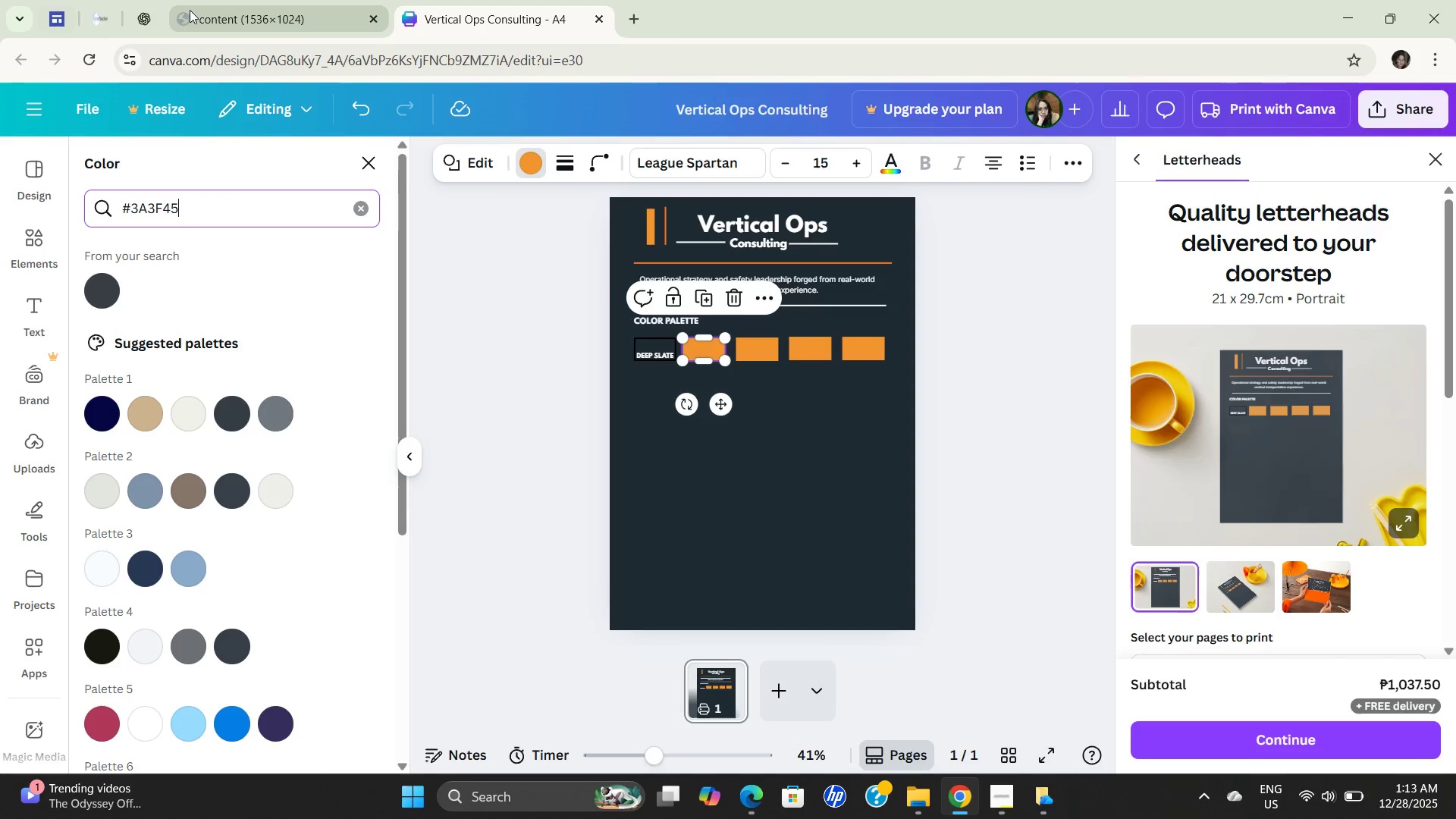 
left_click([155, 17])
 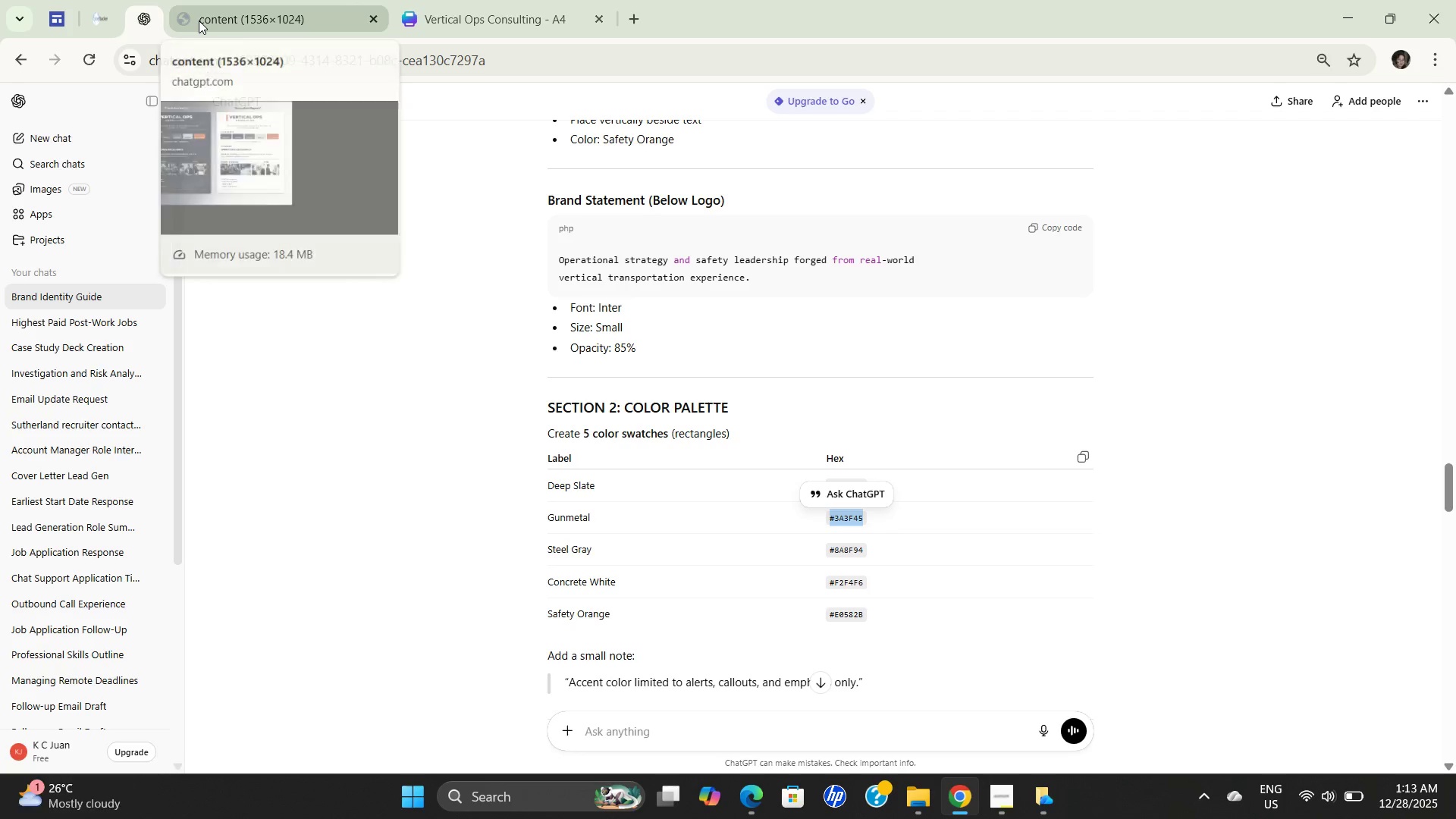 
left_click([199, 20])
 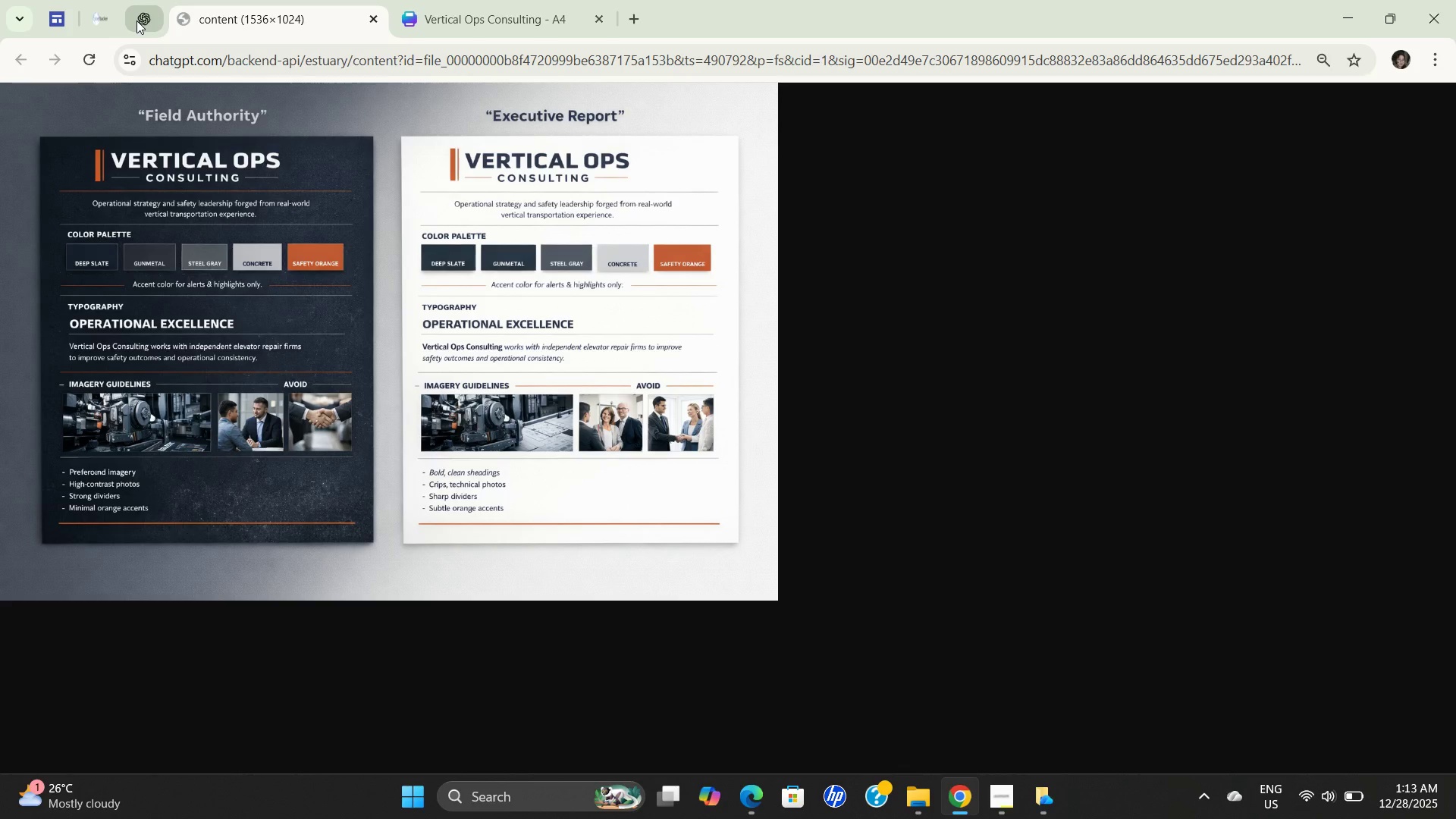 
wait(5.83)
 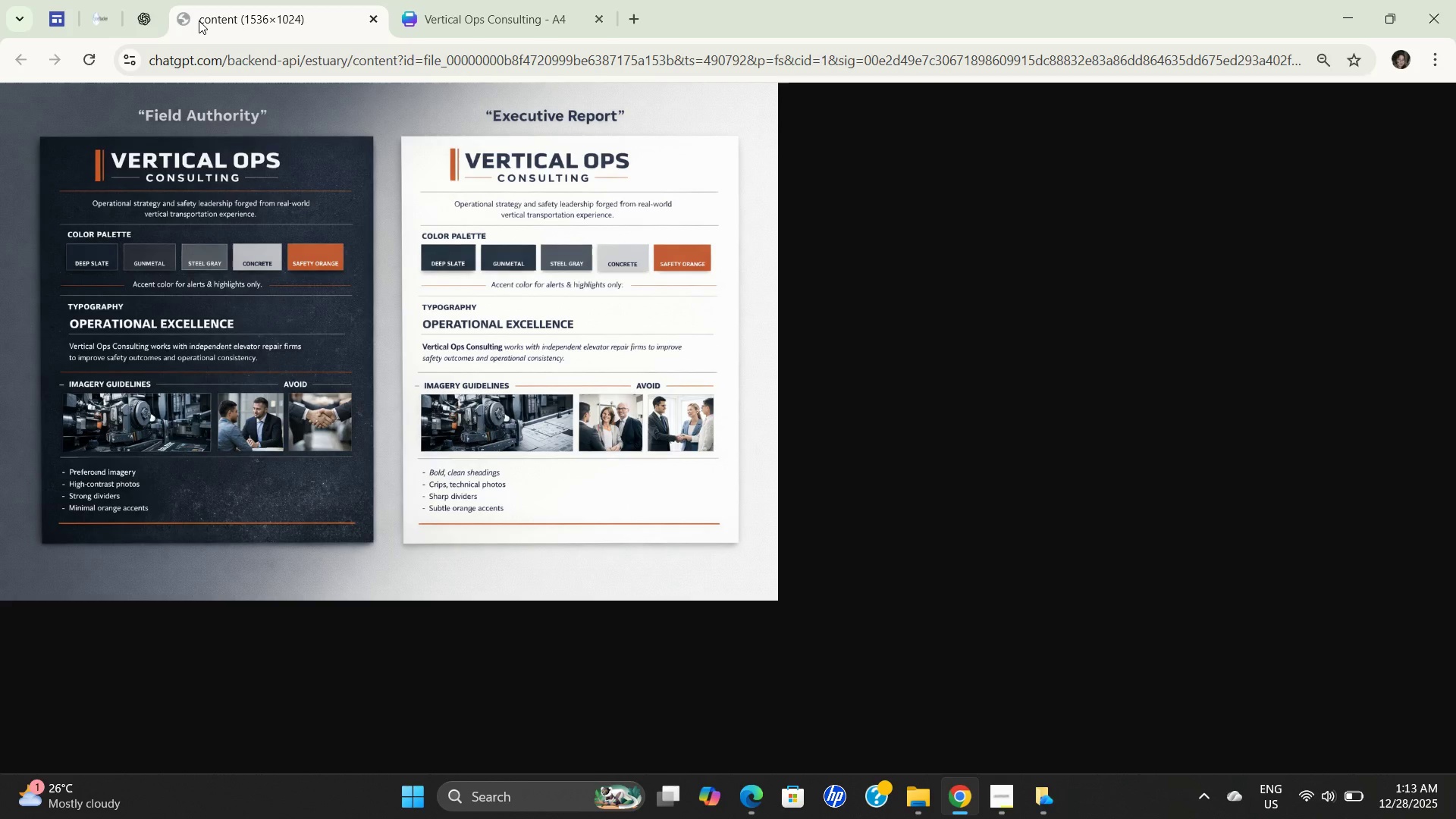 
left_click([107, 20])
 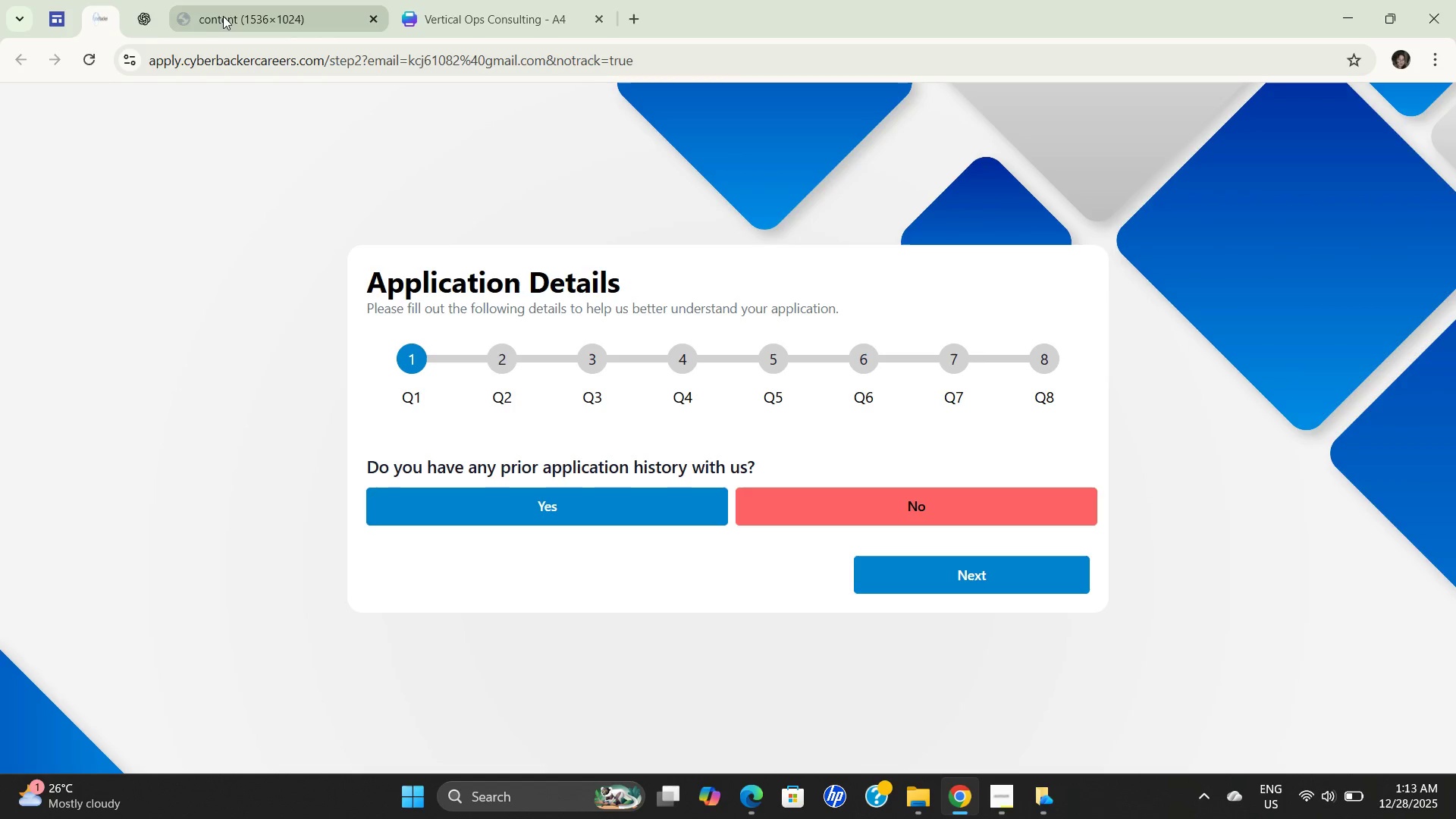 
left_click([234, 15])
 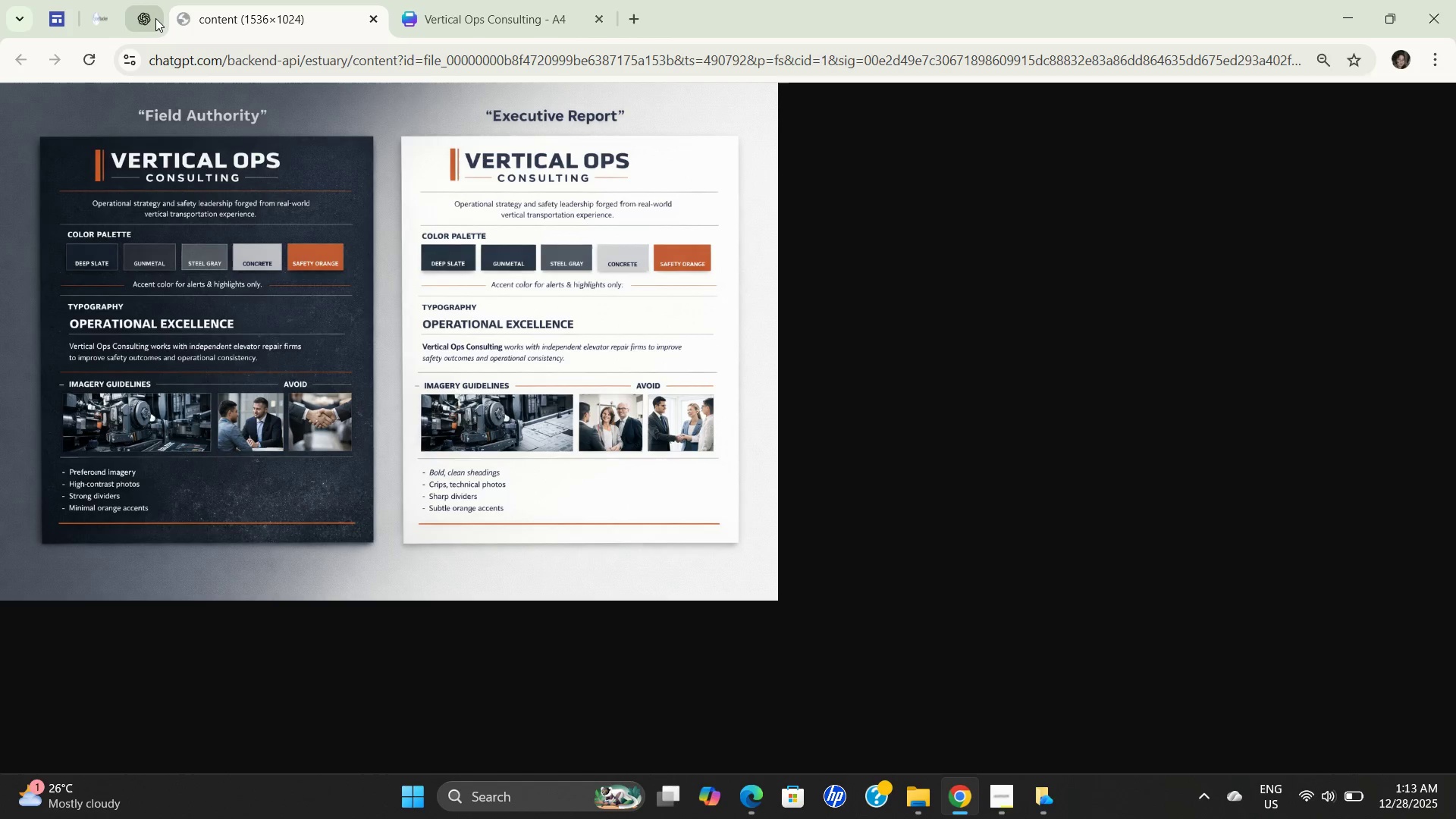 
left_click([152, 17])
 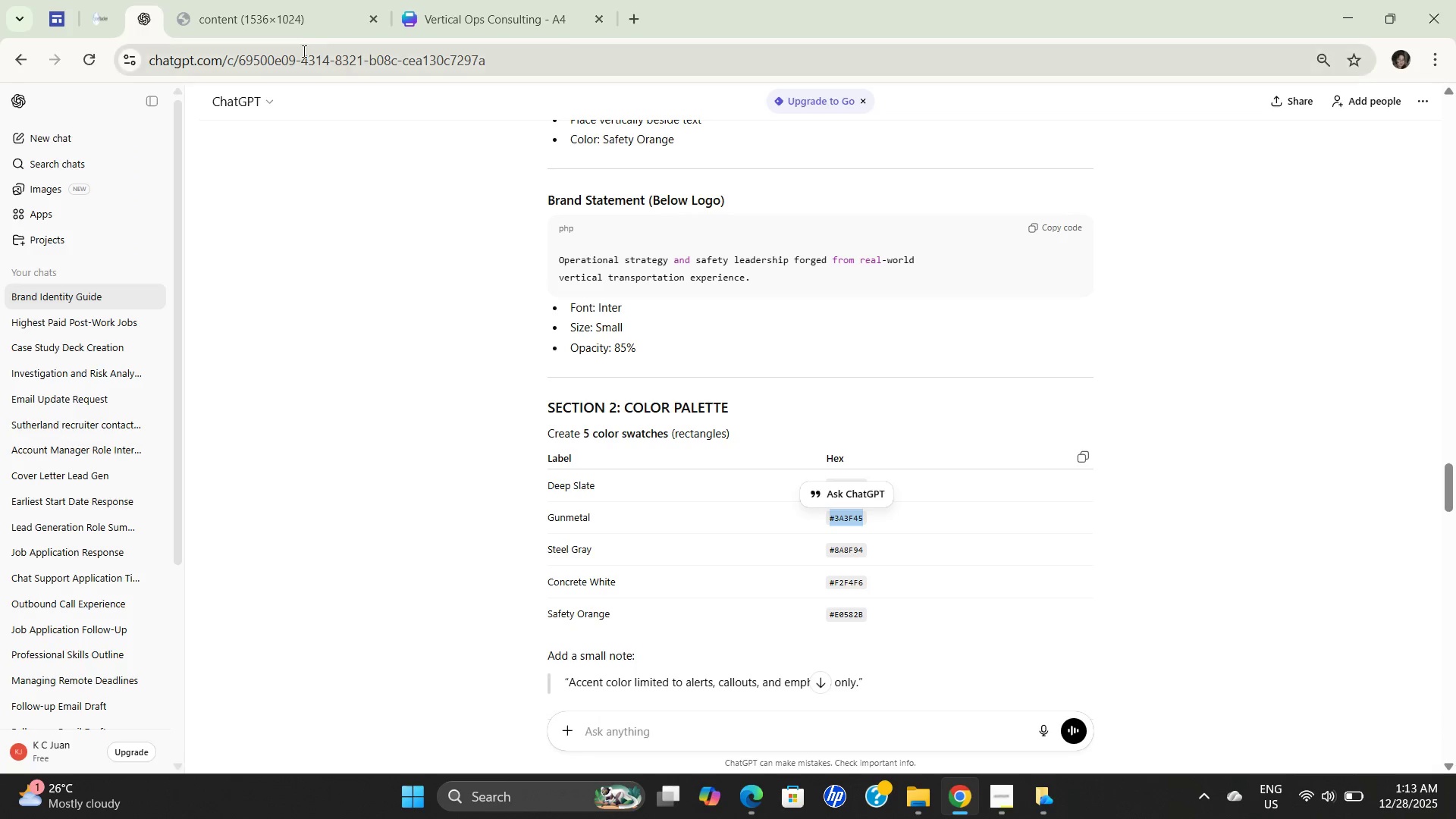 
left_click([271, 31])
 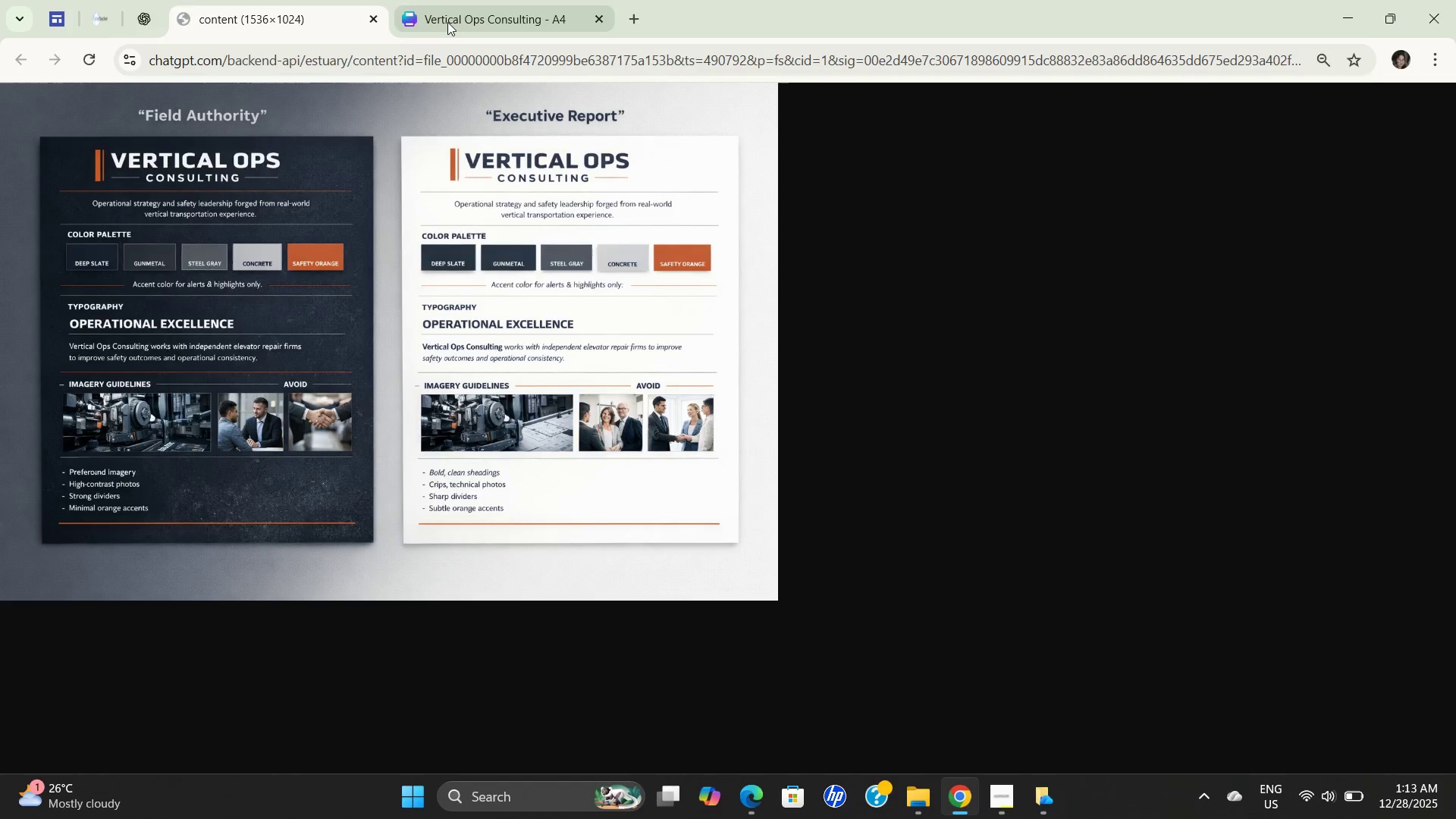 
left_click([447, 20])
 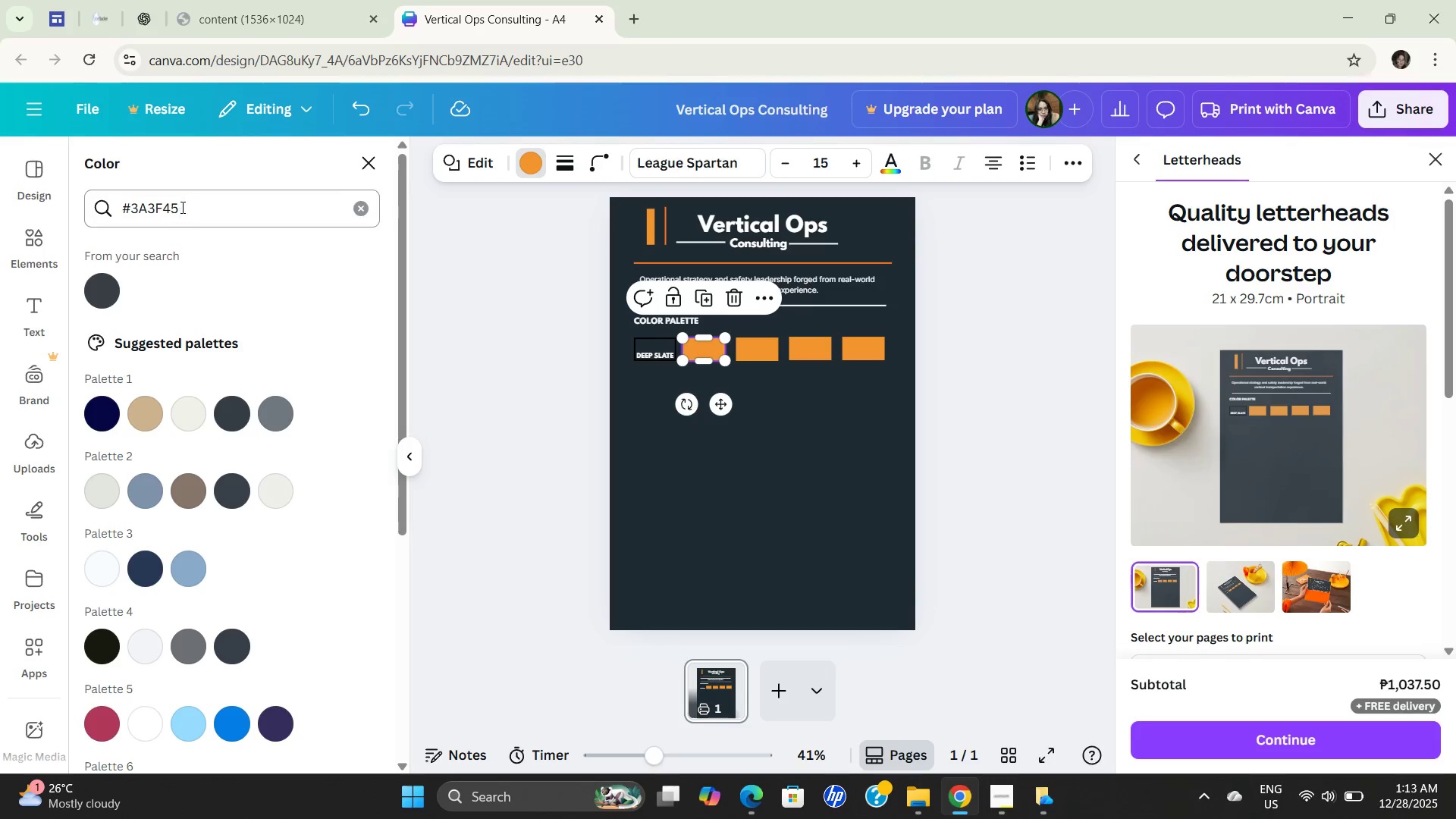 
left_click_drag(start_coordinate=[254, 218], to_coordinate=[0, 218])
 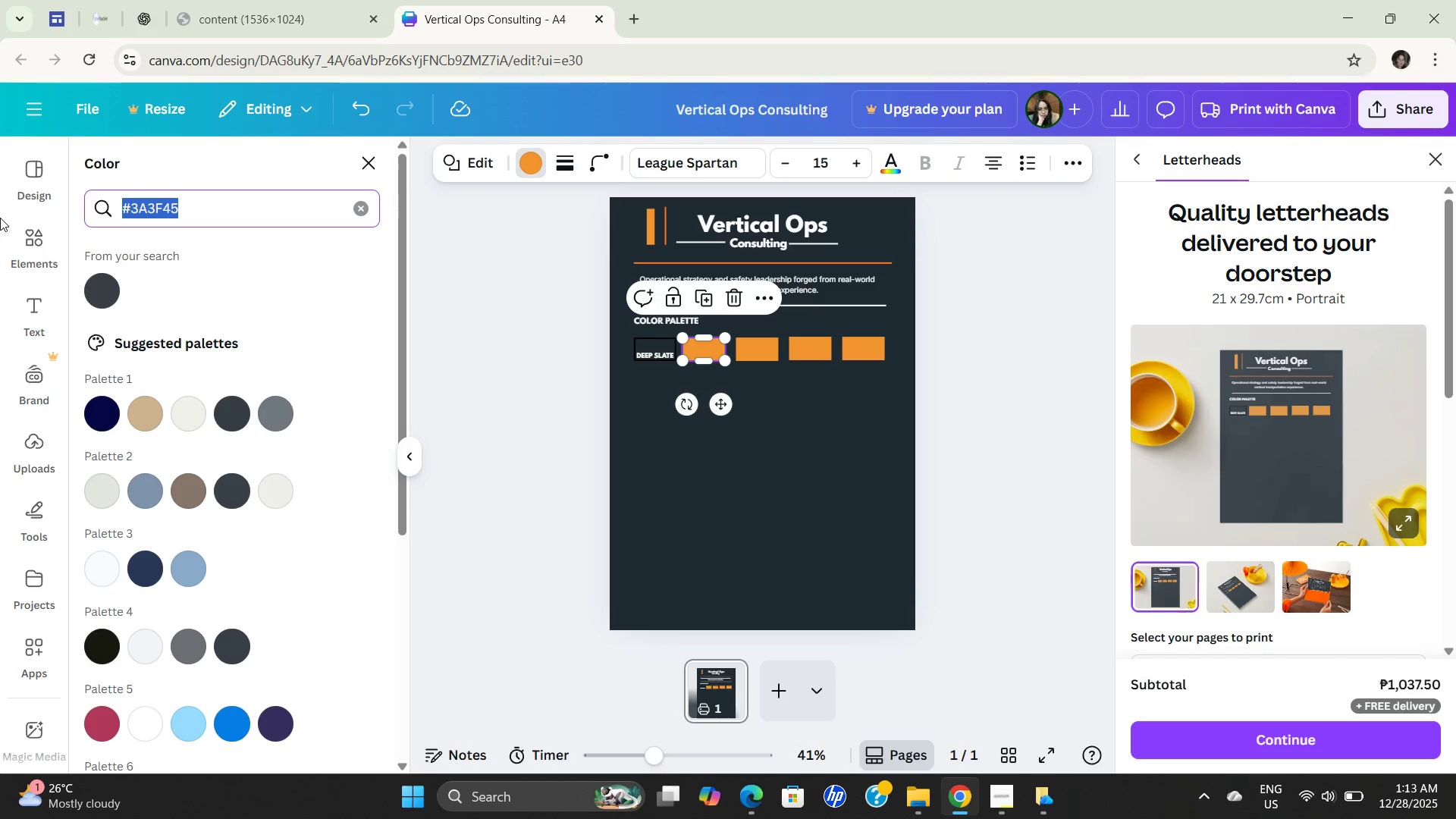 
type(GUNMETAL)
 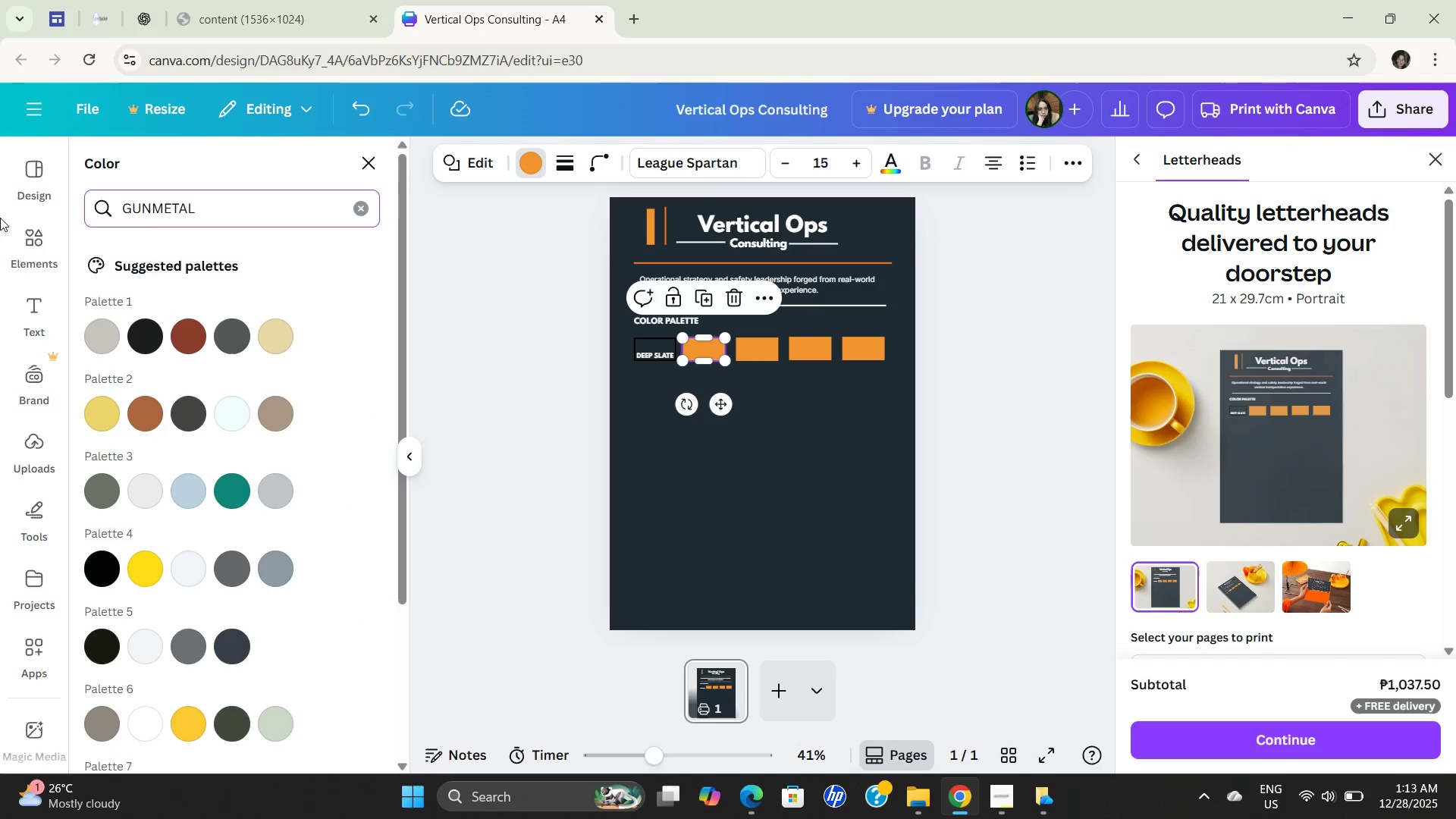 
key(Enter)
 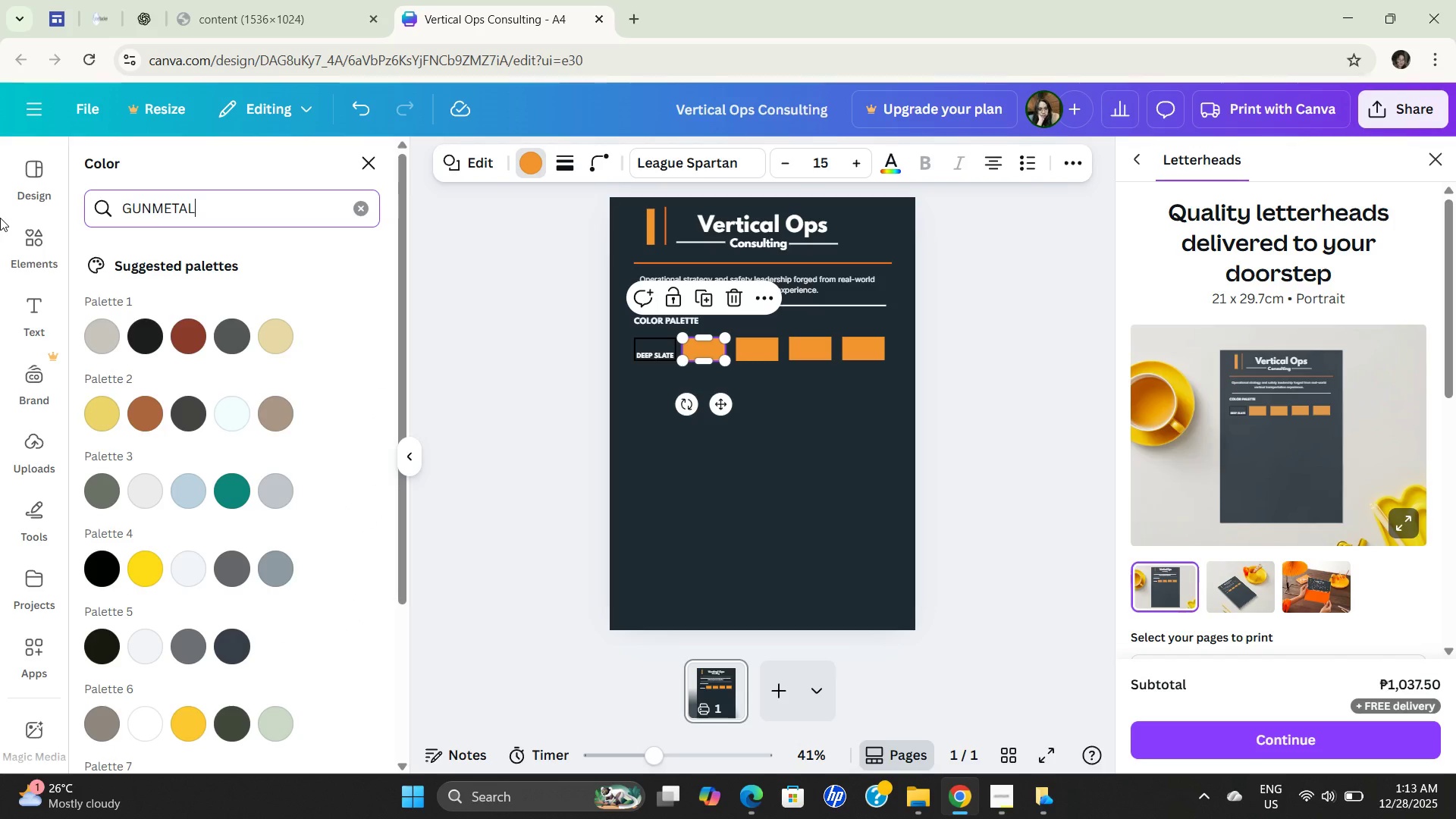 
key(Enter)
 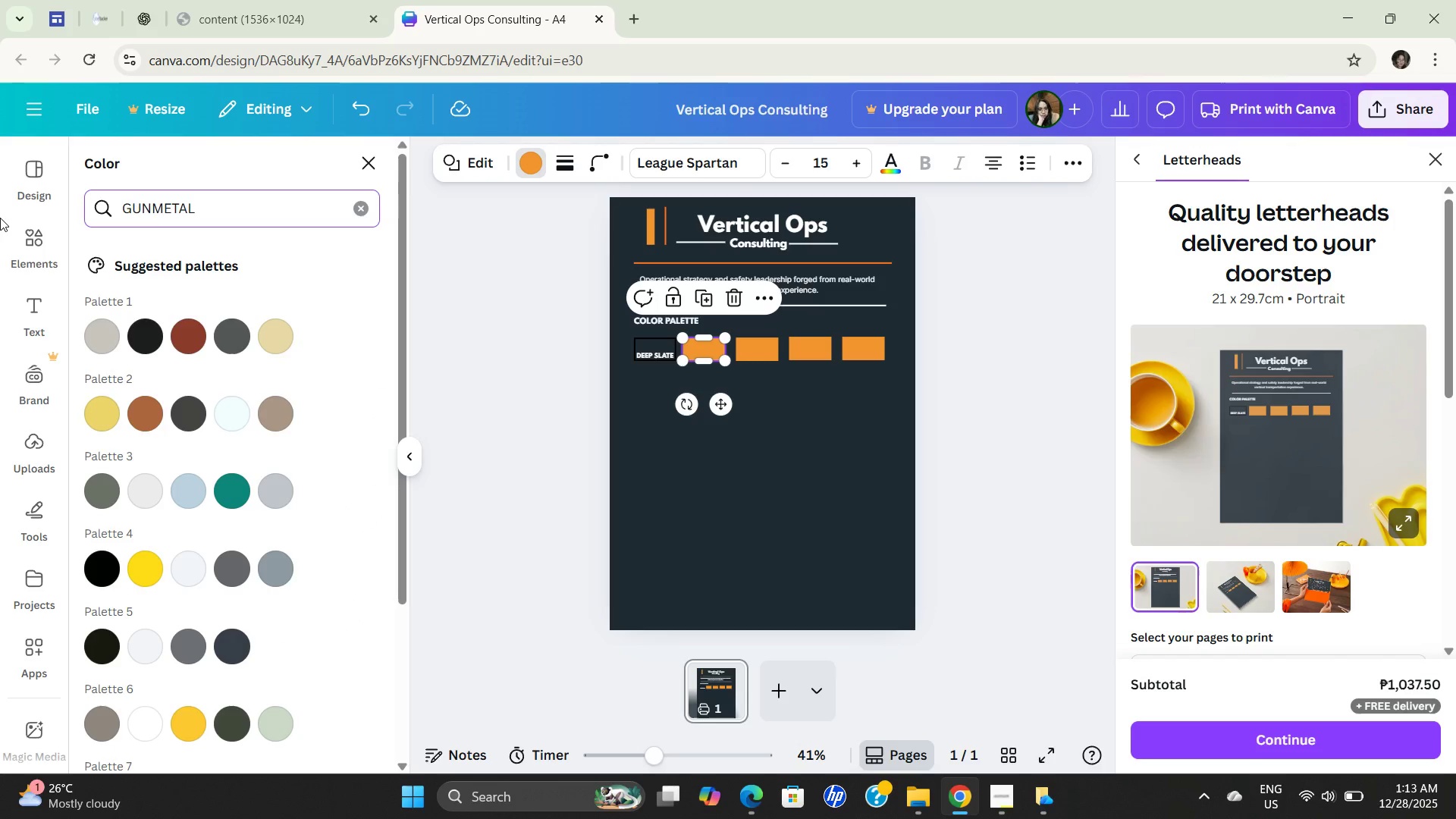 
key(Enter)
 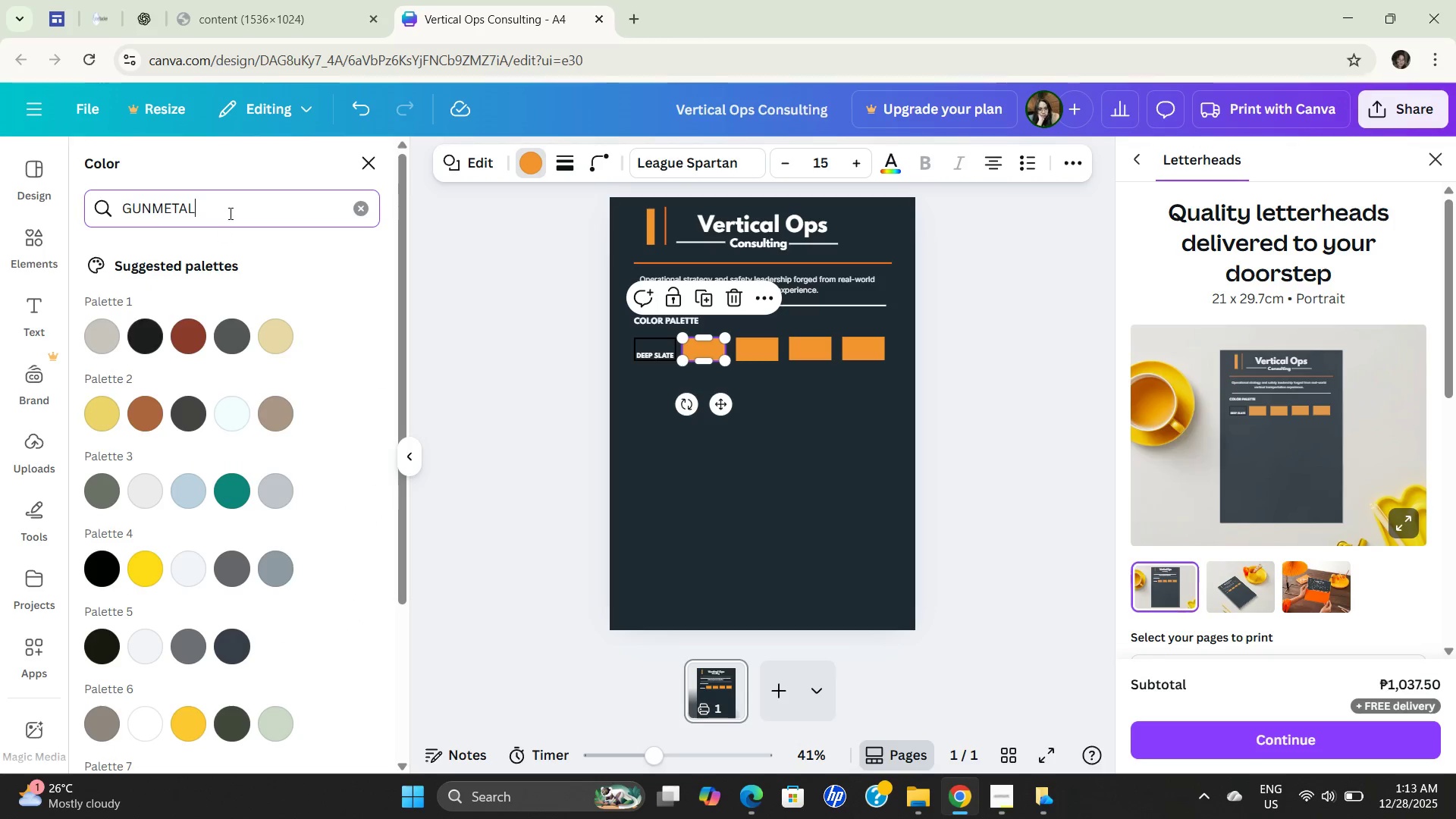 
left_click([223, 349])
 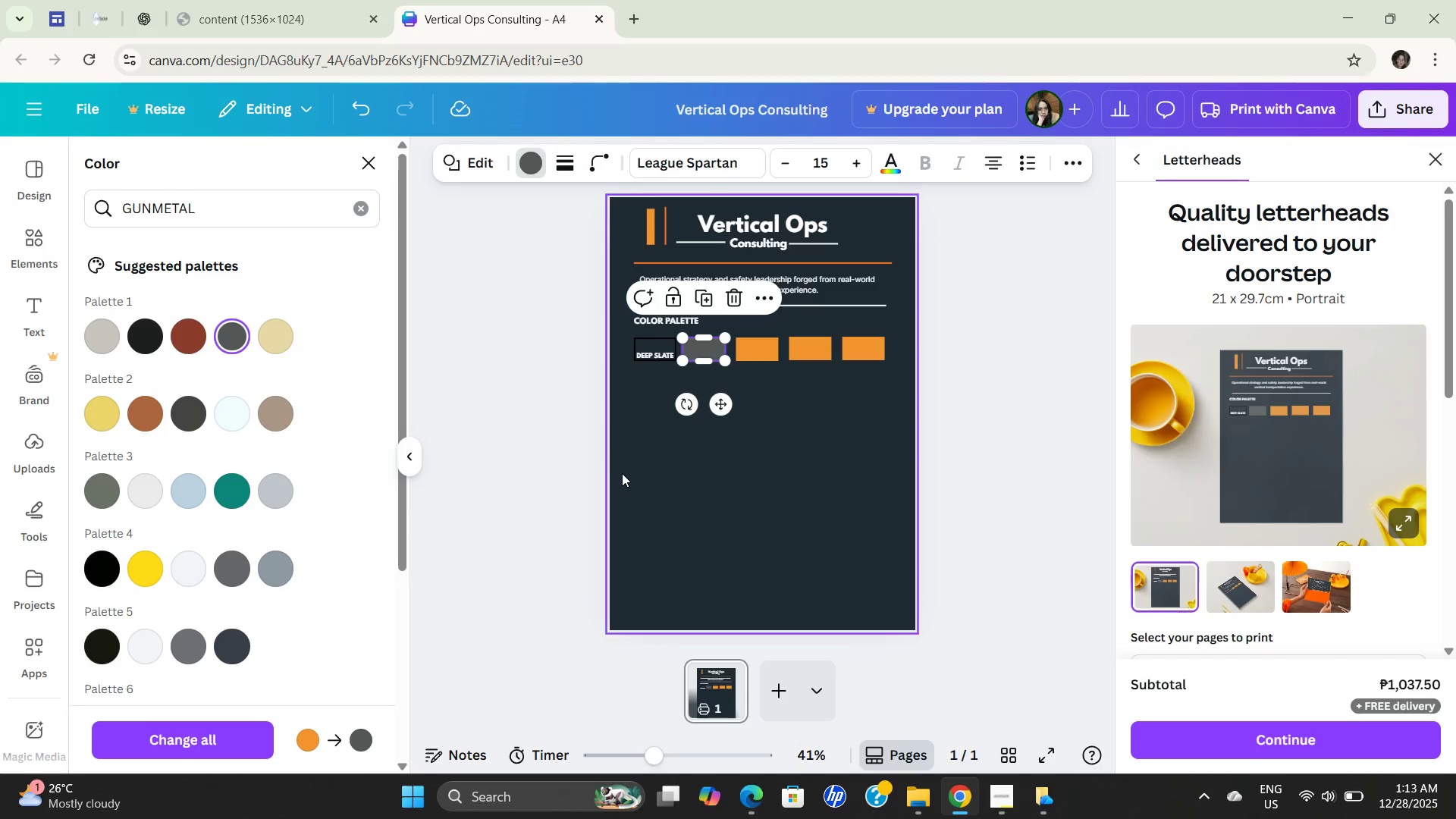 
left_click([536, 445])
 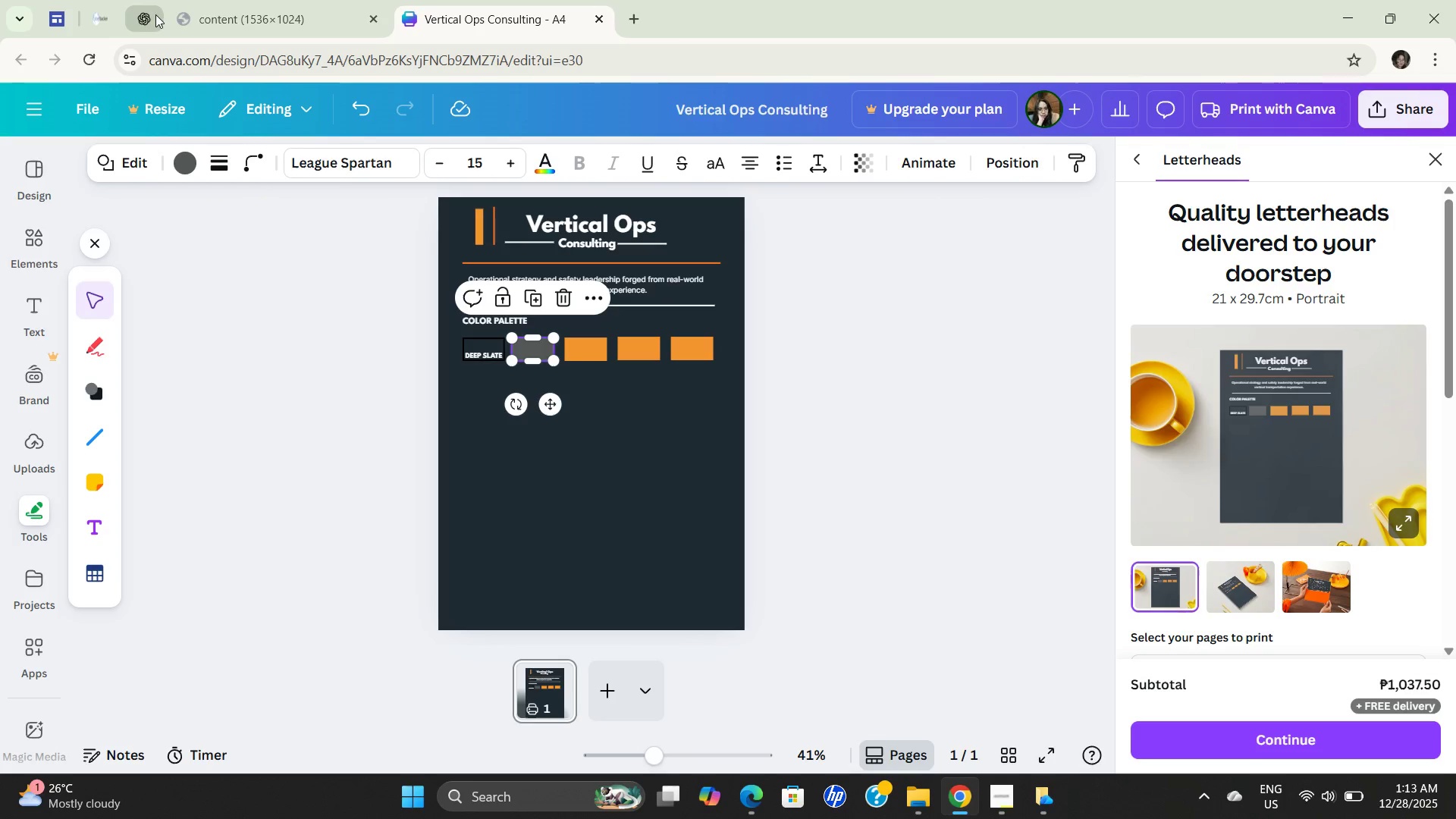 
left_click([142, 17])
 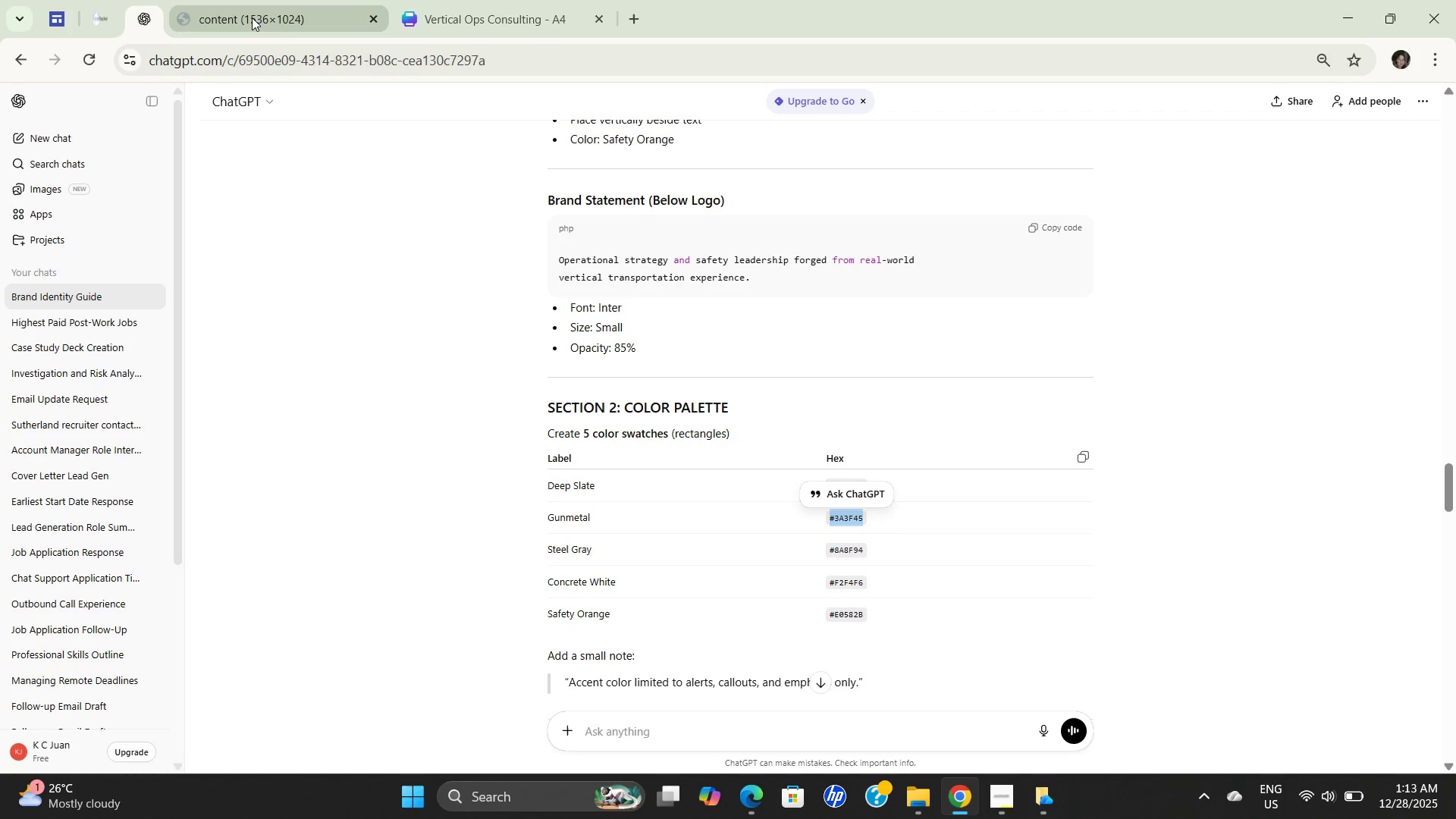 
left_click([272, 17])
 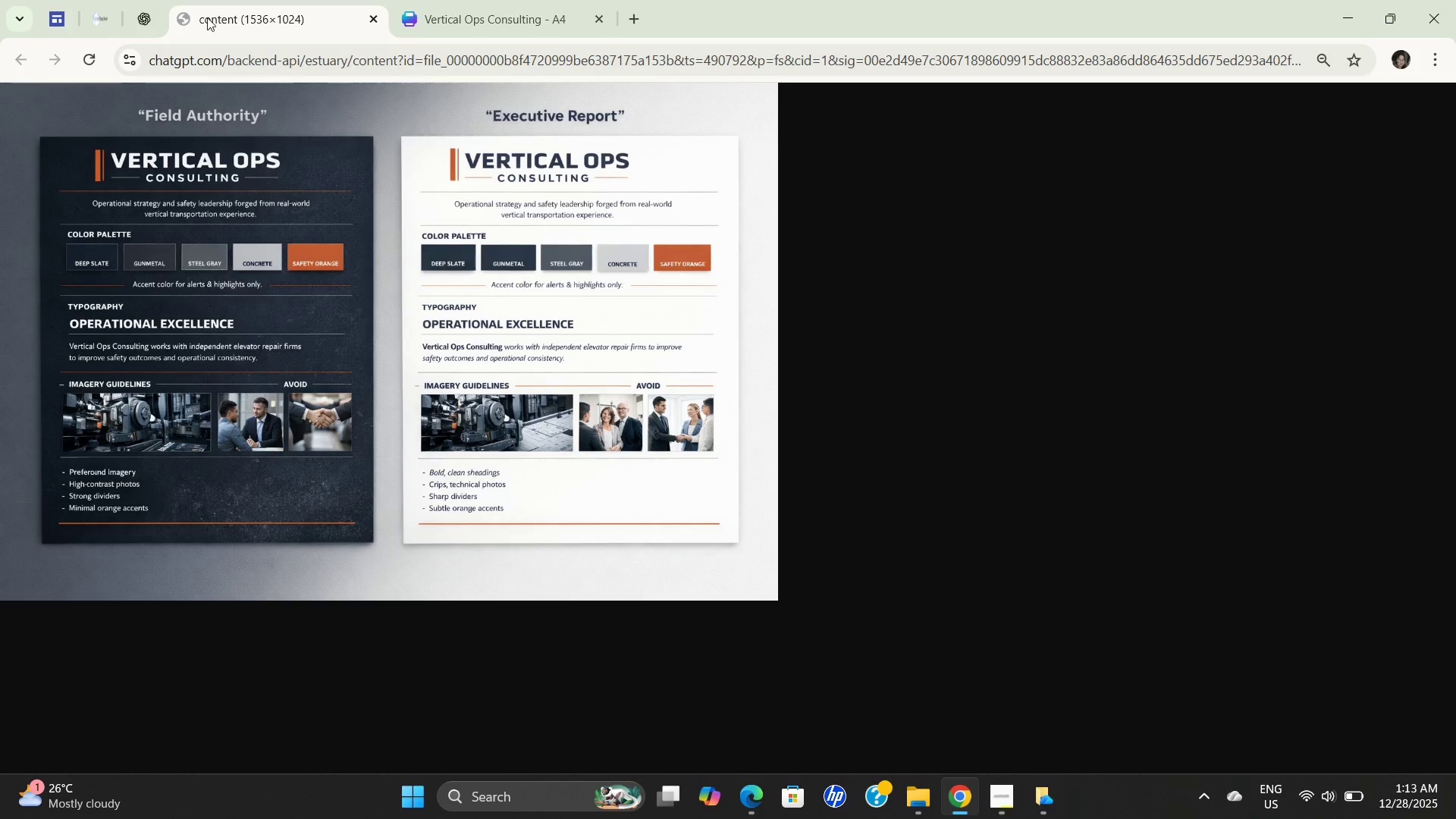 
mouse_move([158, 39])
 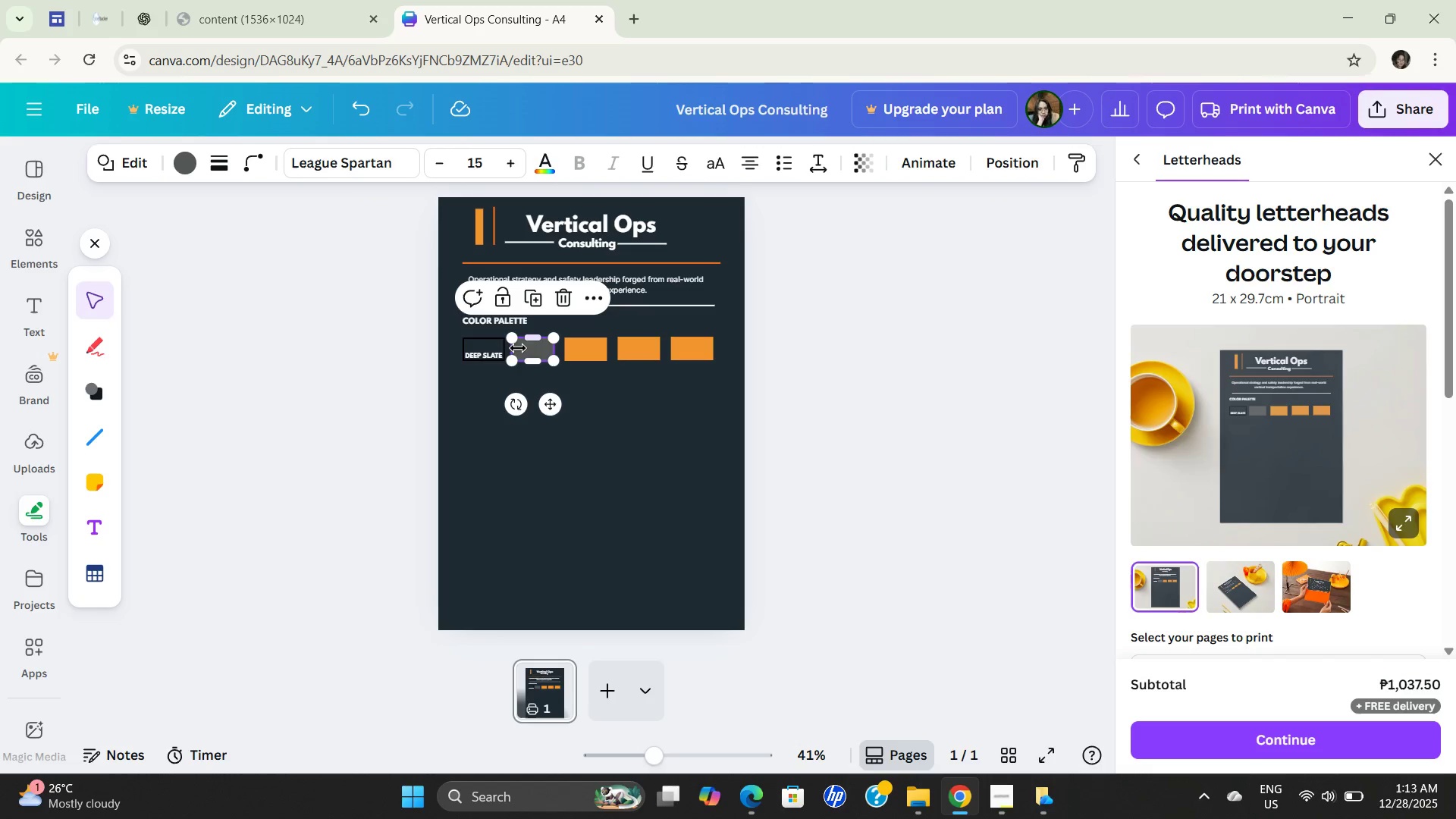 
left_click([538, 344])
 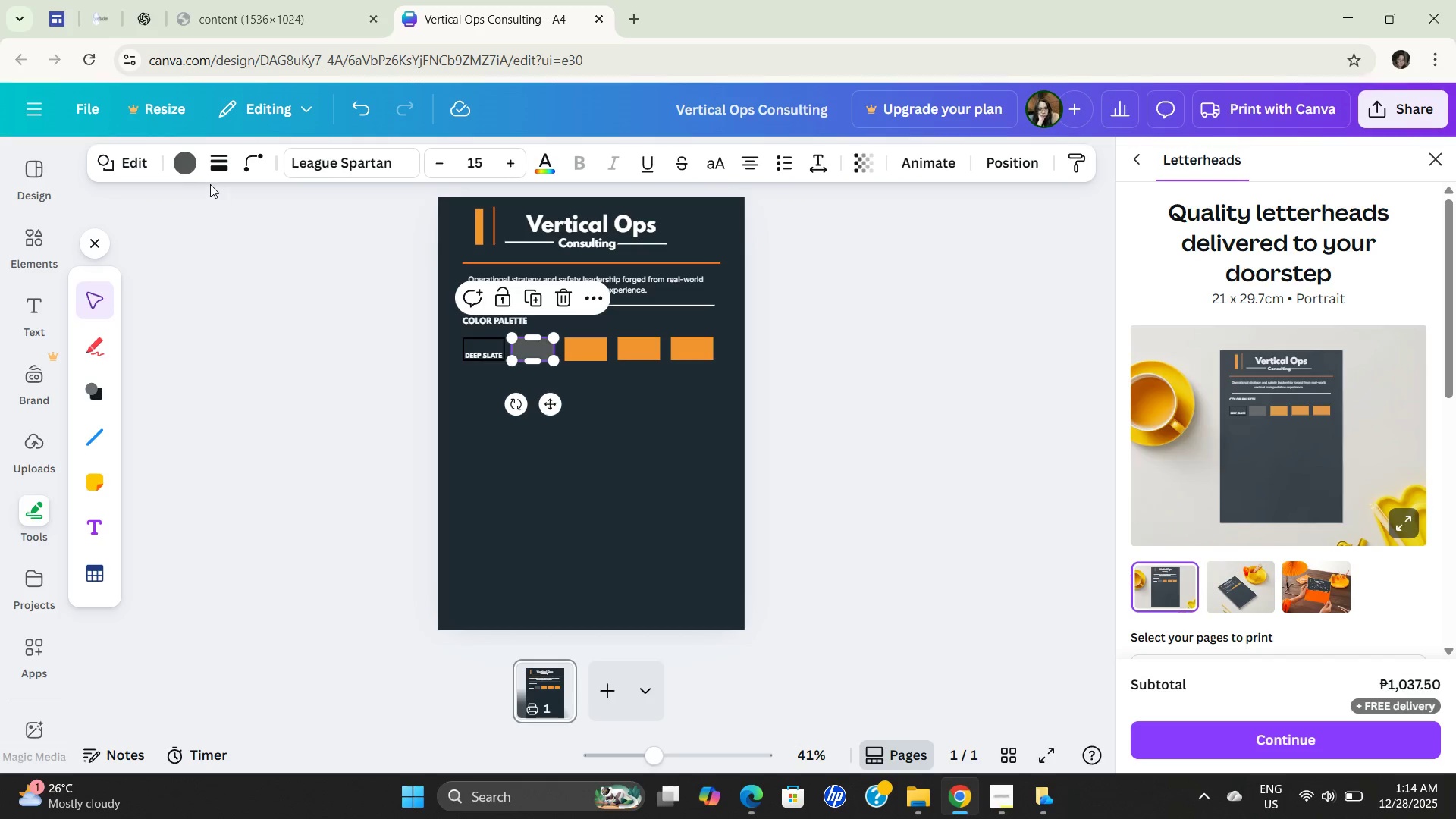 
left_click([179, 166])
 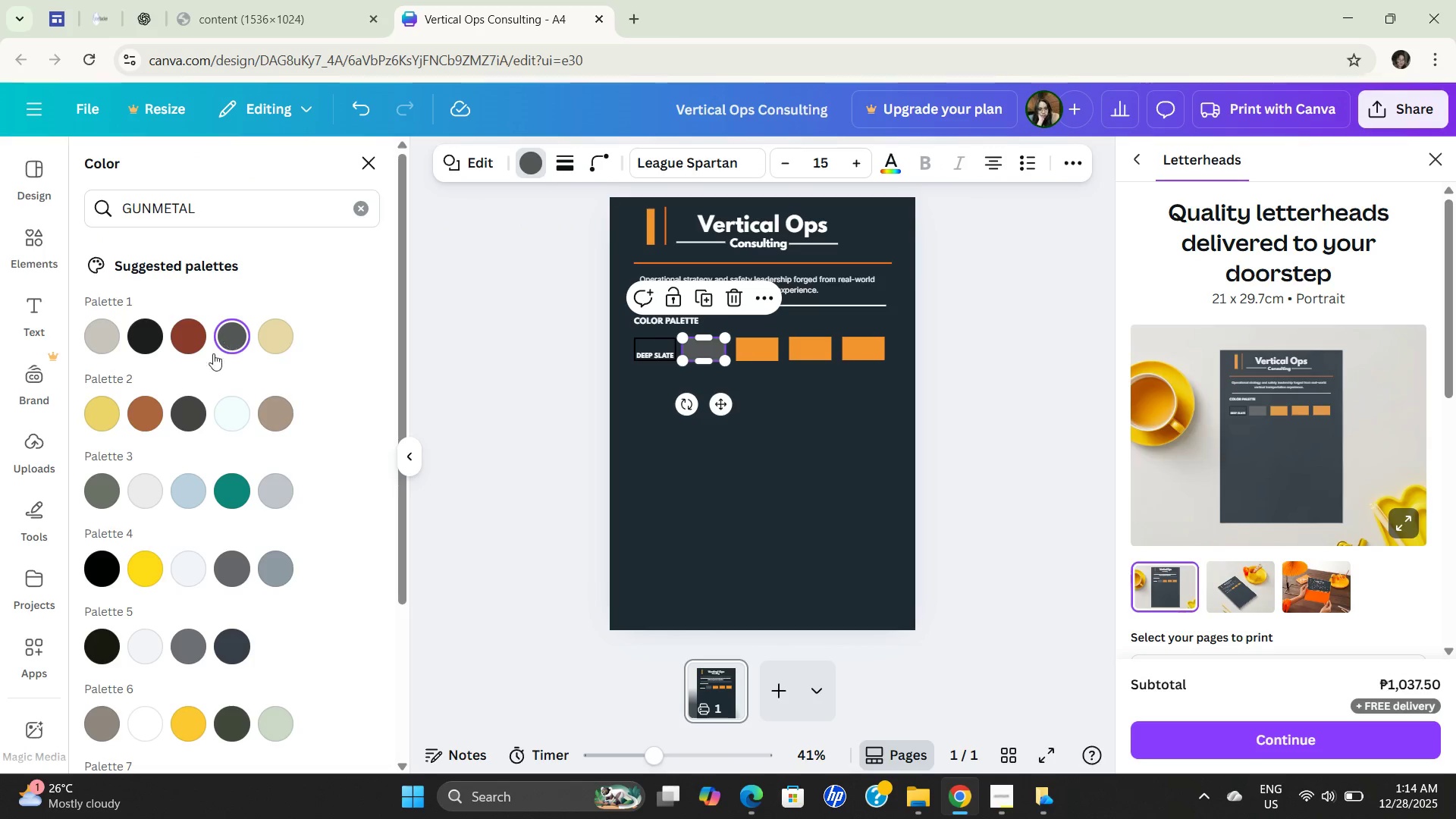 
left_click([192, 413])
 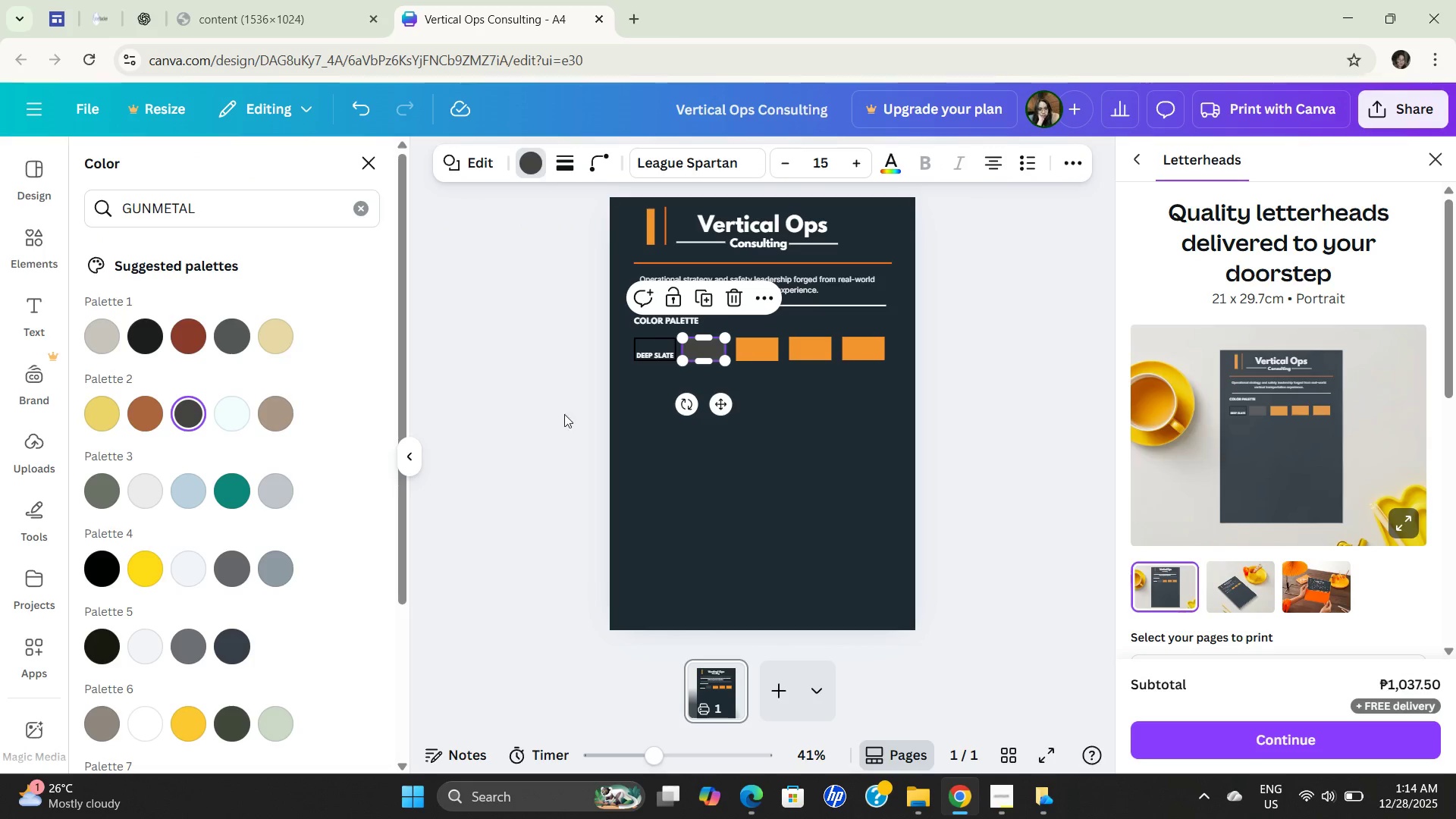 
left_click([576, 385])
 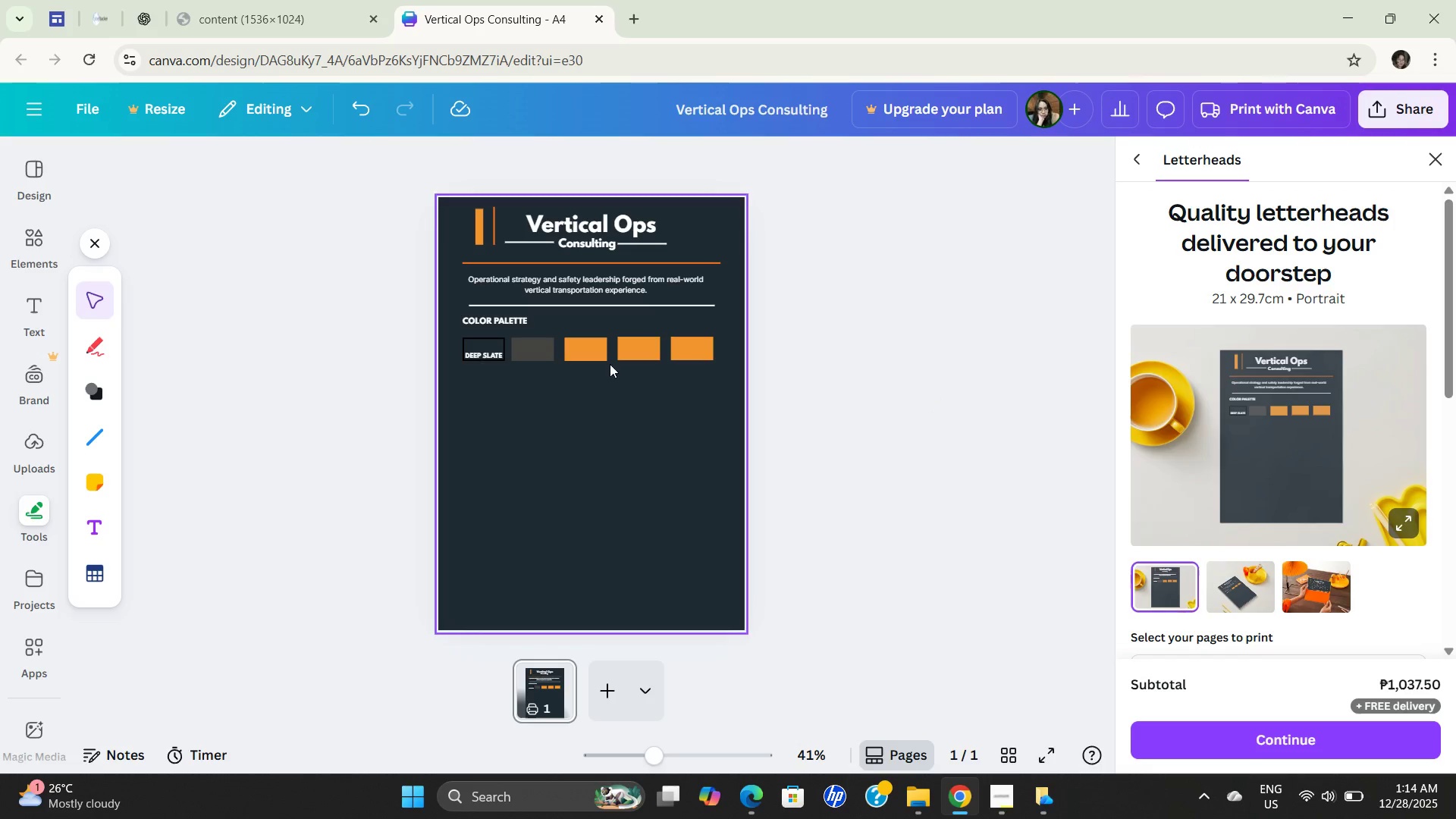 
left_click([535, 352])
 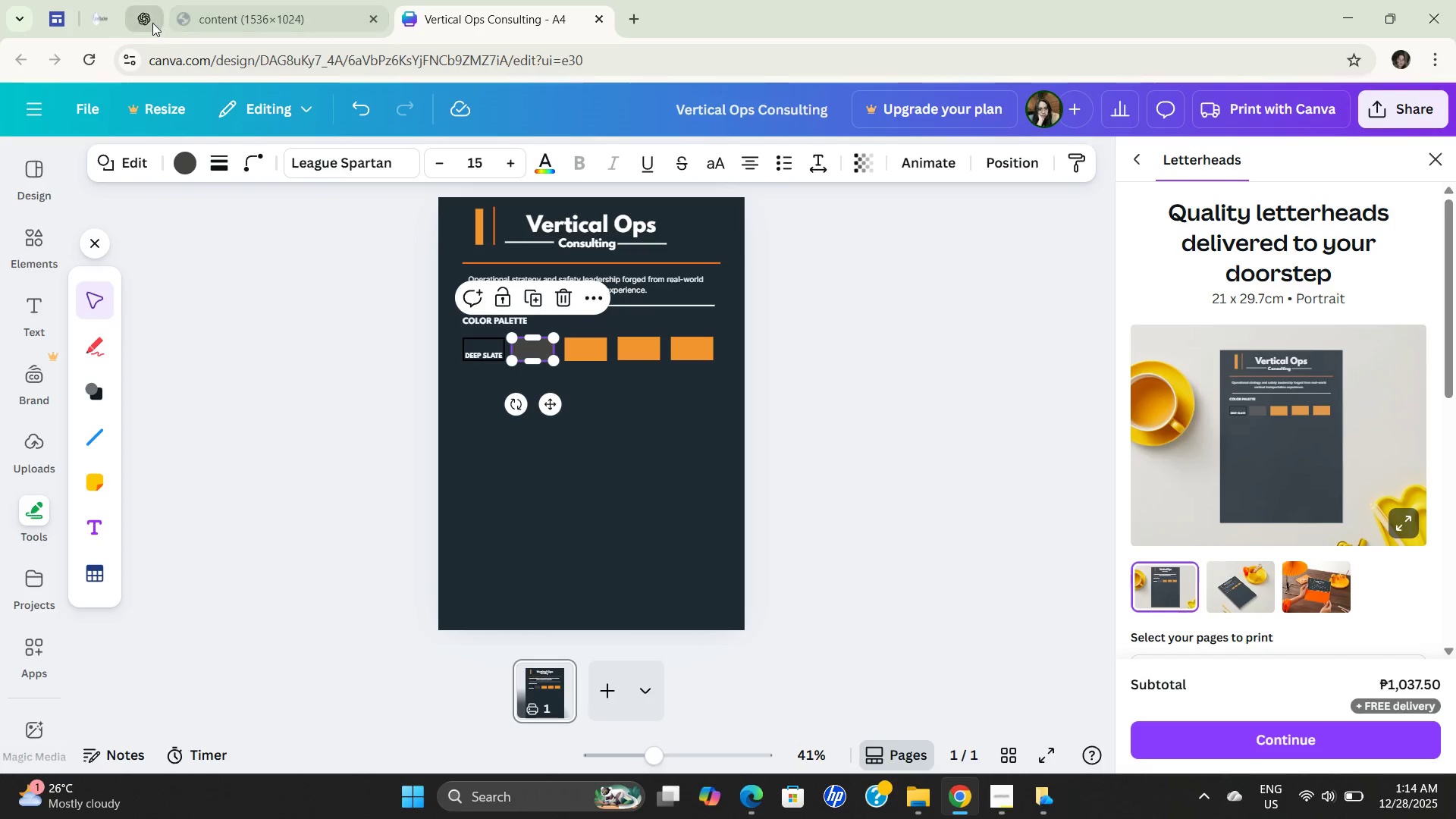 
left_click([149, 22])
 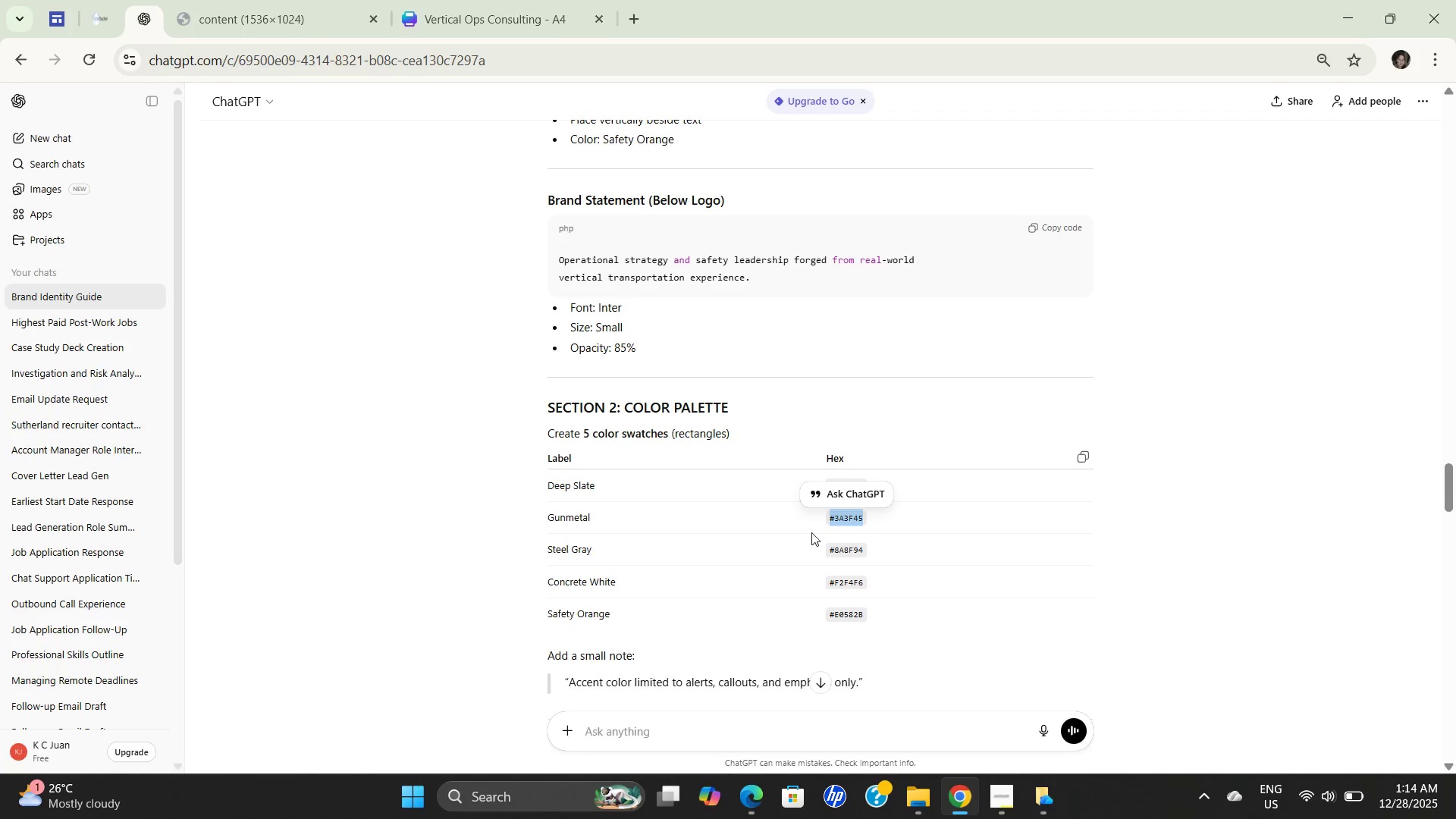 
double_click([833, 522])
 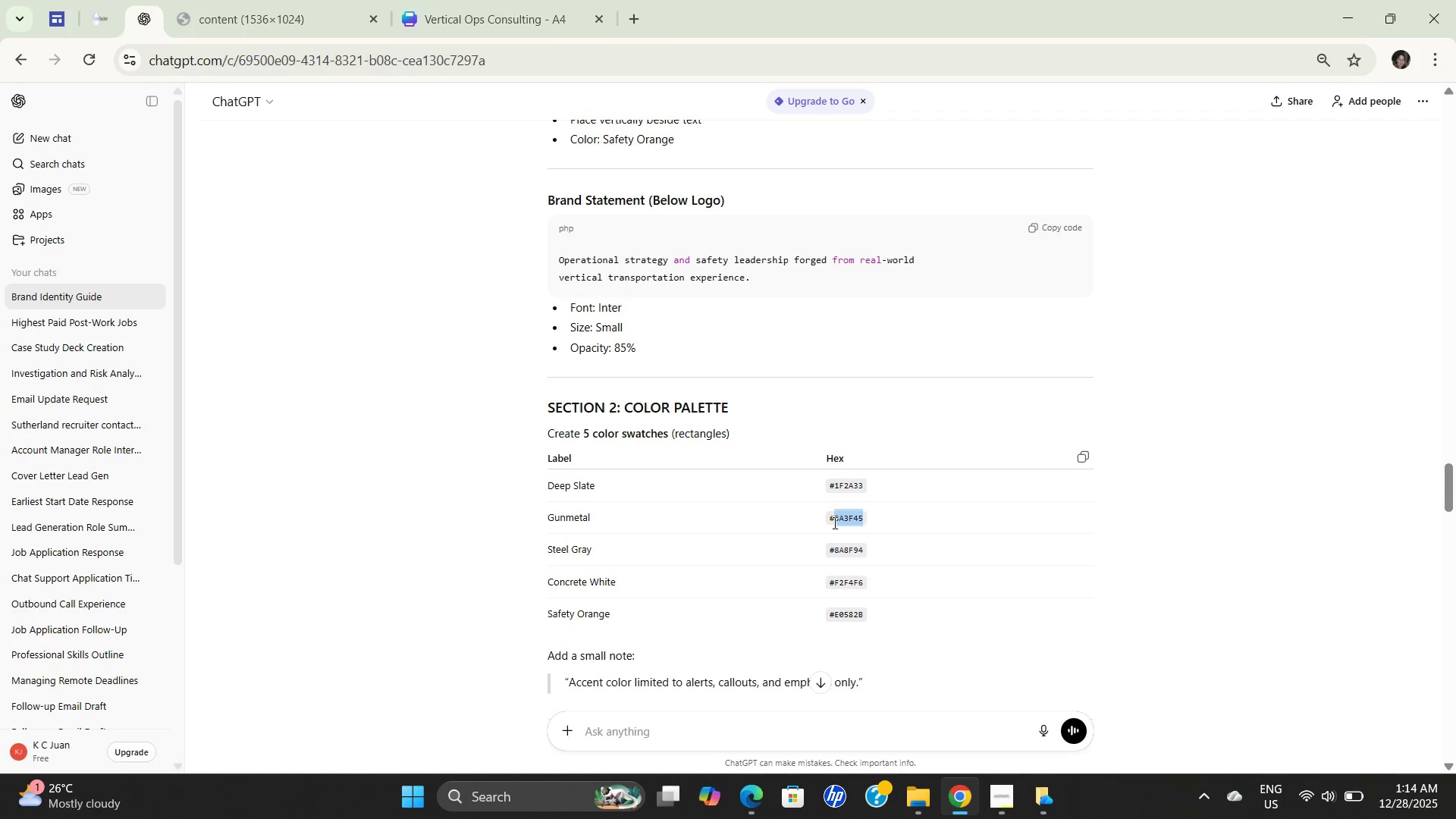 
triple_click([833, 522])
 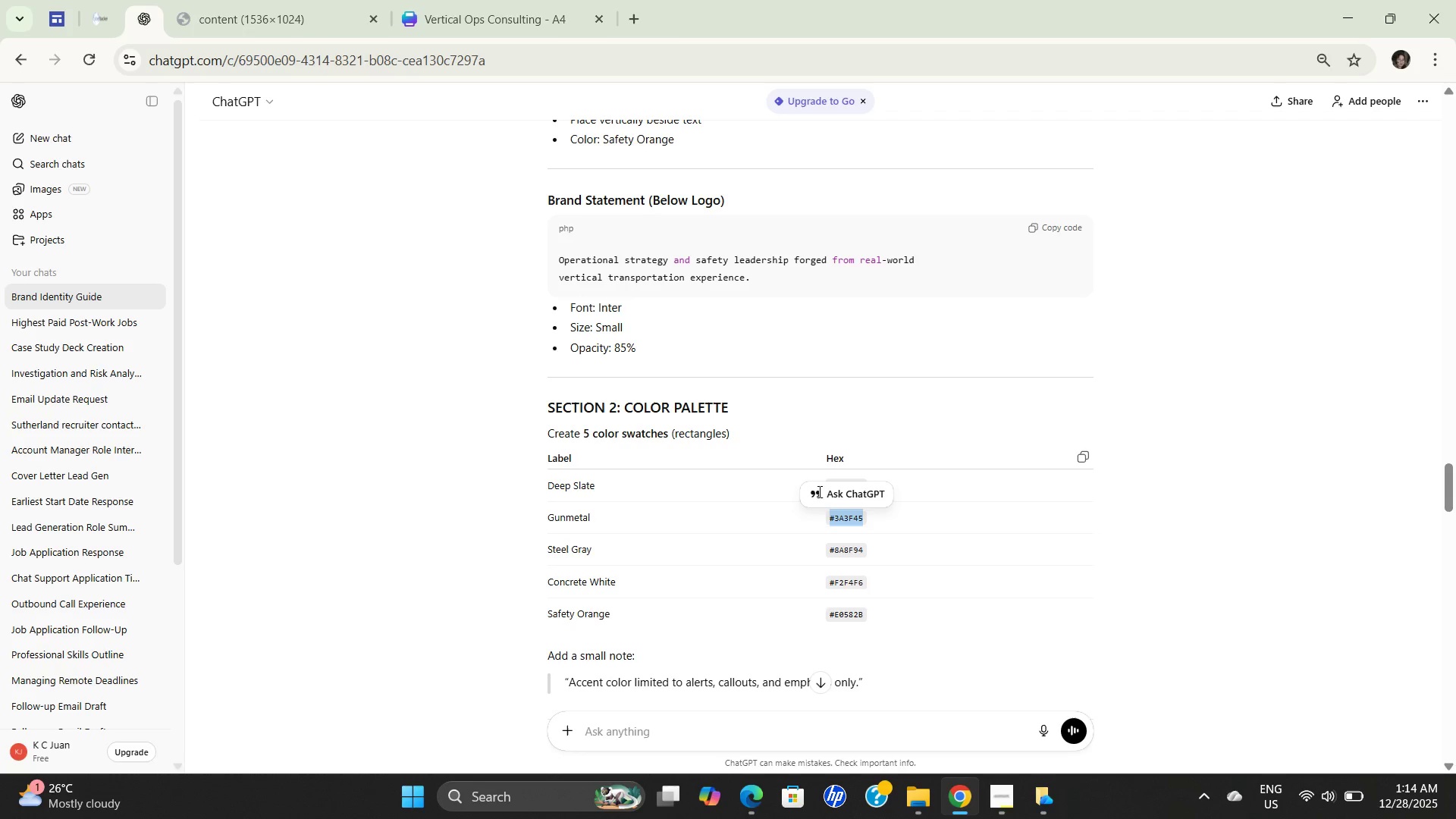 
key(Control+C)
 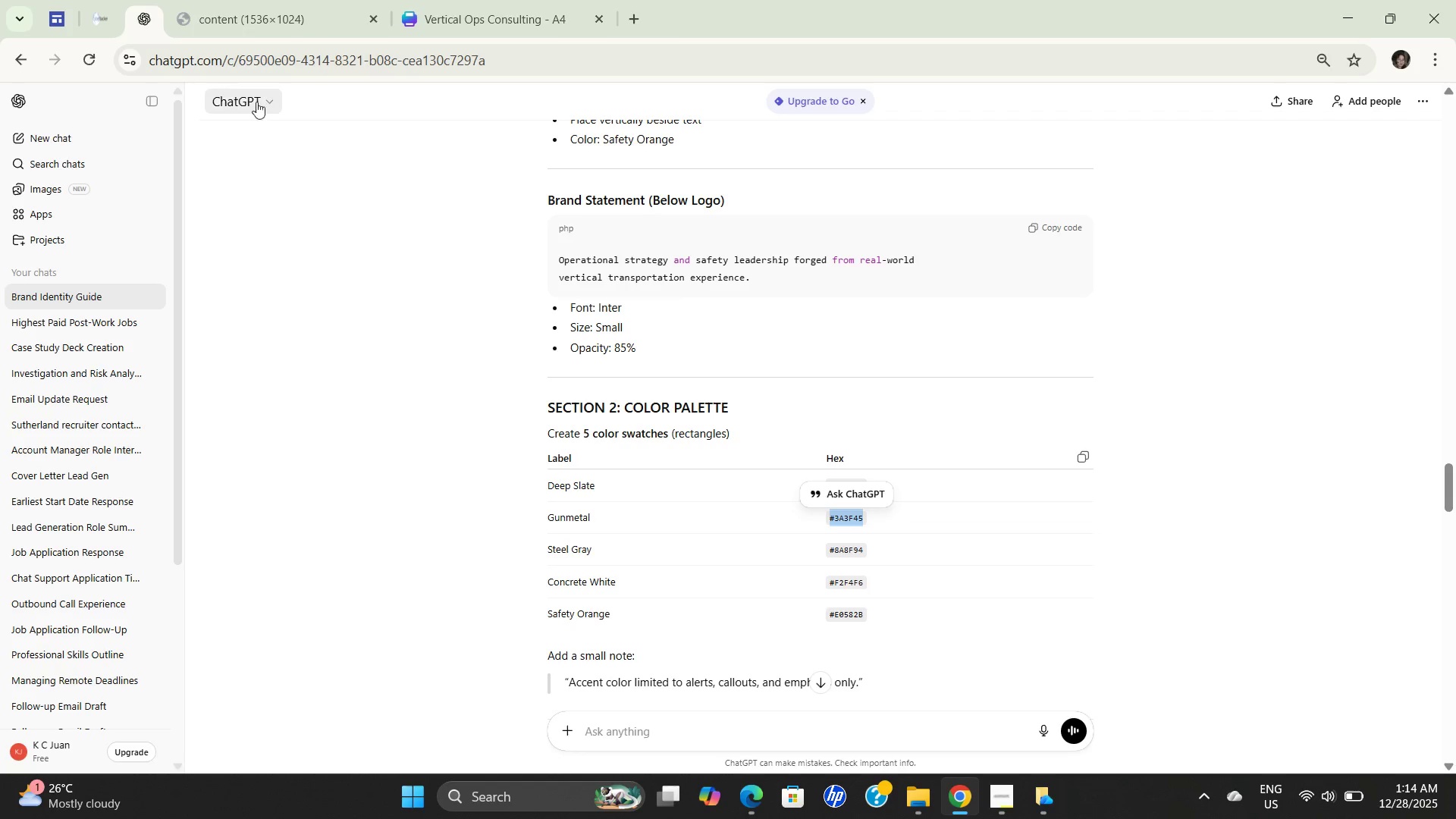 
key(Control+C)
 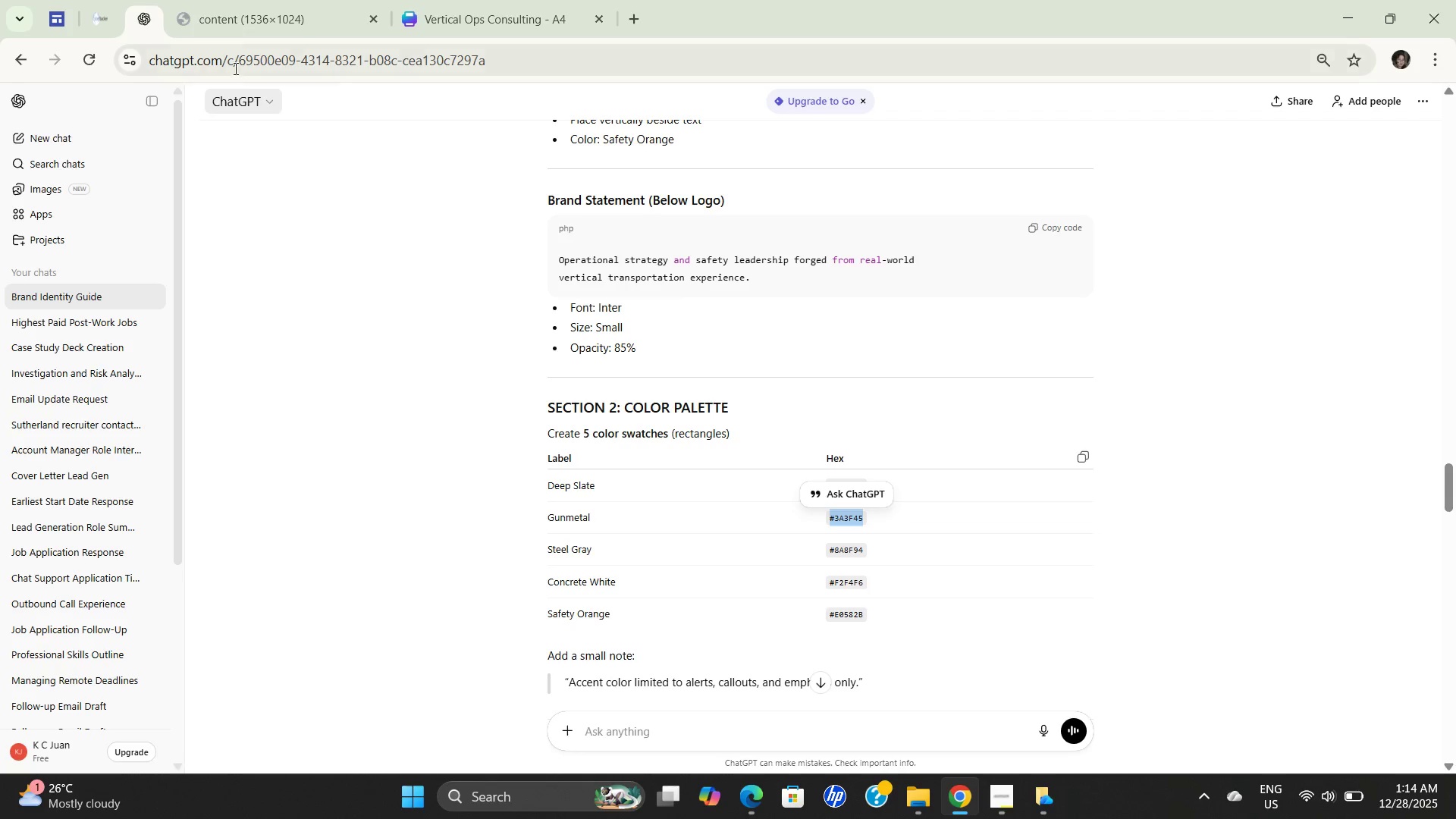 
key(Control+C)
 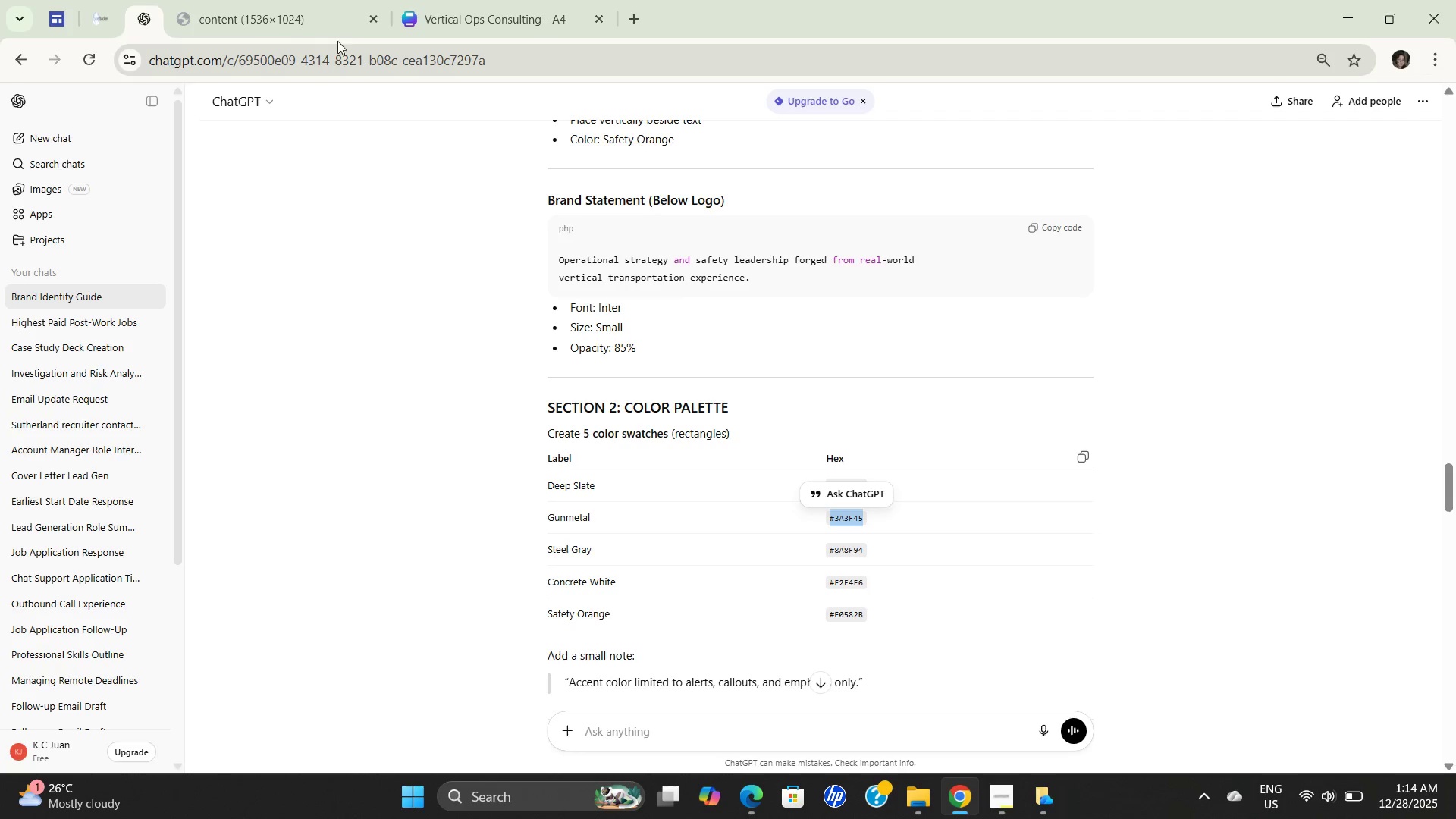 
key(Control+C)
 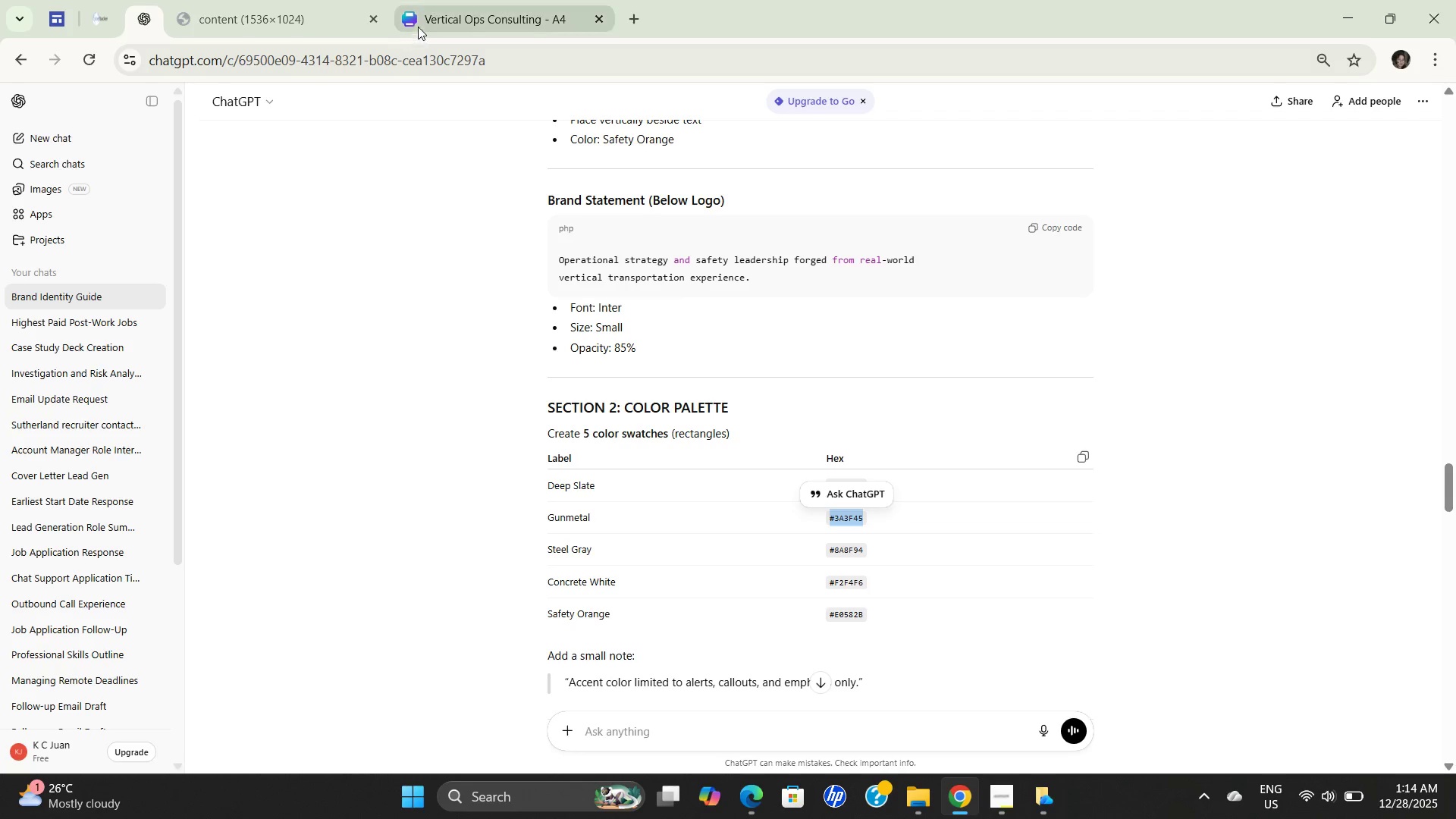 
left_click([420, 24])
 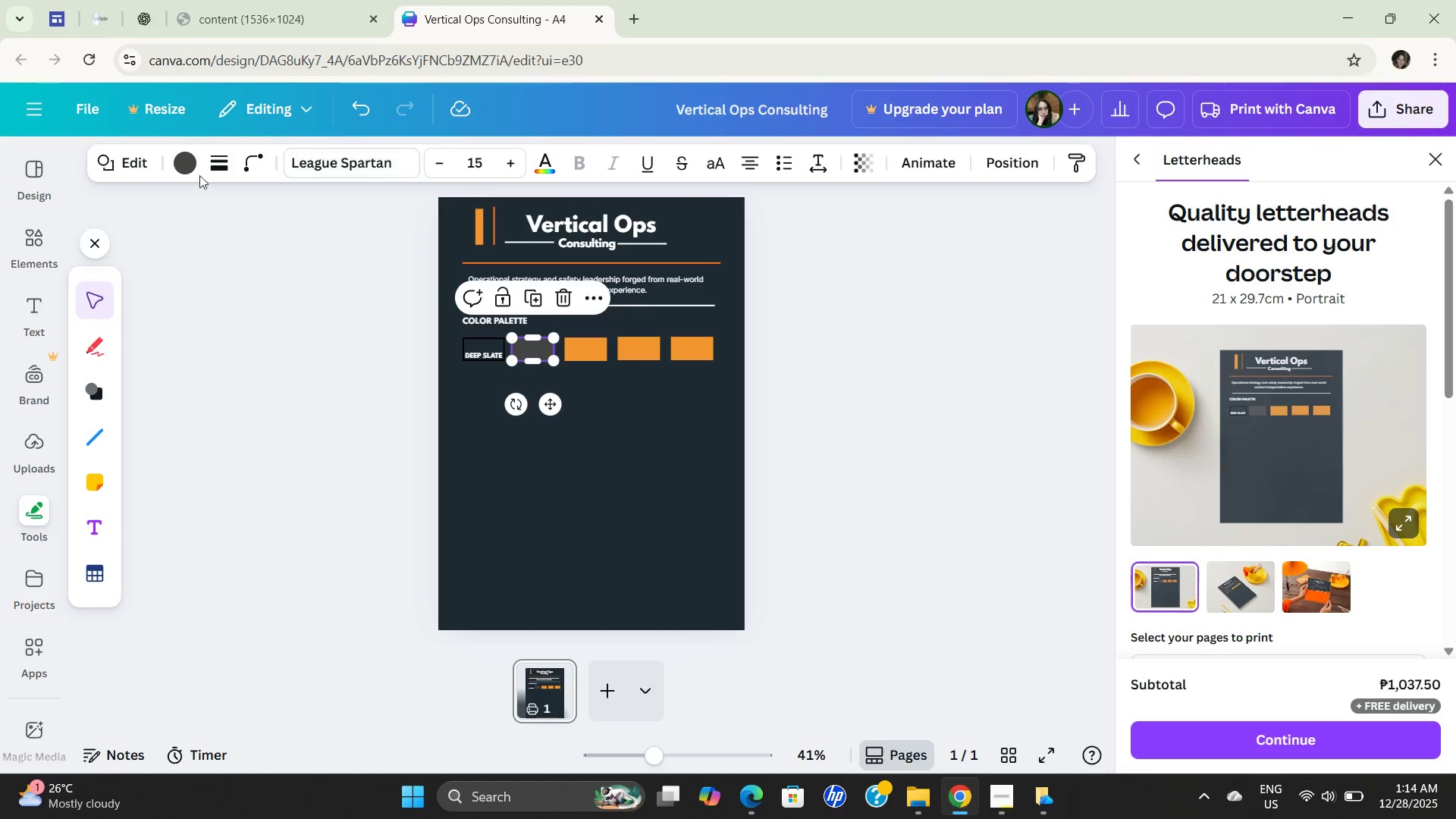 
left_click([178, 166])
 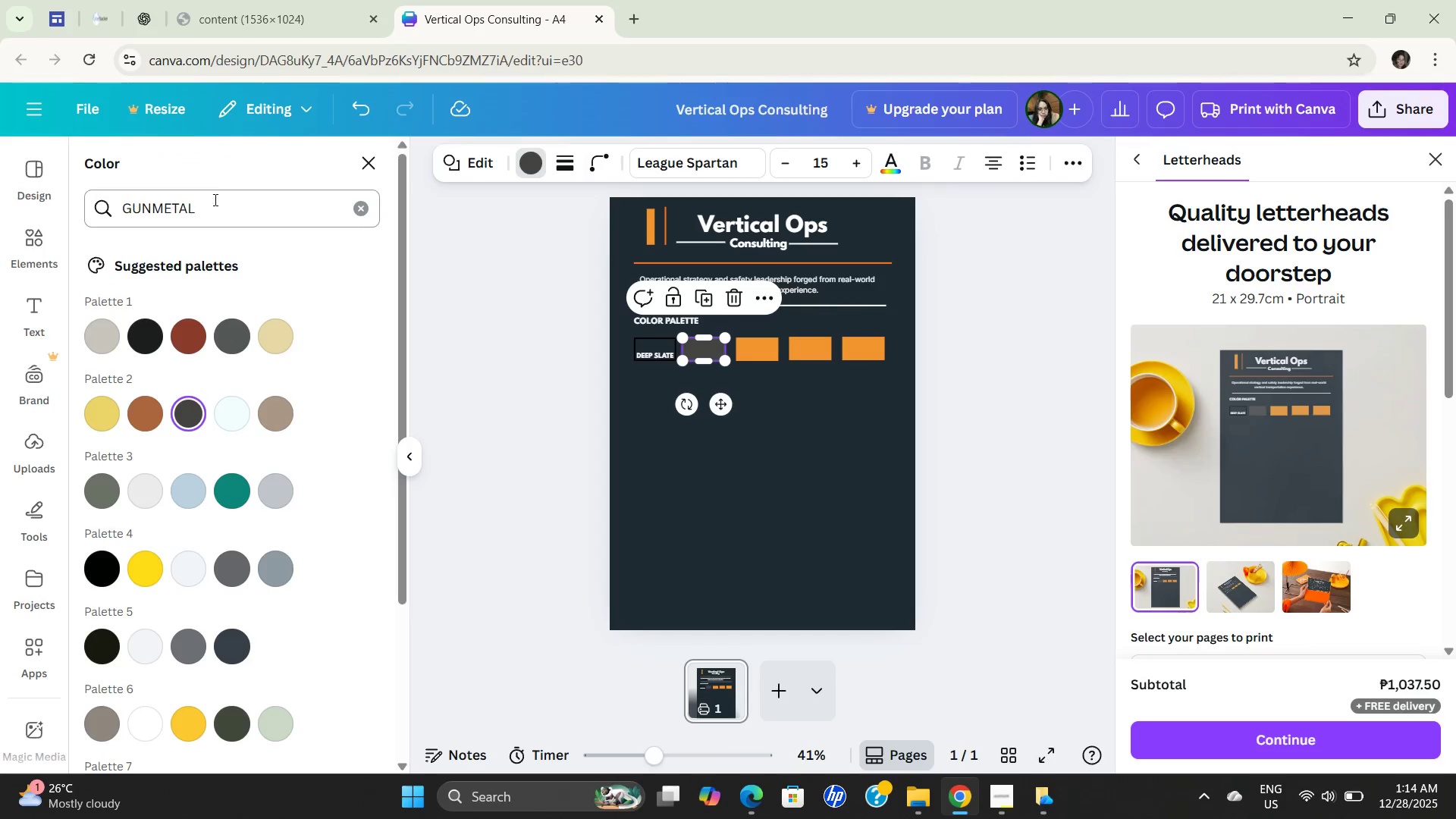 
left_click_drag(start_coordinate=[237, 199], to_coordinate=[0, 190])
 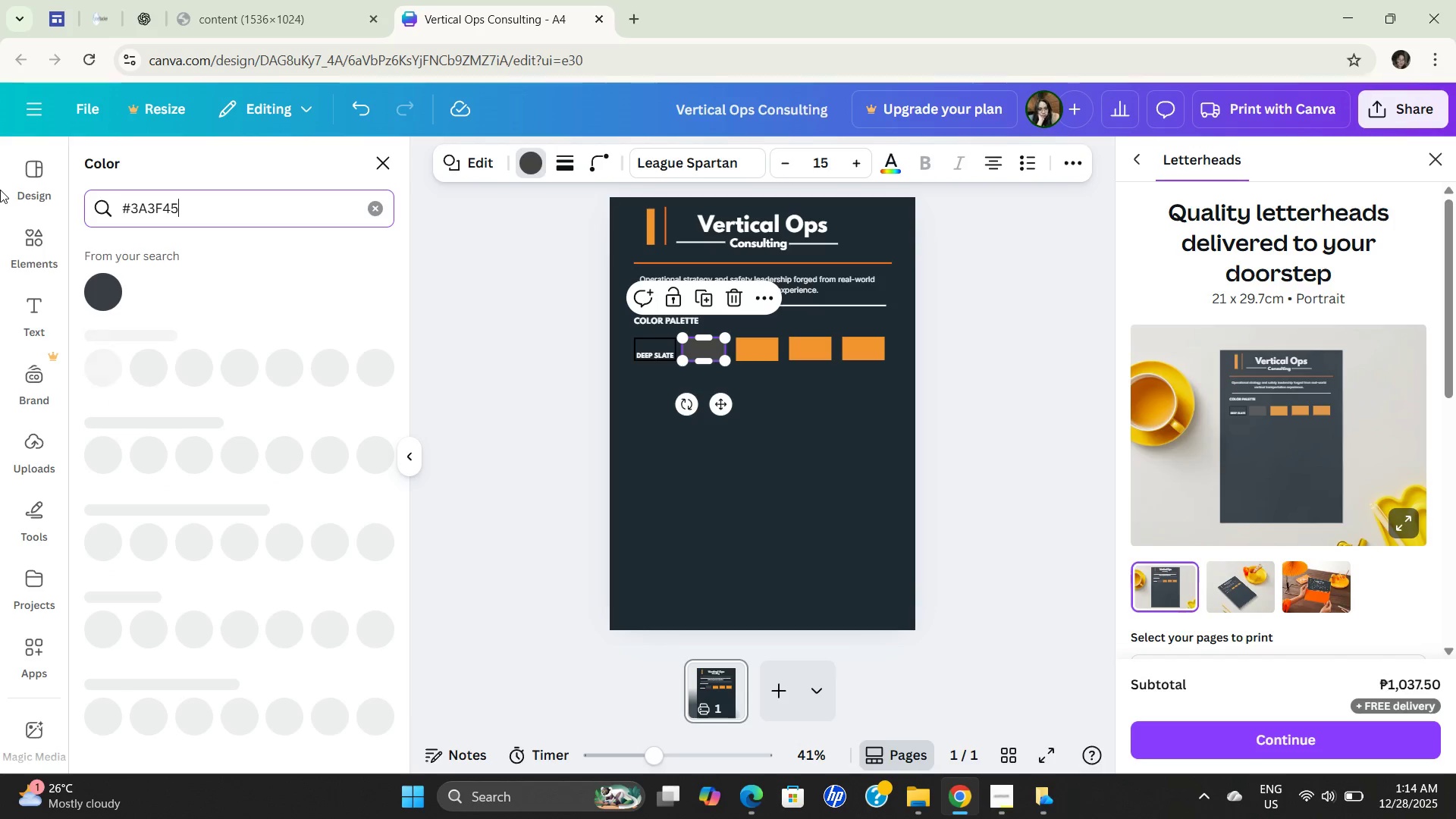 
key(Control+ControlLeft)
 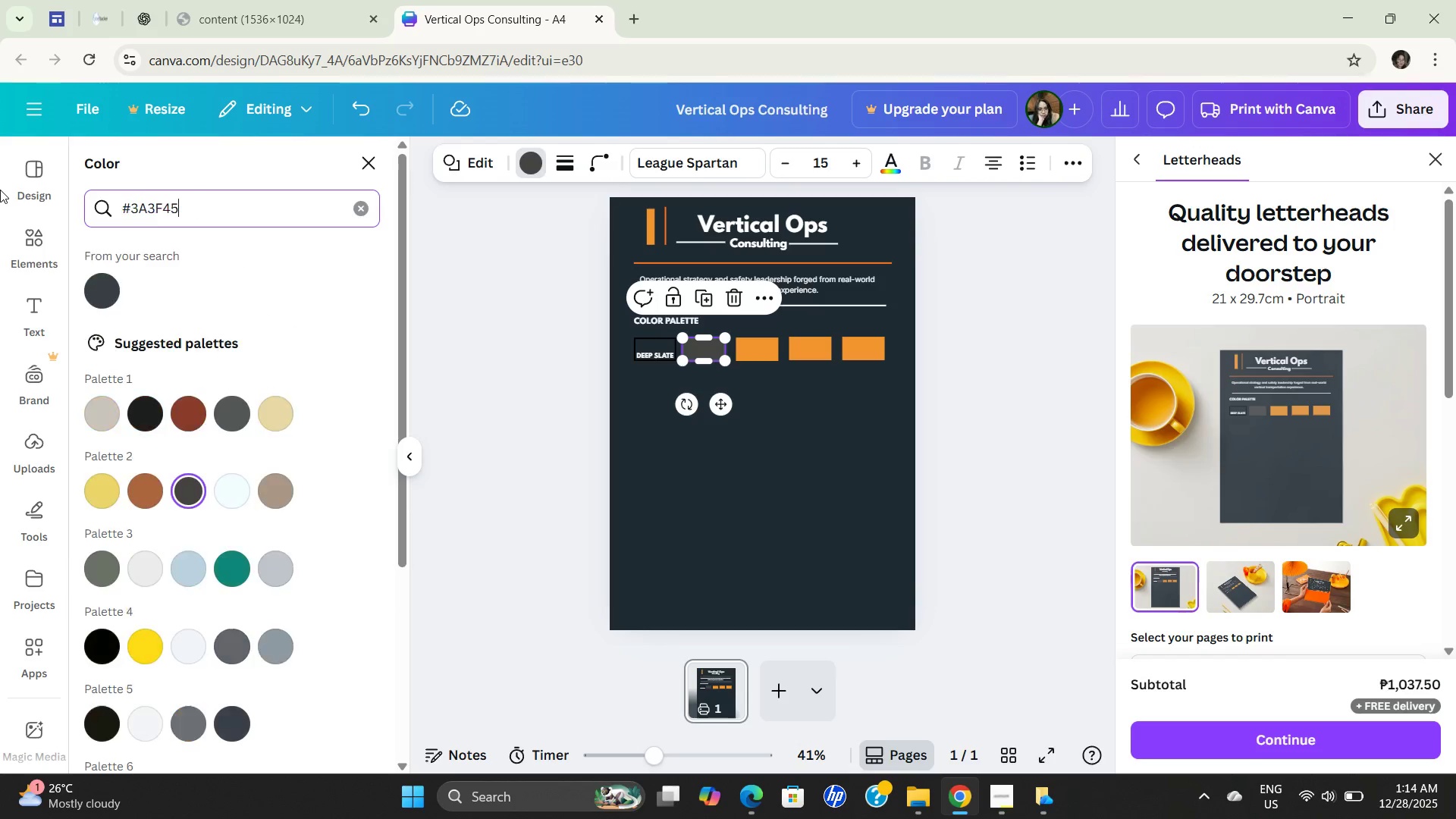 
key(Control+V)
 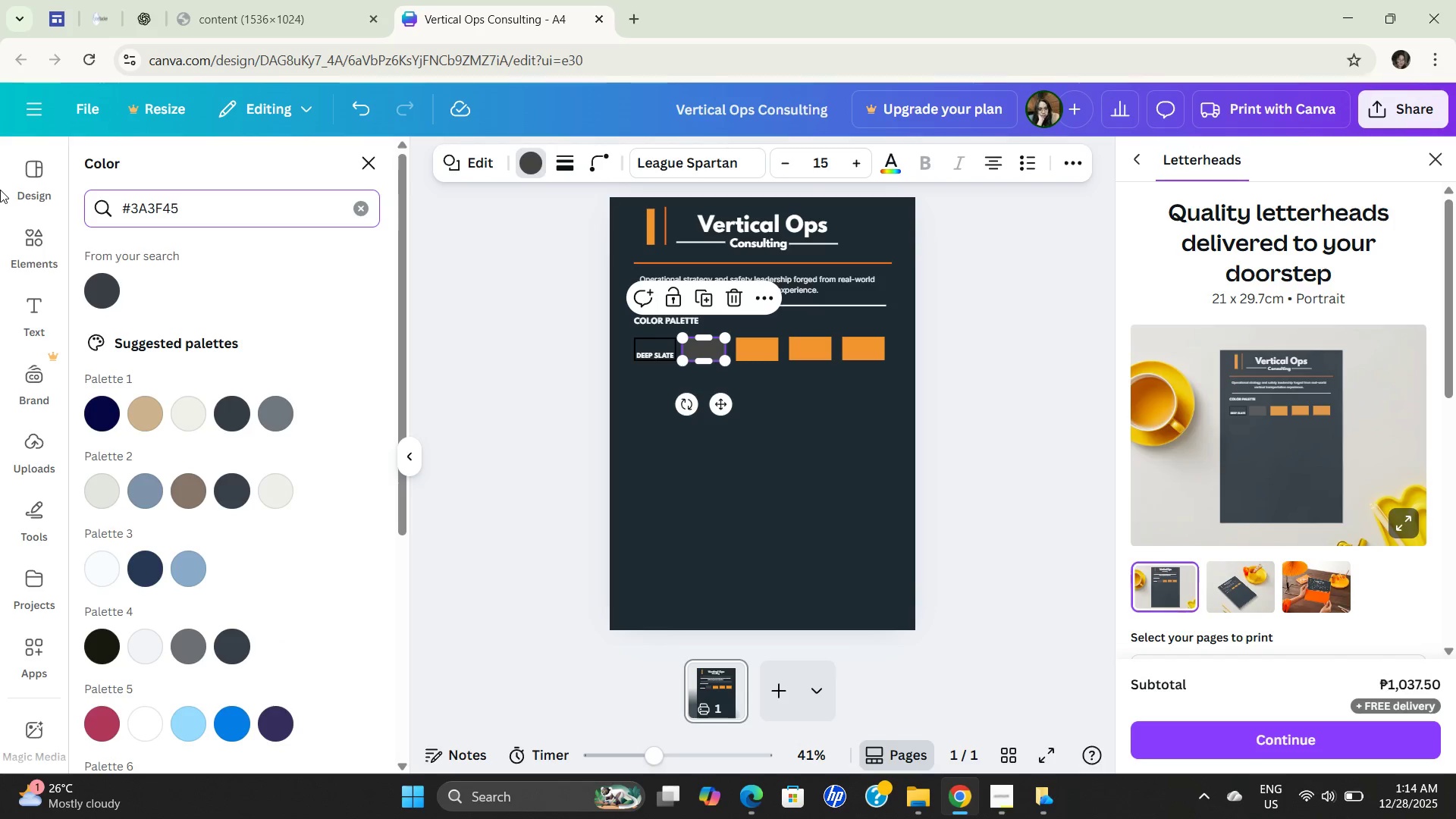 
key(NumpadEnter)
 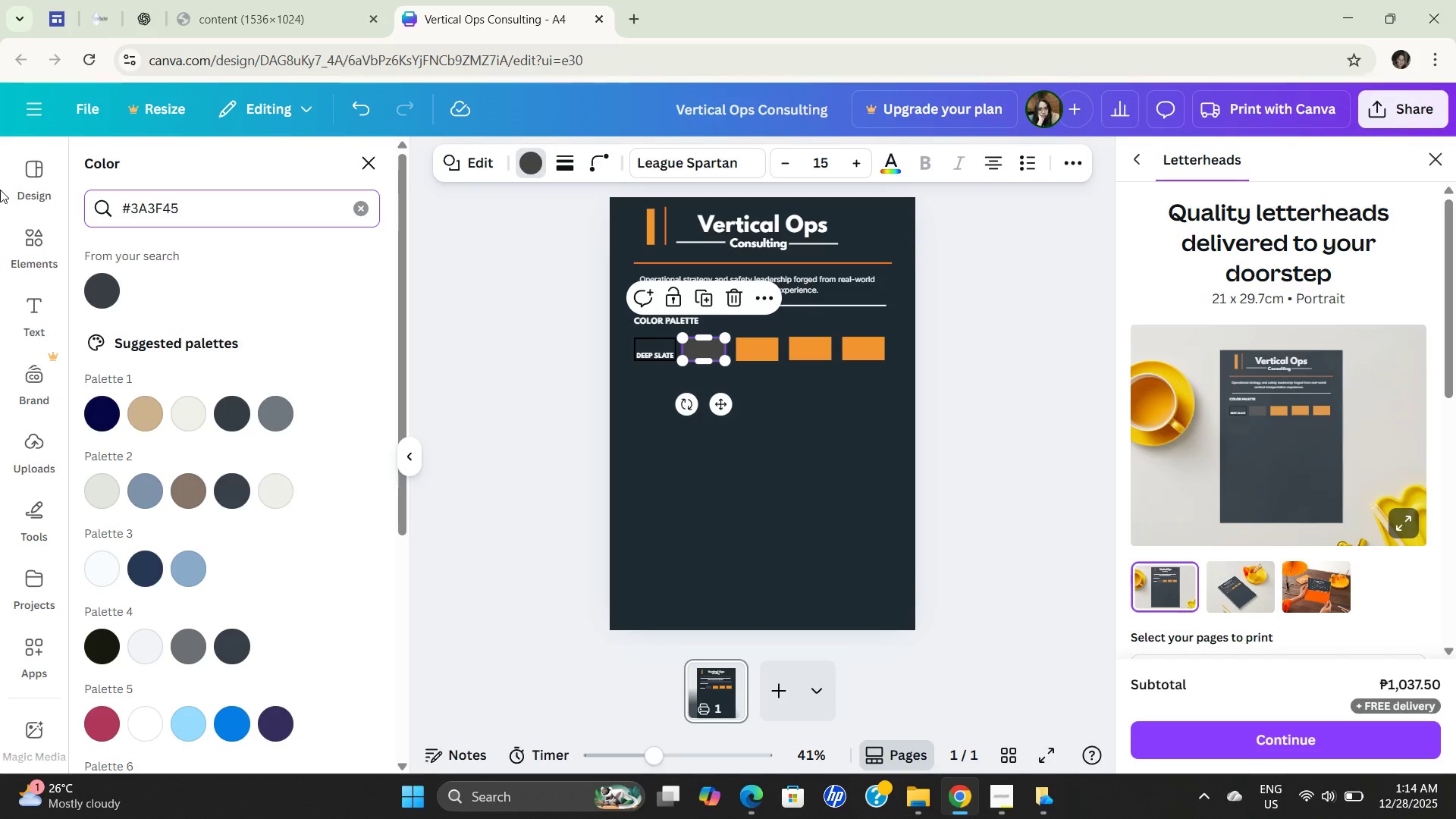 
key(NumpadEnter)
 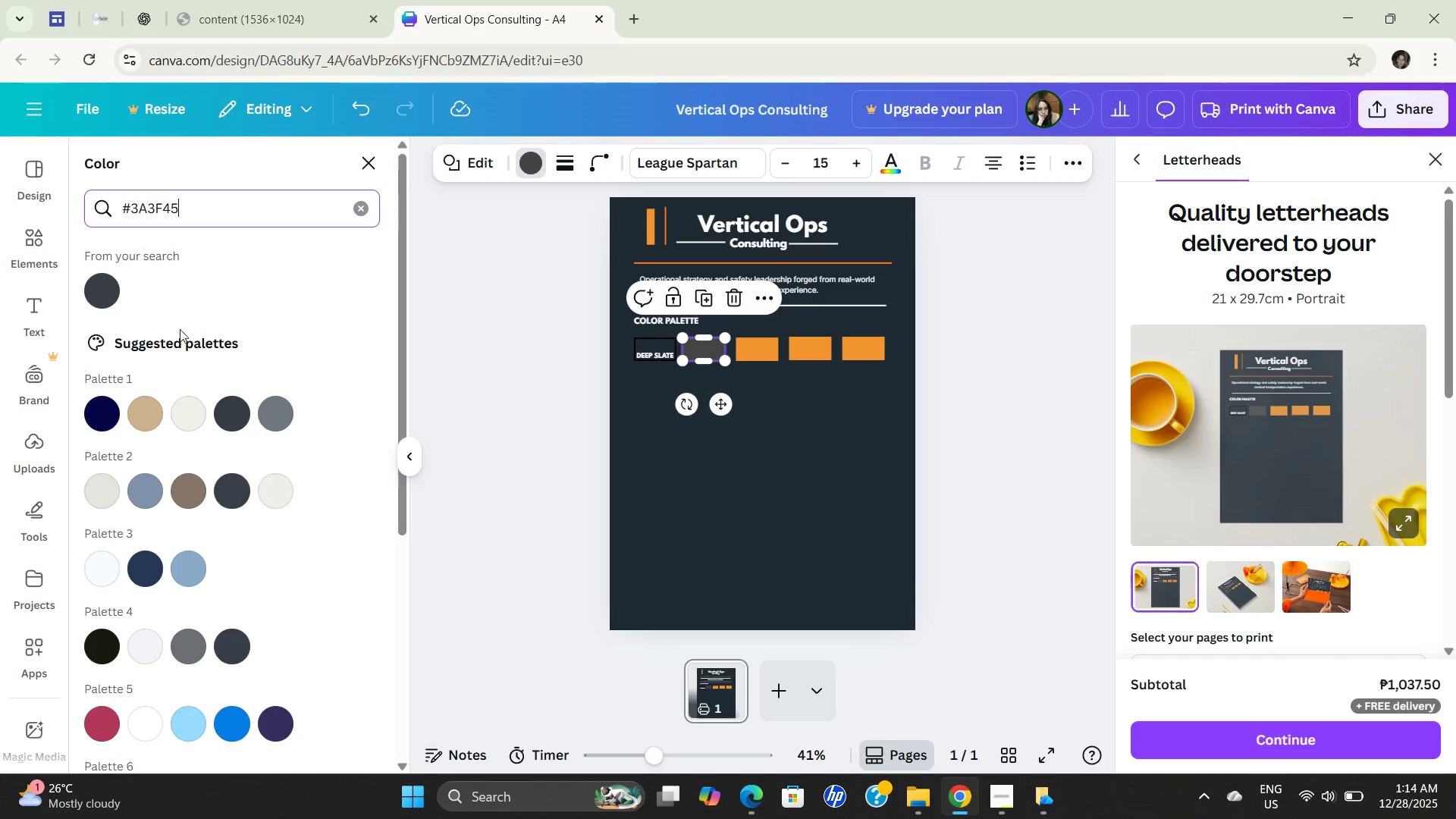 
left_click([229, 419])
 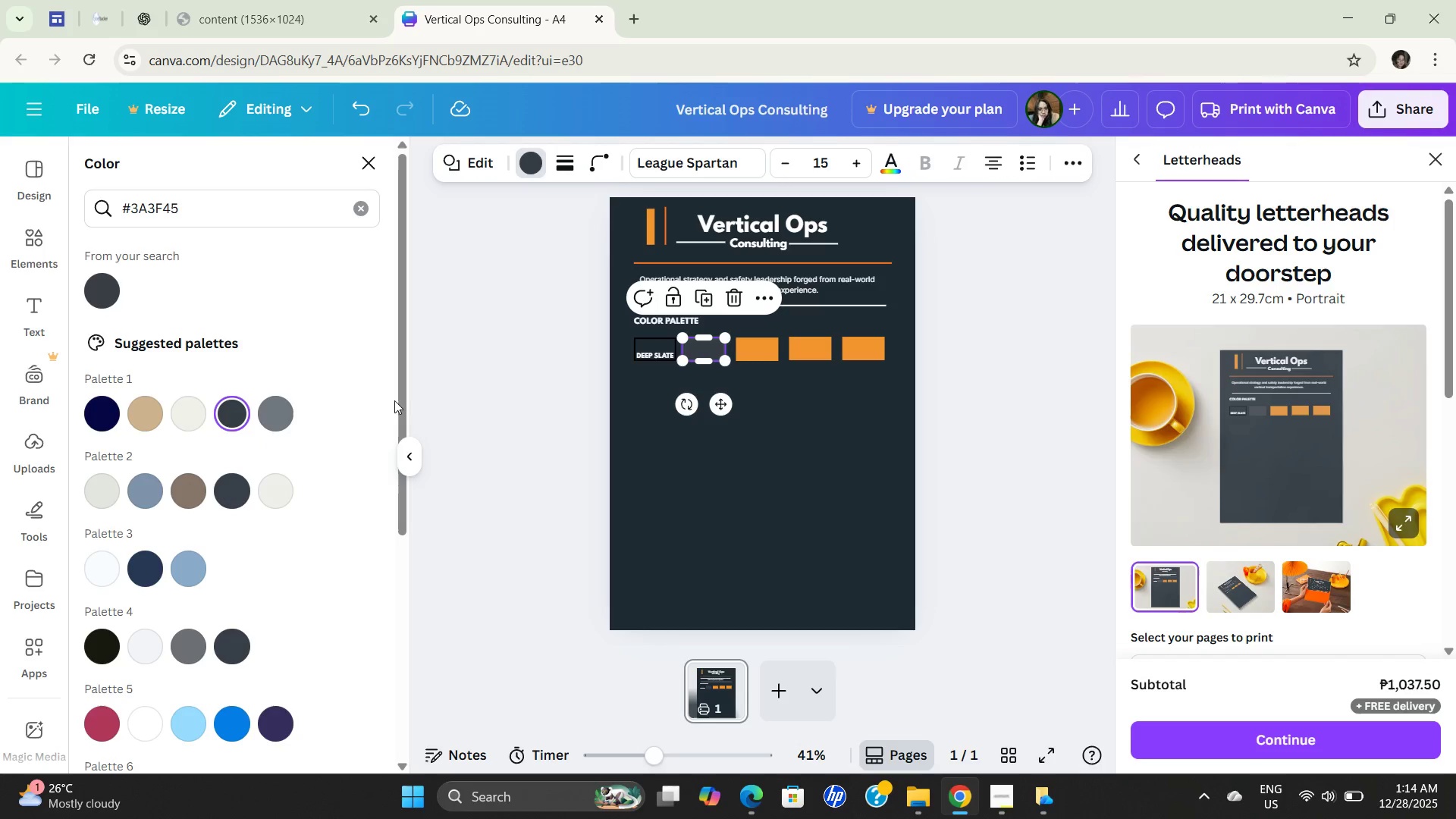 
left_click([527, 362])
 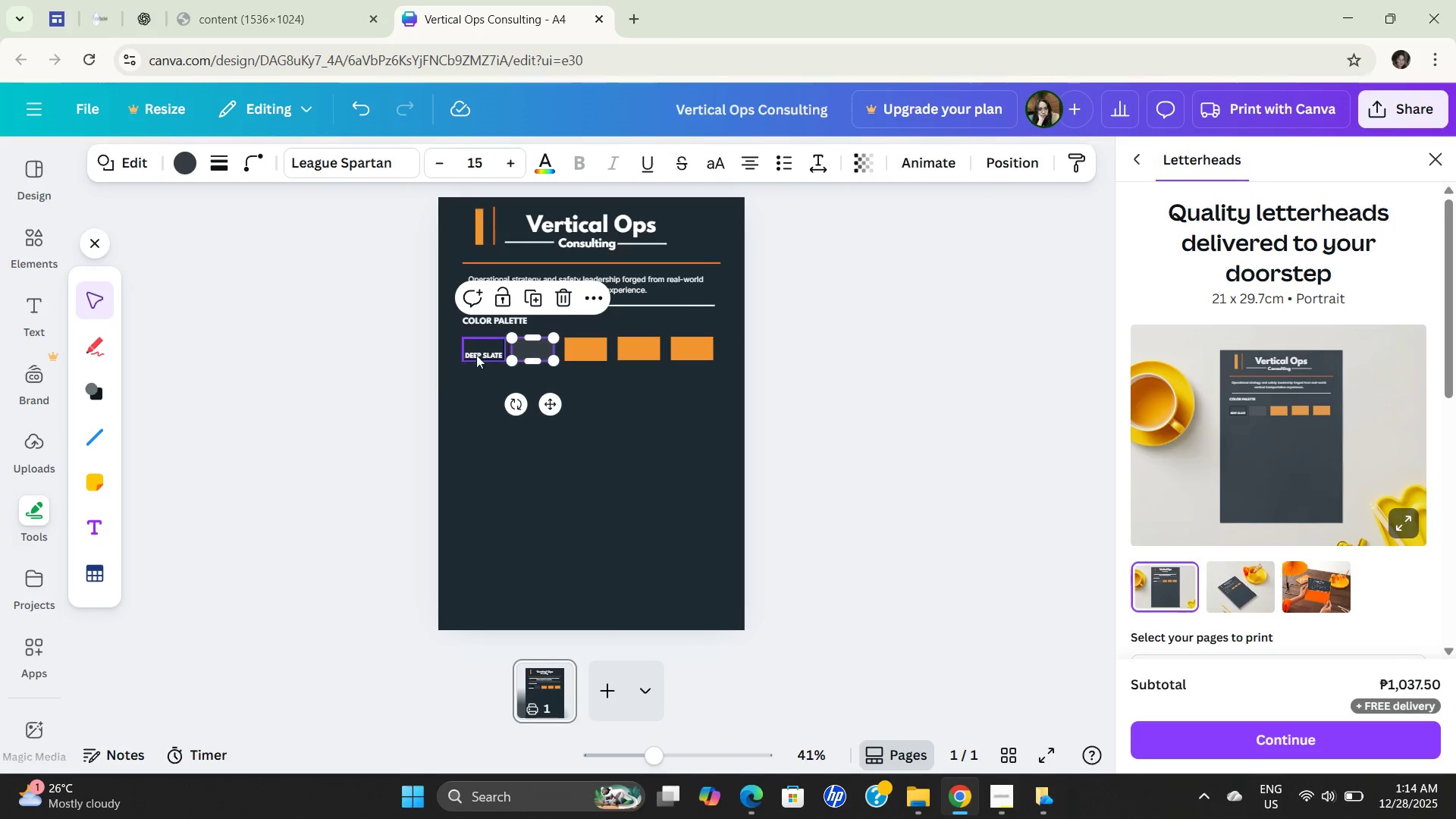 
left_click([415, 391])
 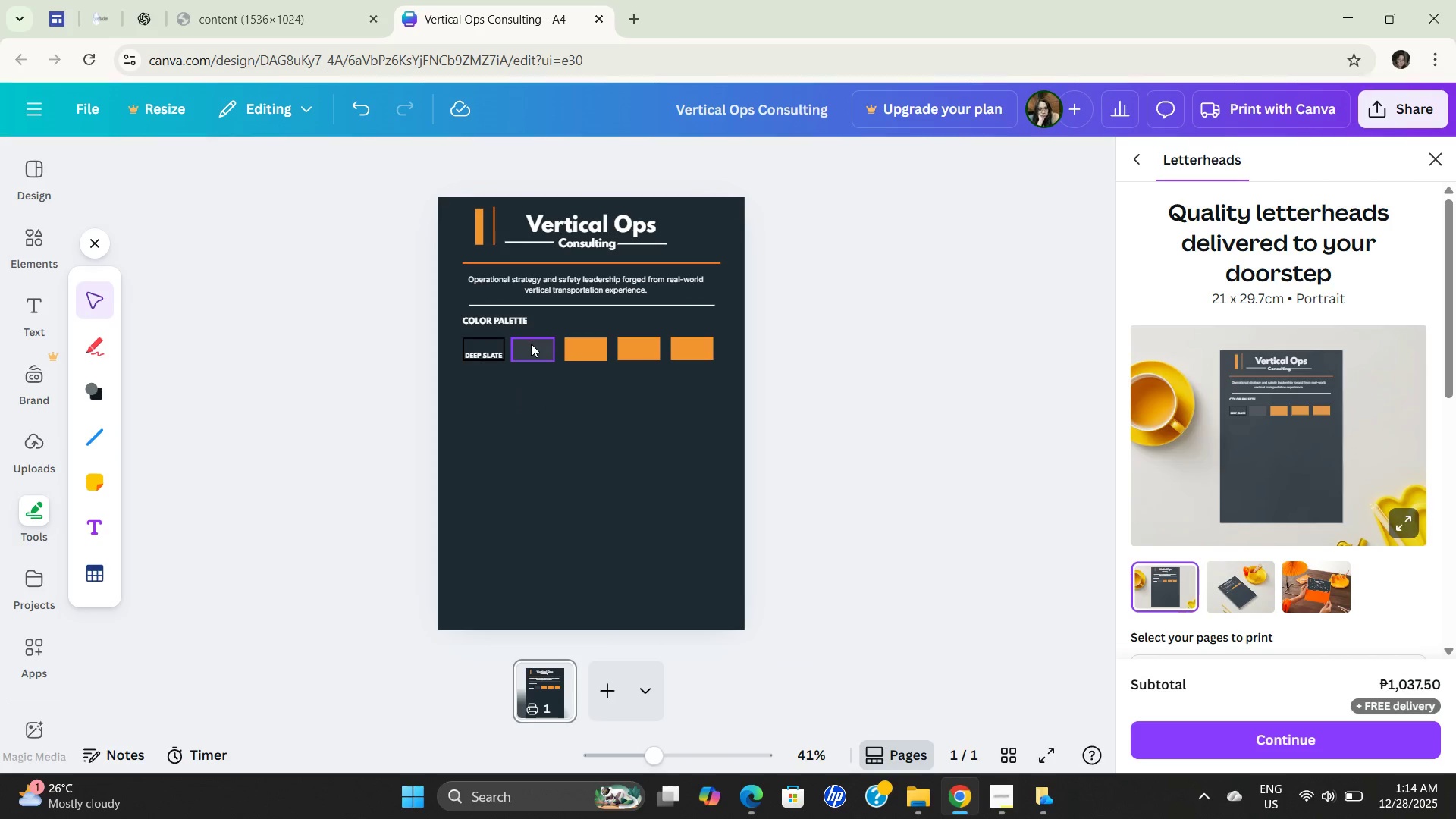 
left_click([531, 344])
 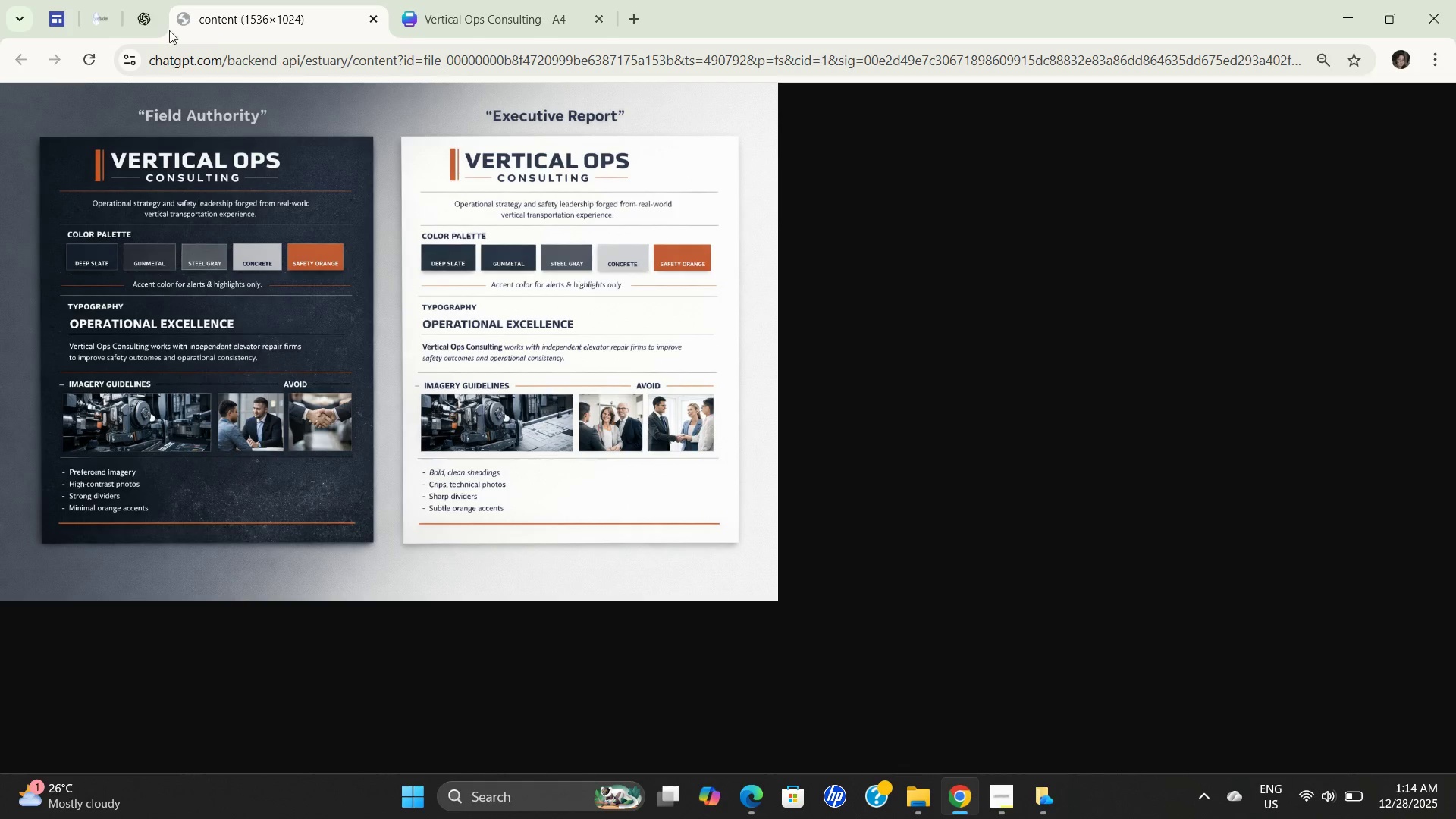 
wait(5.09)
 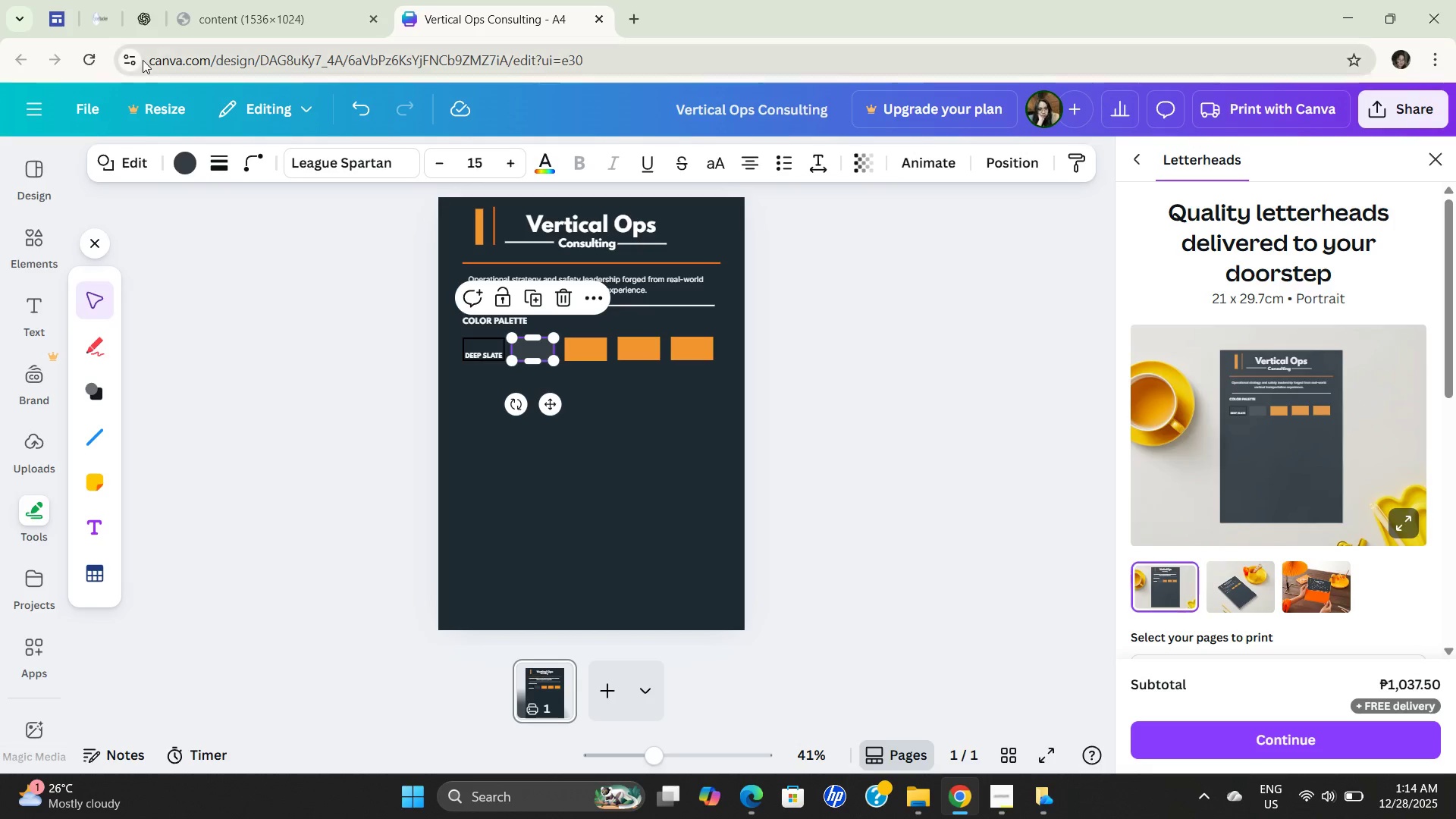 
left_click([86, 24])
 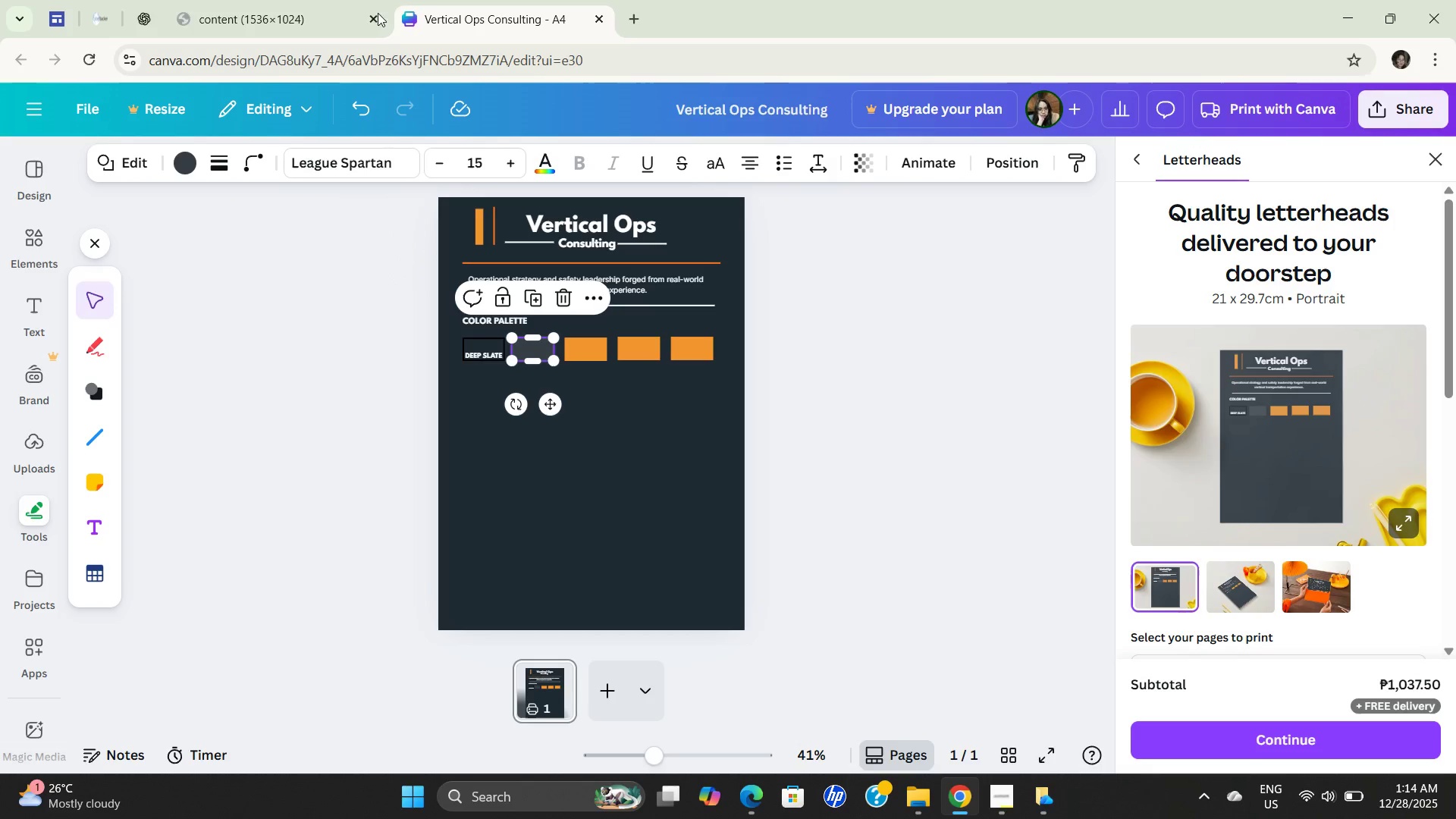 
wait(5.33)
 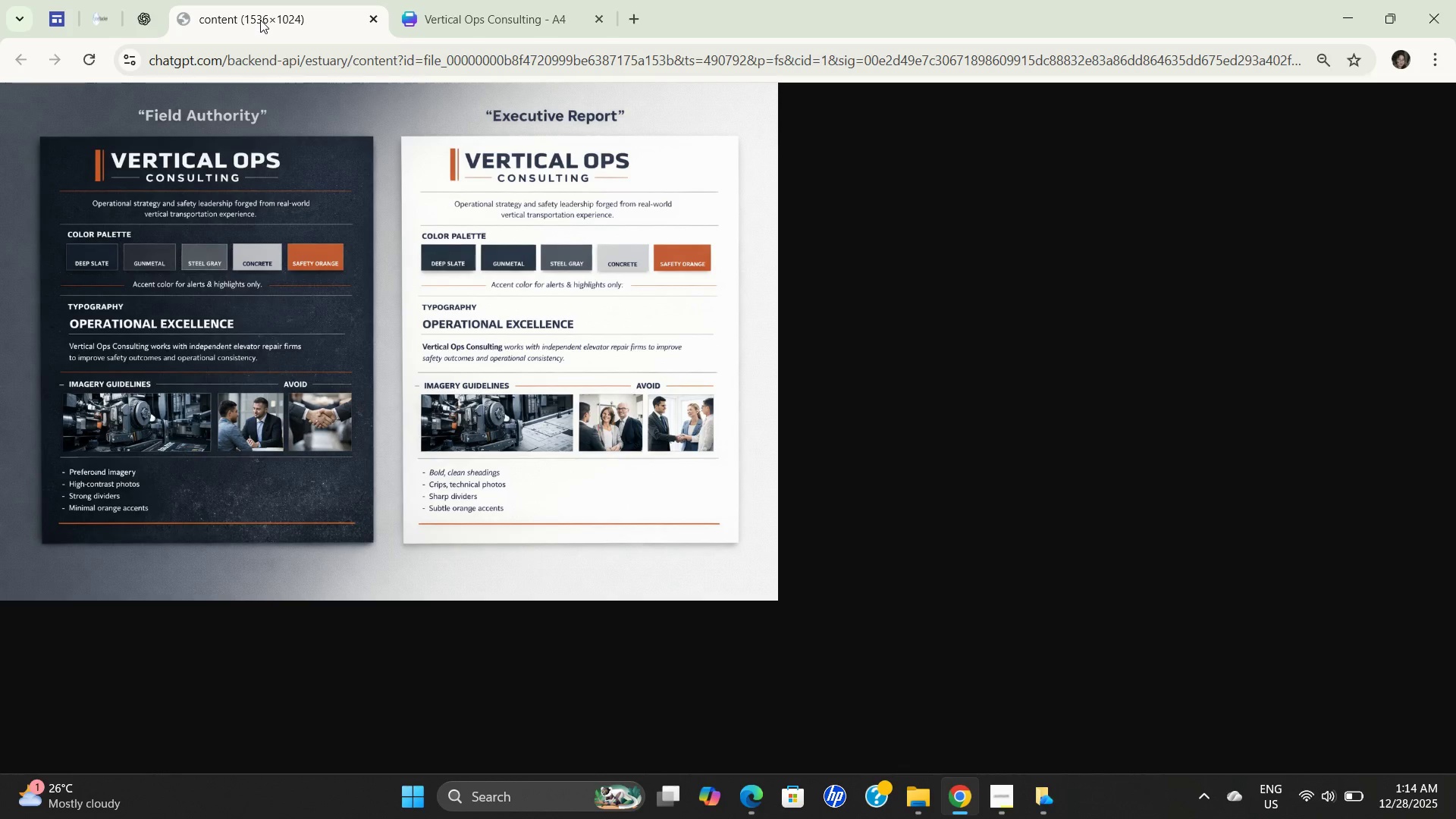 
left_click([671, 521])
 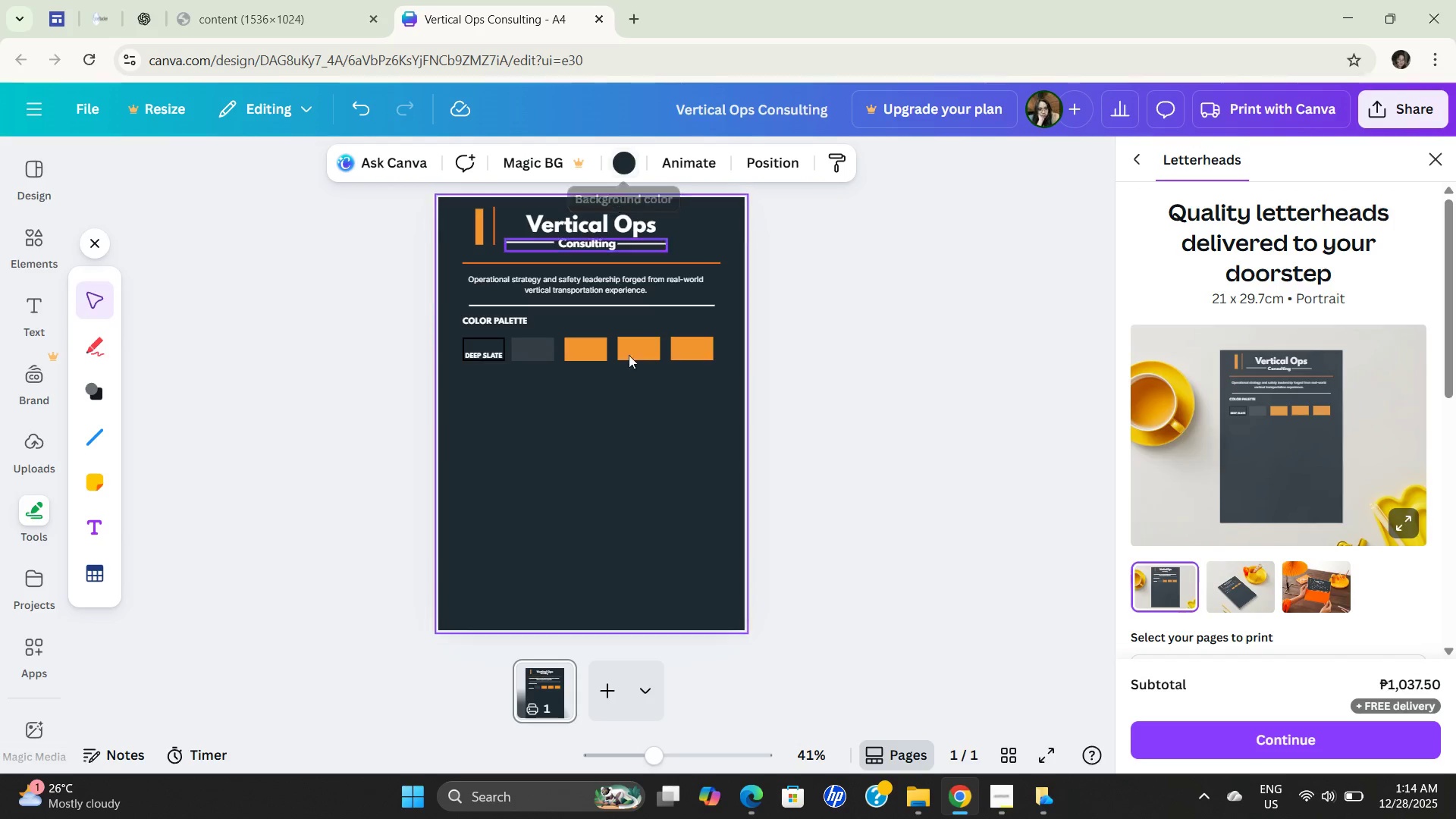 
wait(5.06)
 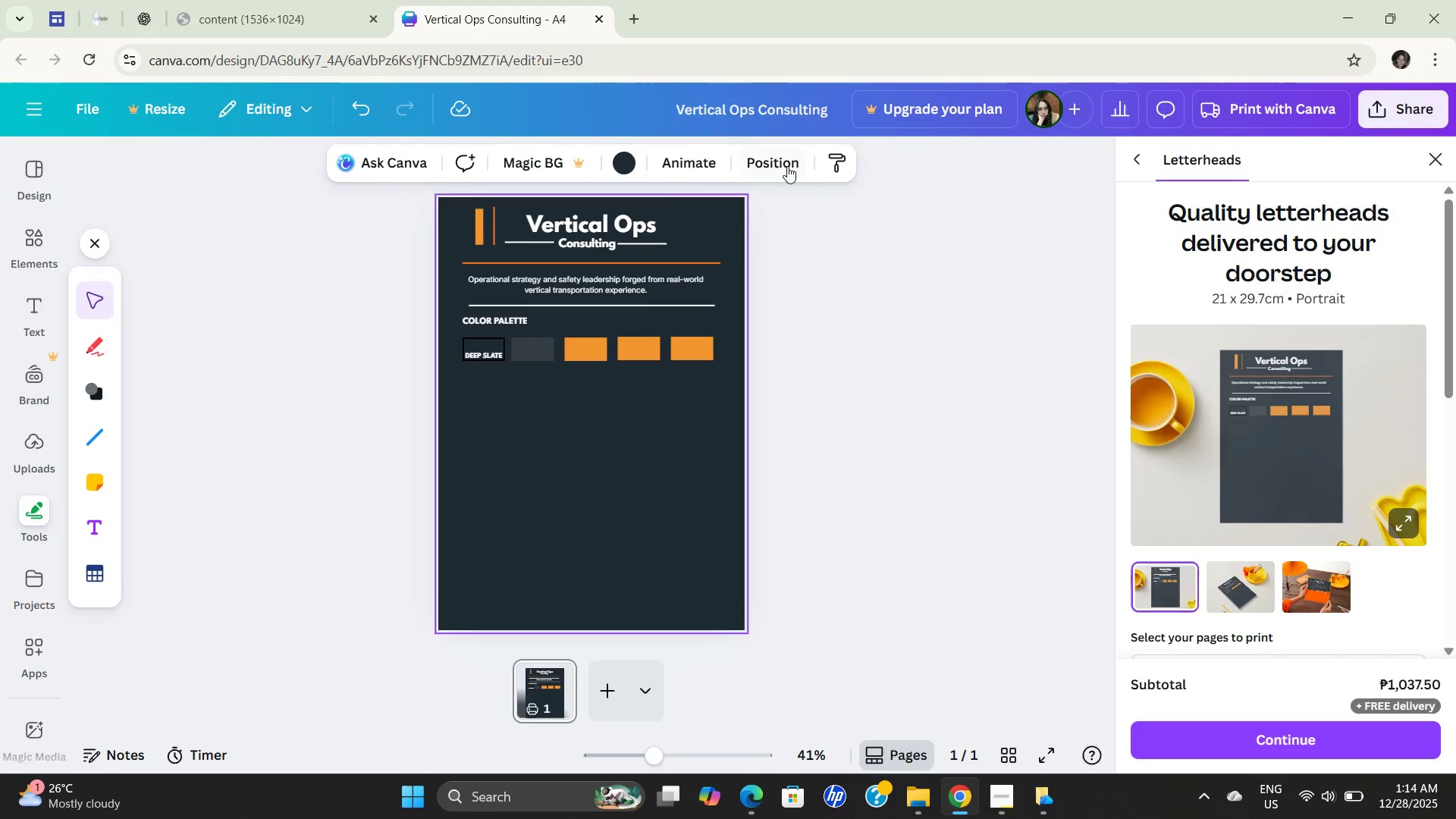 
left_click([535, 351])
 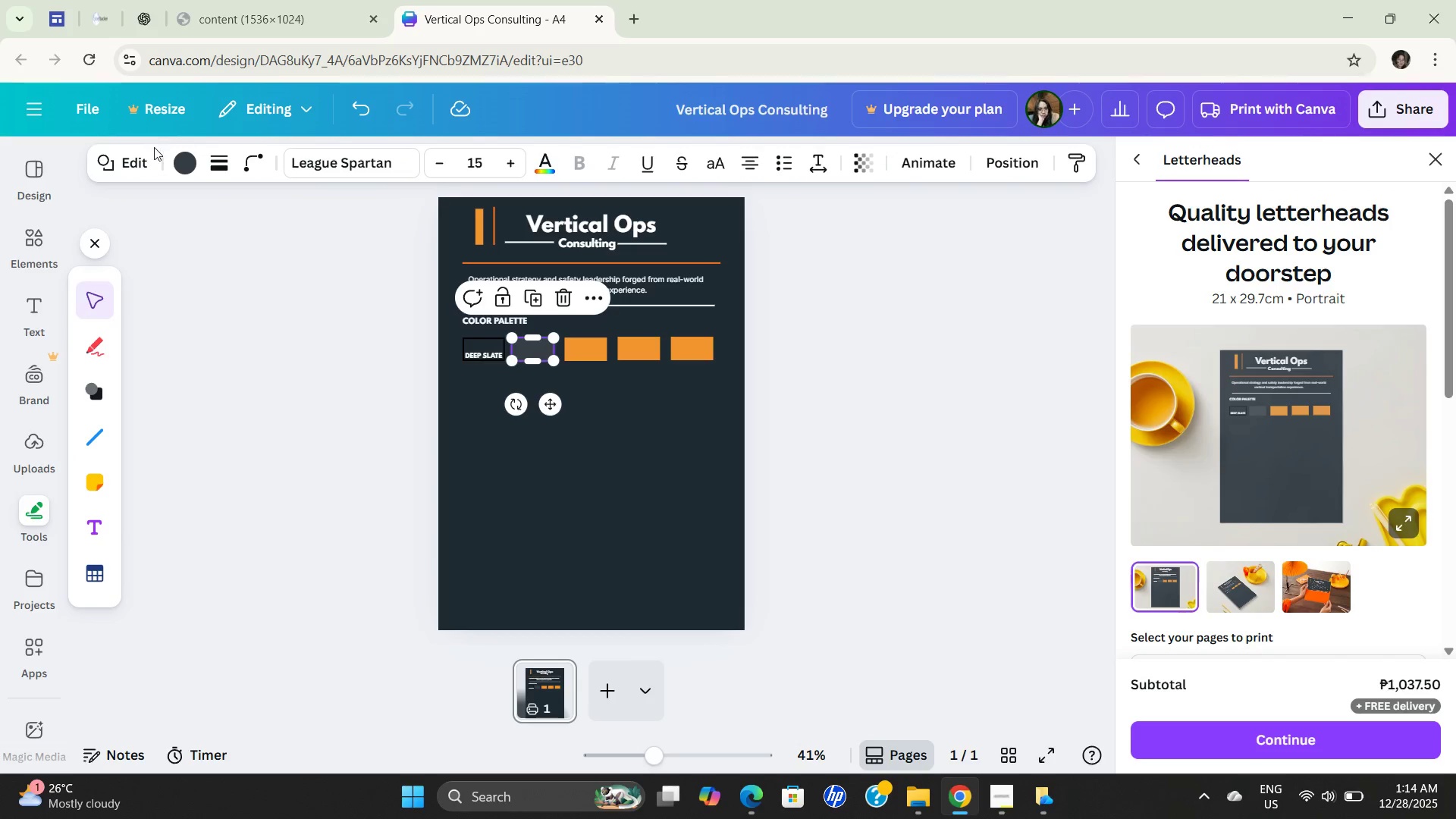 
left_click([180, 163])
 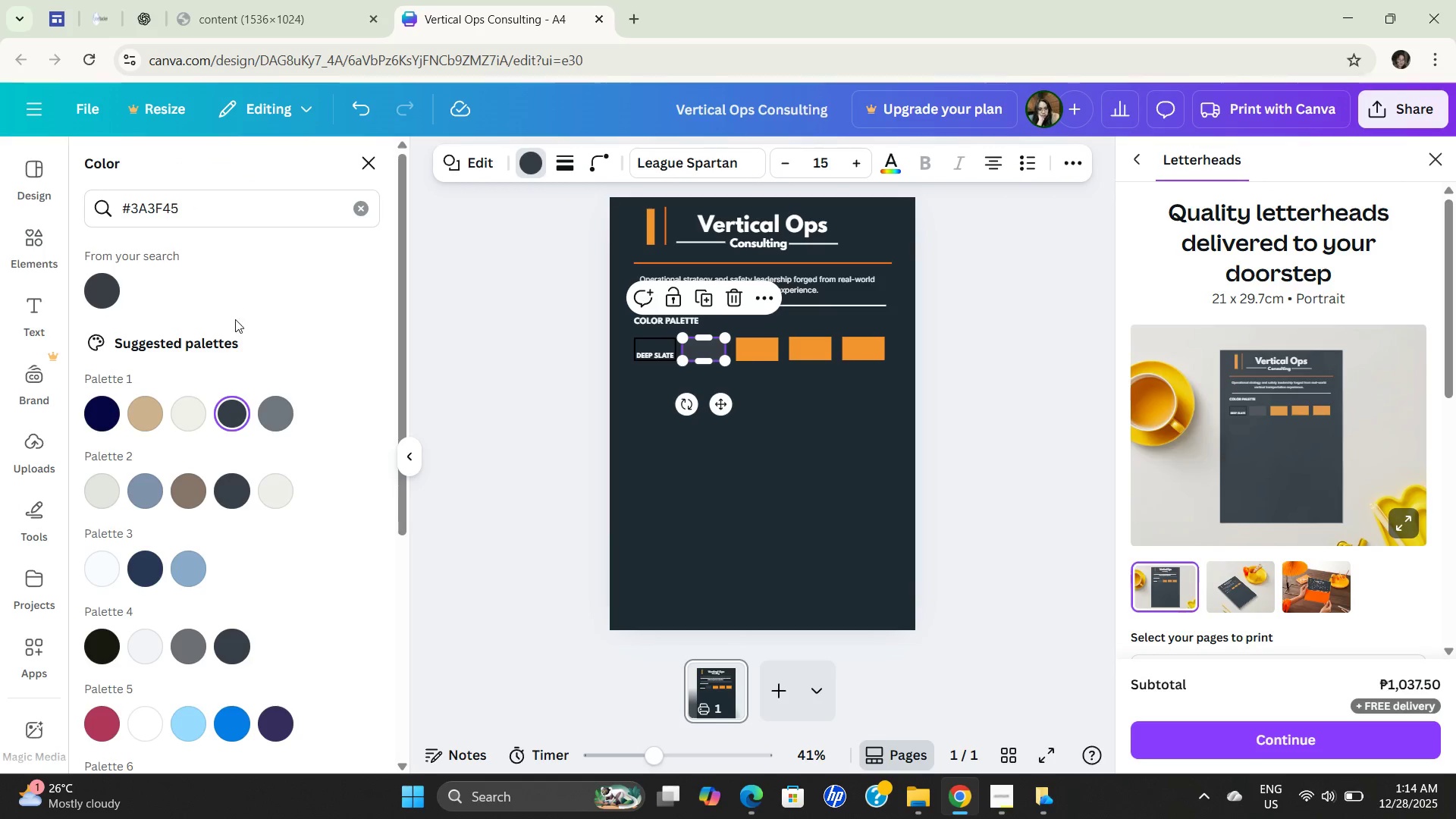 
mouse_move([246, 473])
 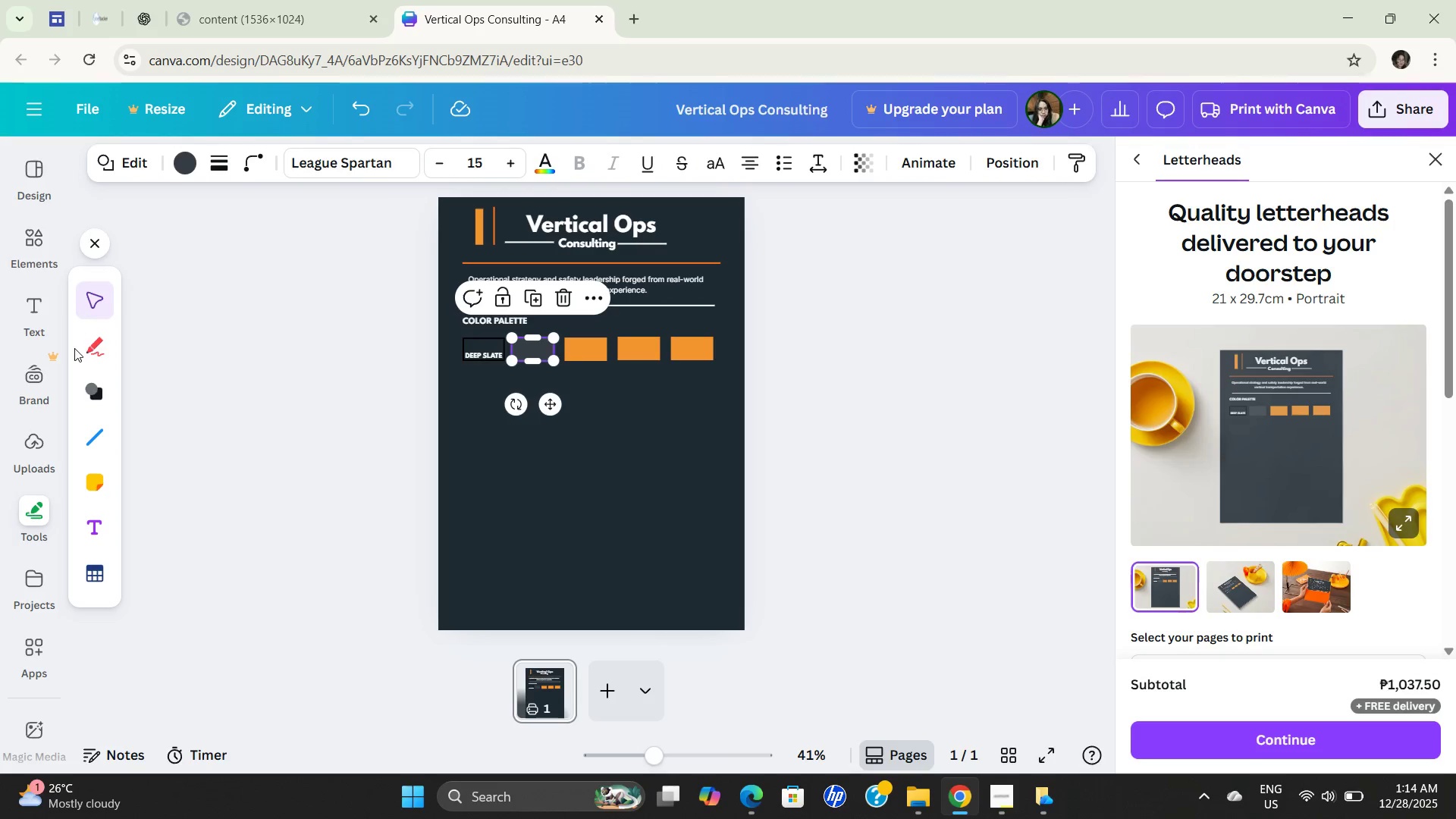 
left_click([33, 304])
 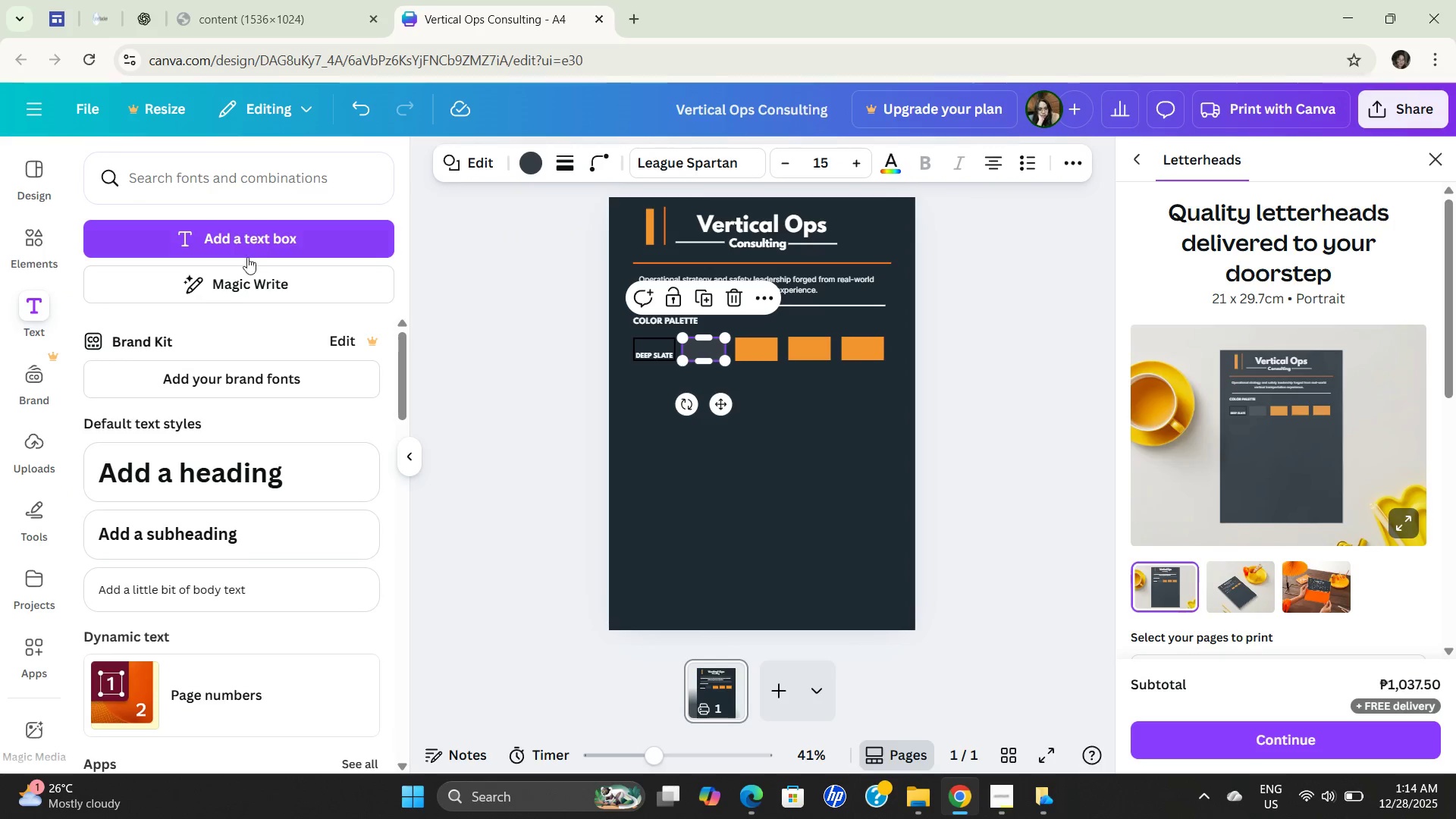 
left_click([245, 234])
 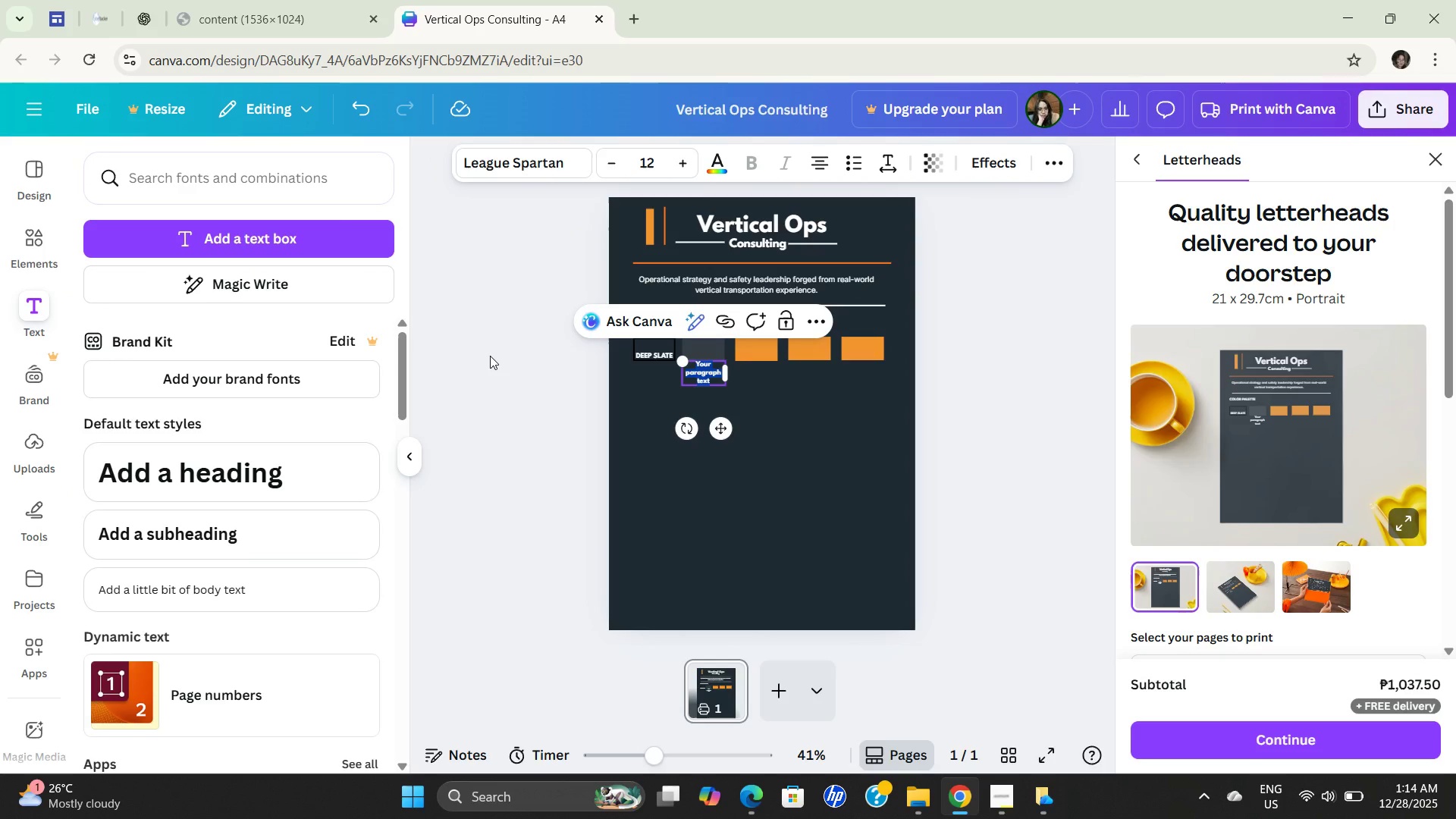 
hold_key(key=ShiftLeft, duration=0.39)
 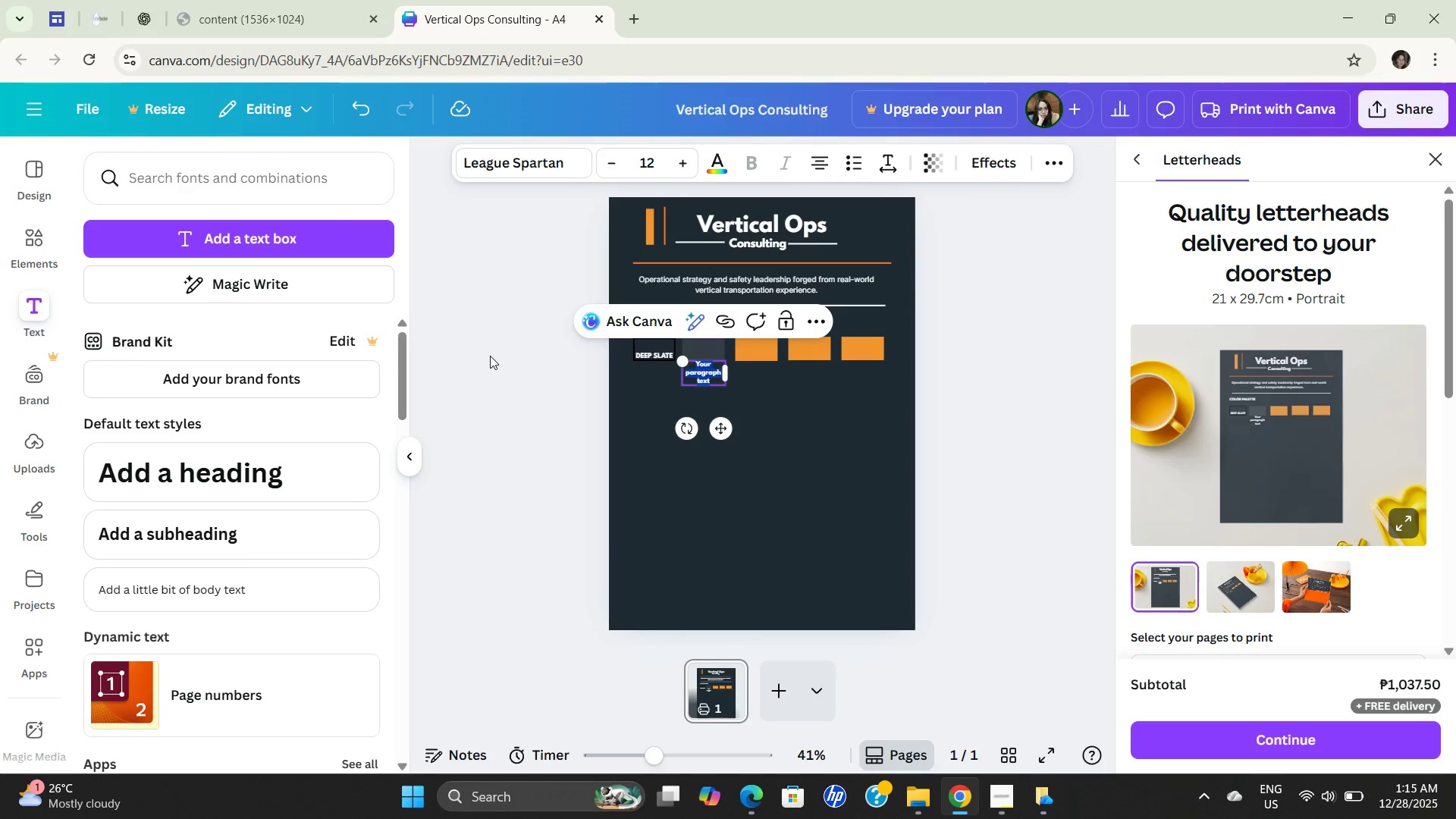 
type(GUNMETAL)
 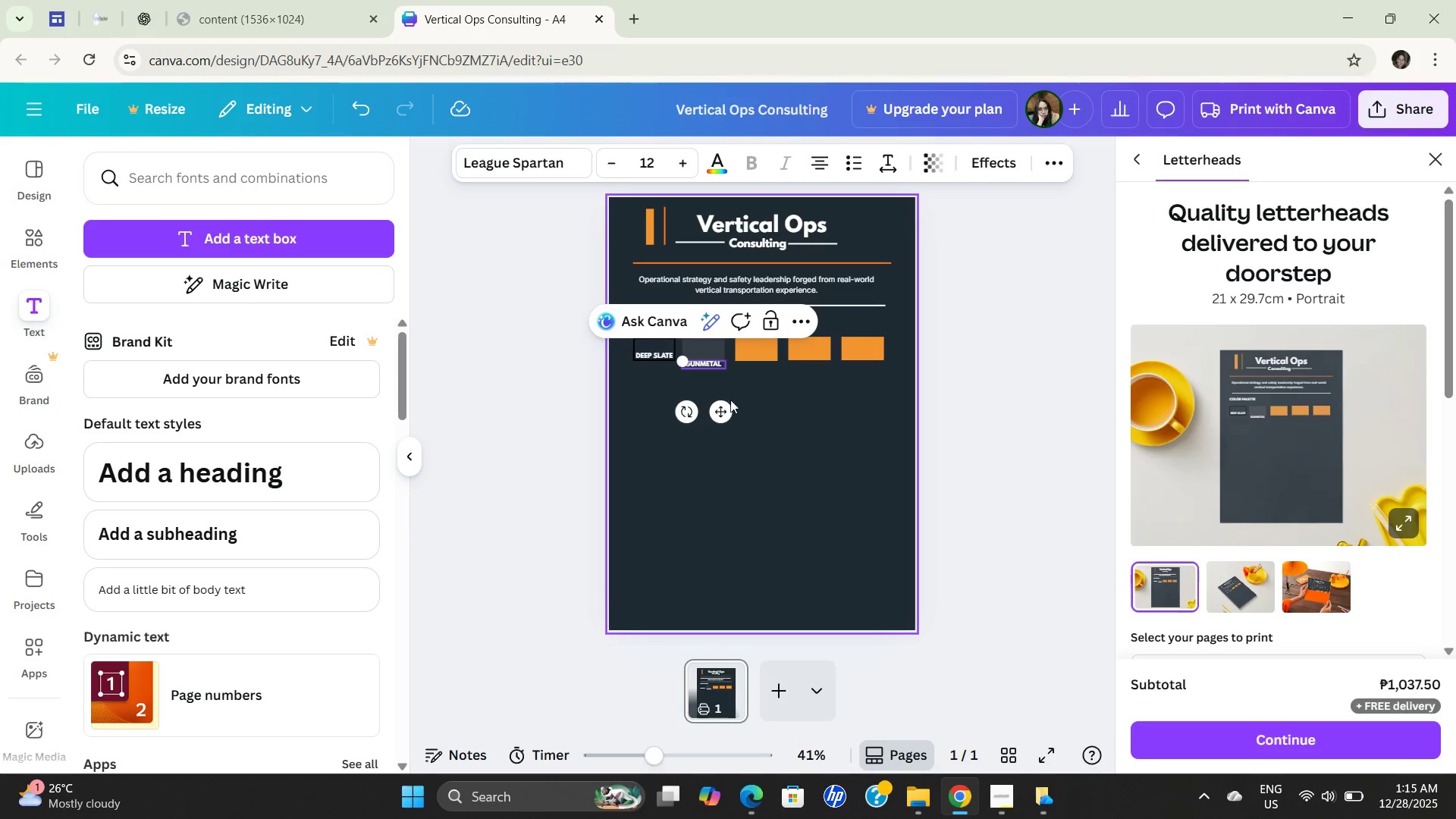 
left_click([792, 417])
 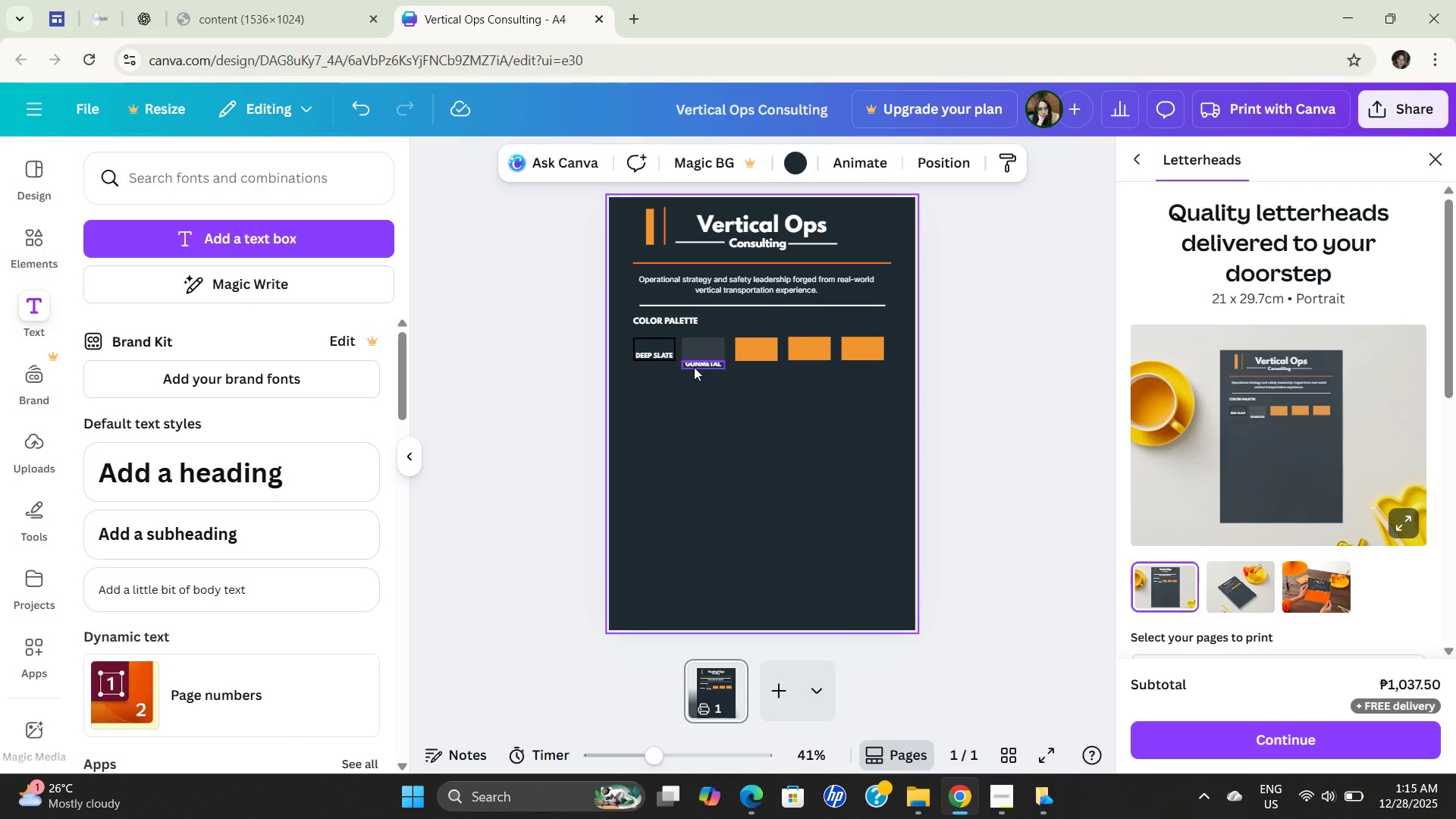 
left_click_drag(start_coordinate=[694, 367], to_coordinate=[697, 360])
 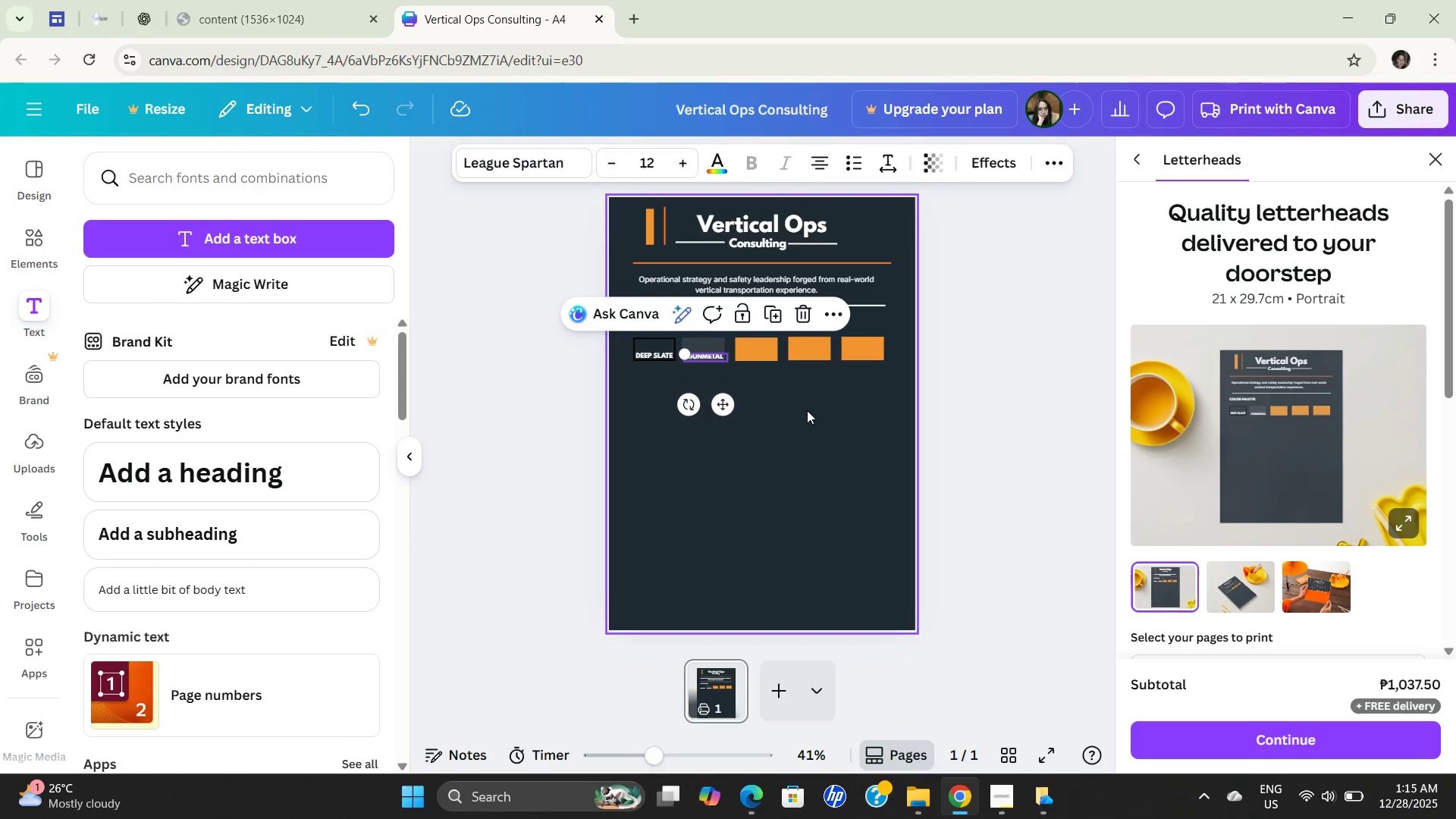 
left_click([808, 410])
 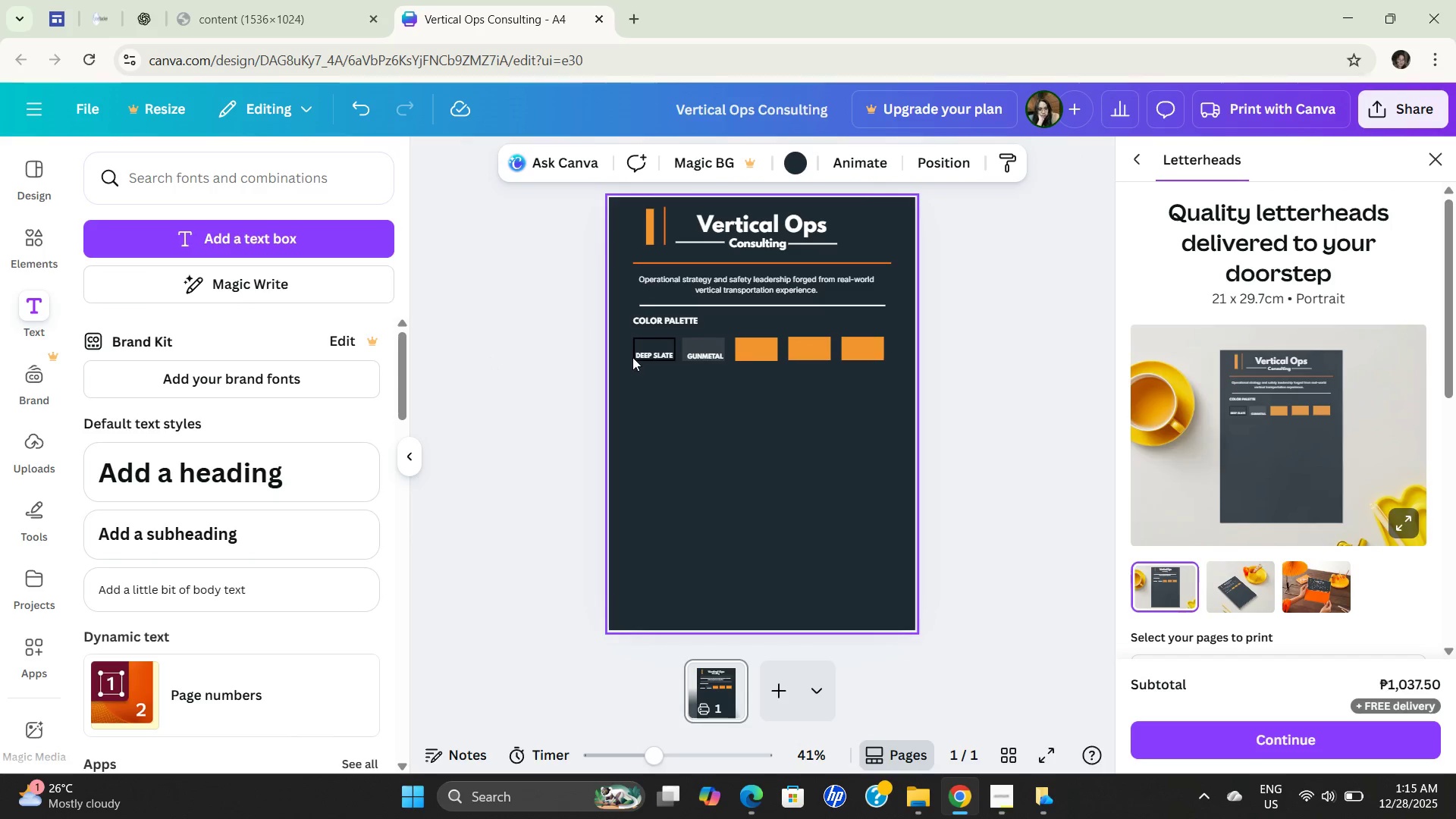 
mouse_move([706, 372])
 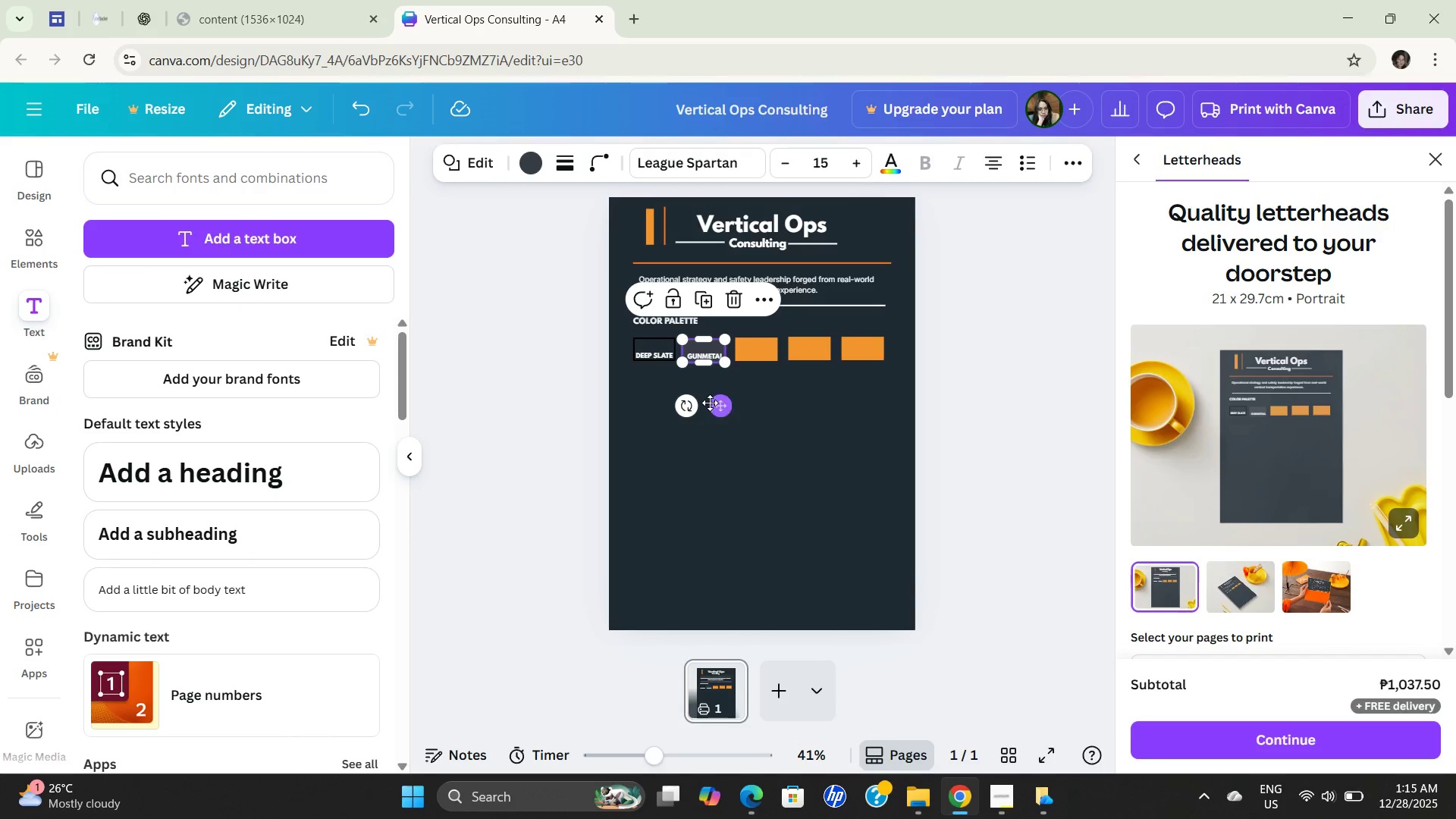 
left_click([710, 403])
 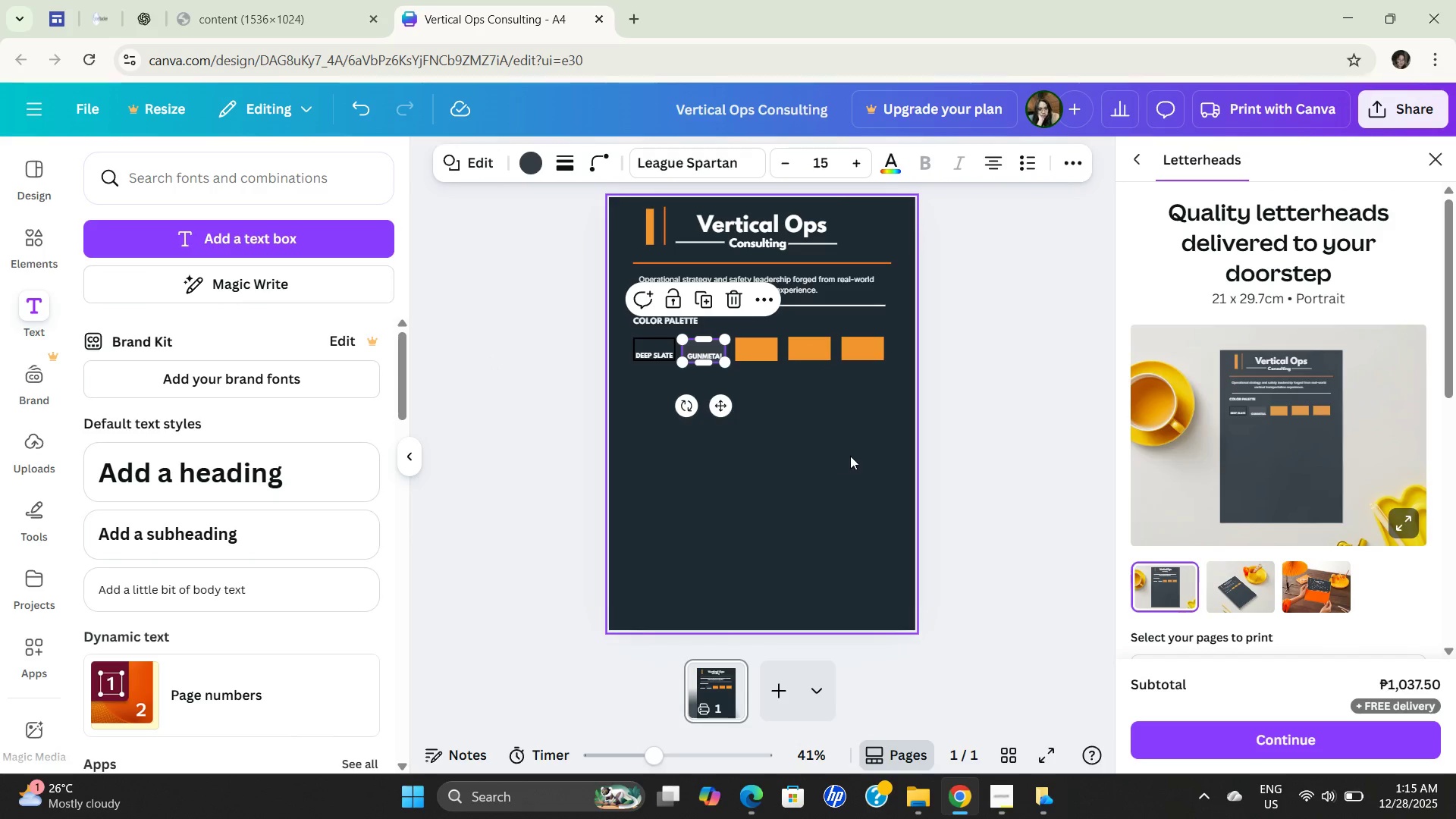 
left_click([854, 456])
 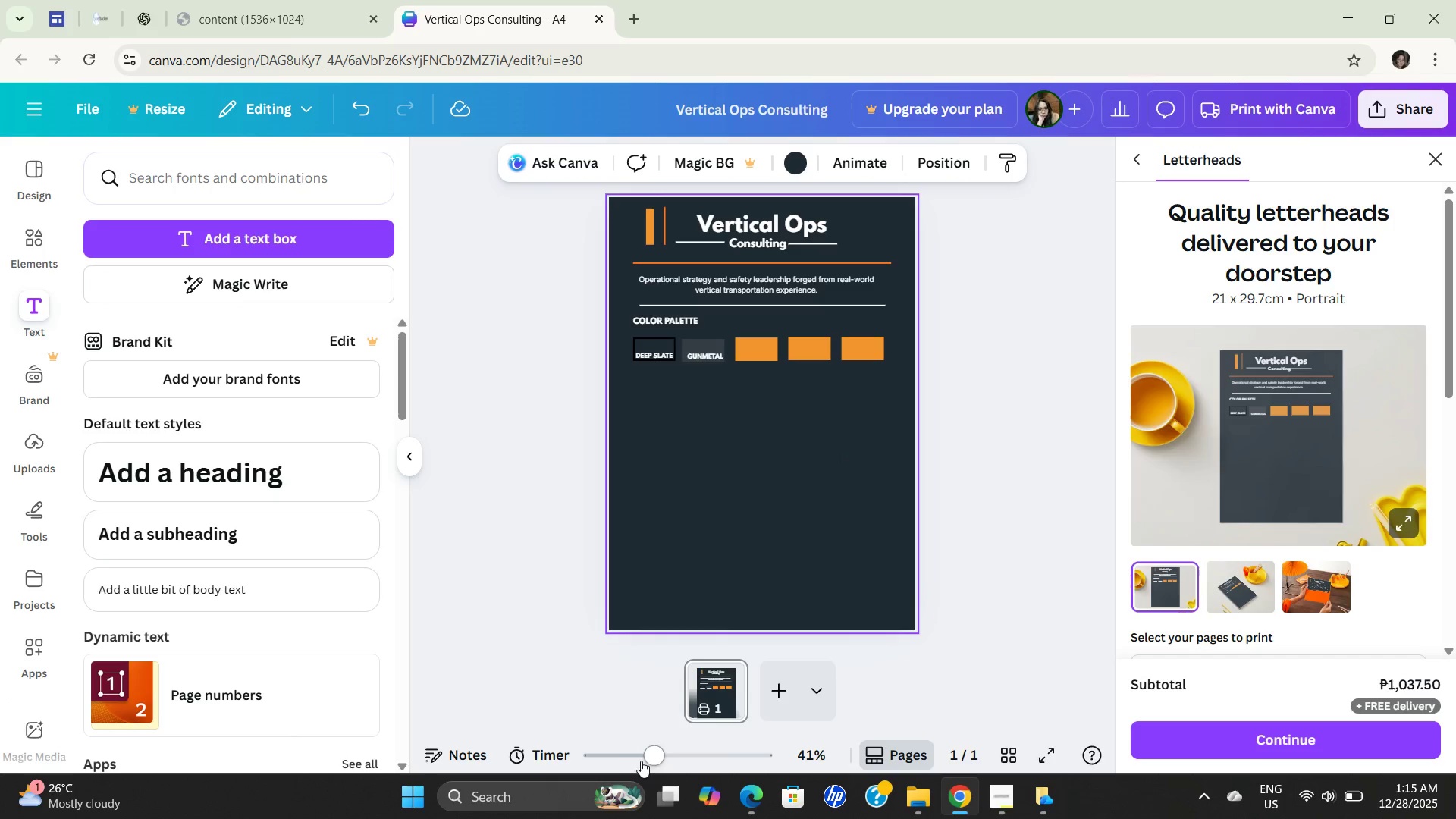 
left_click([677, 749])
 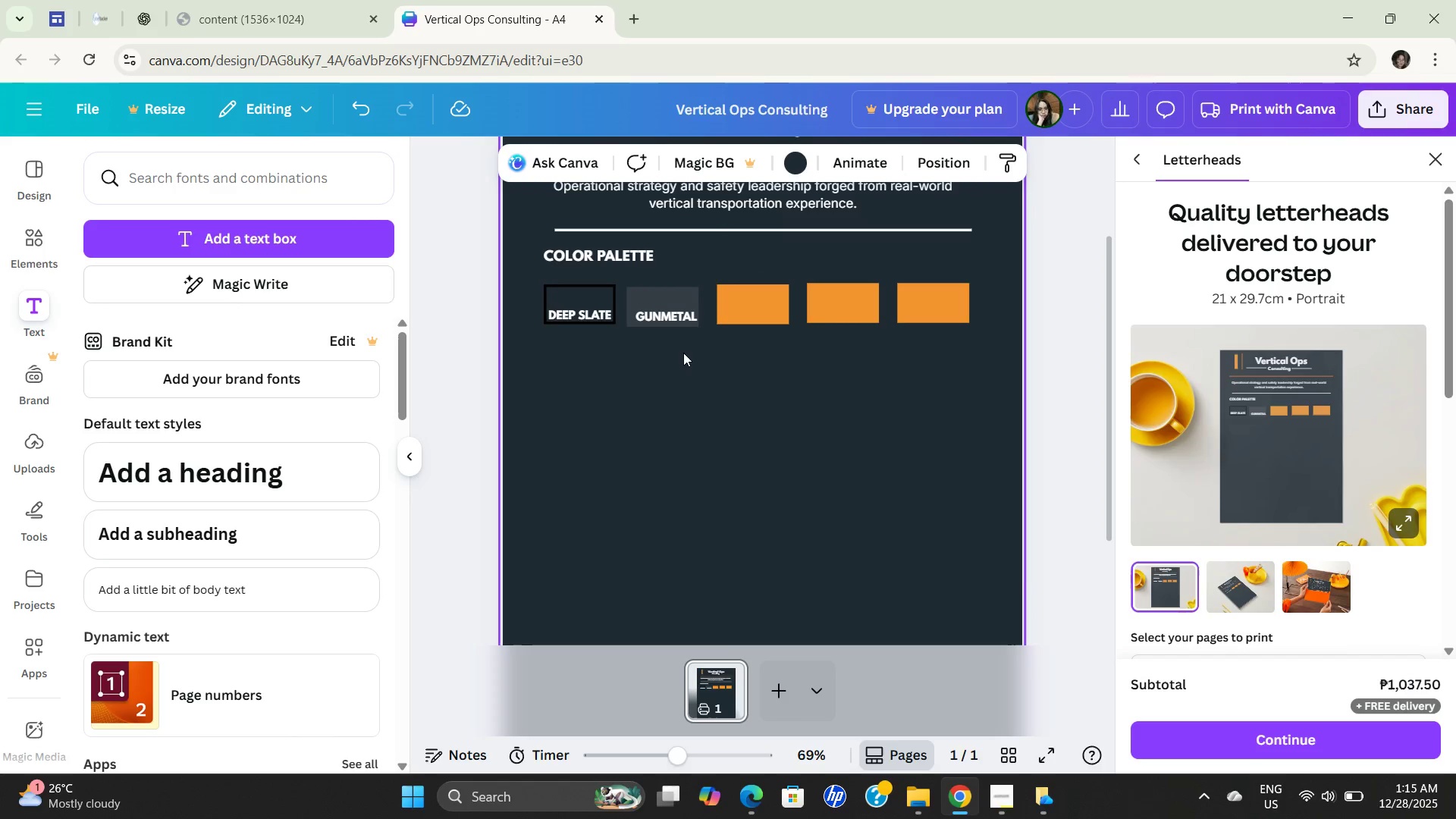 
mouse_move([661, 314])
 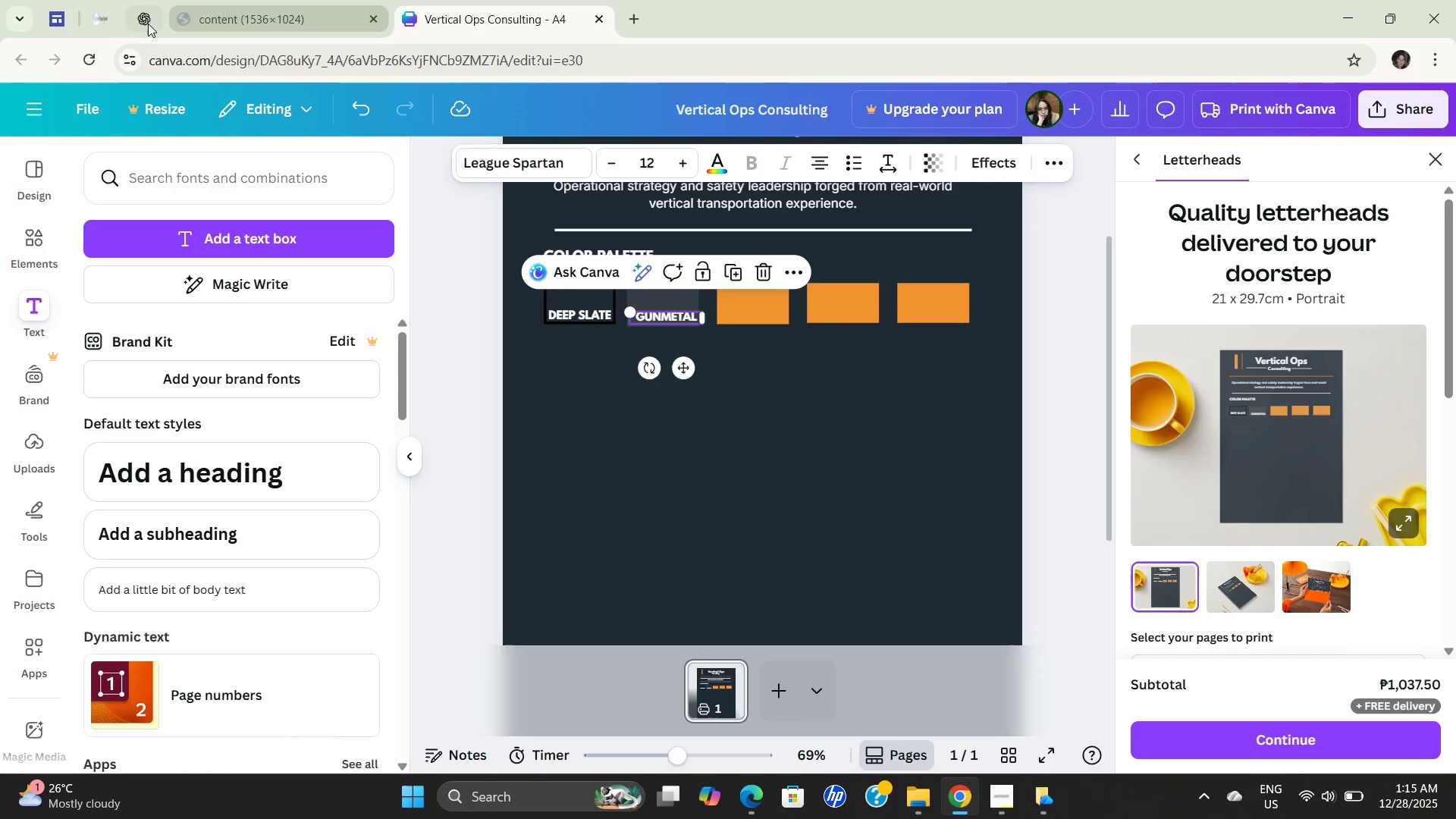 
left_click([138, 23])
 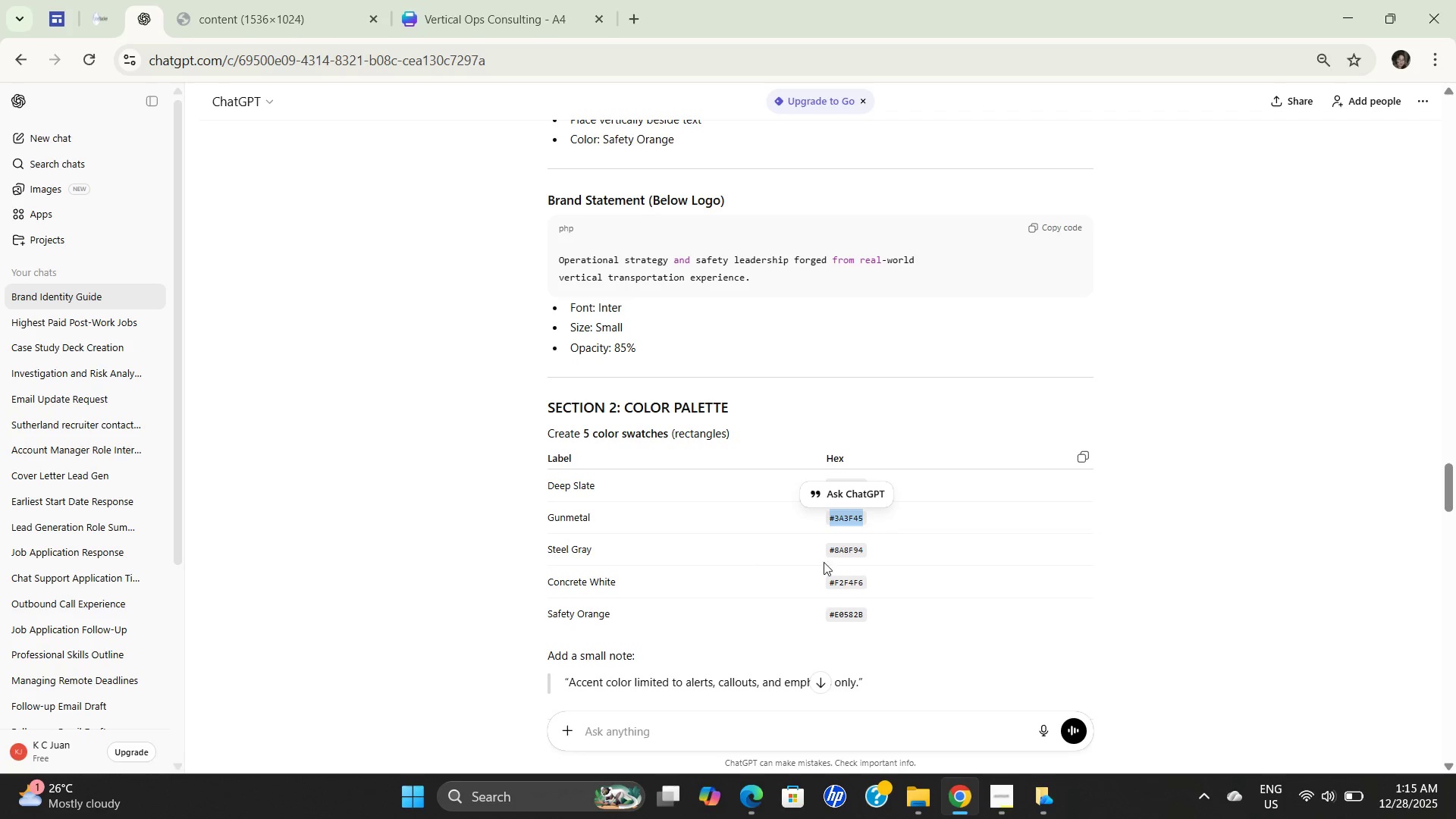 
double_click([841, 556])
 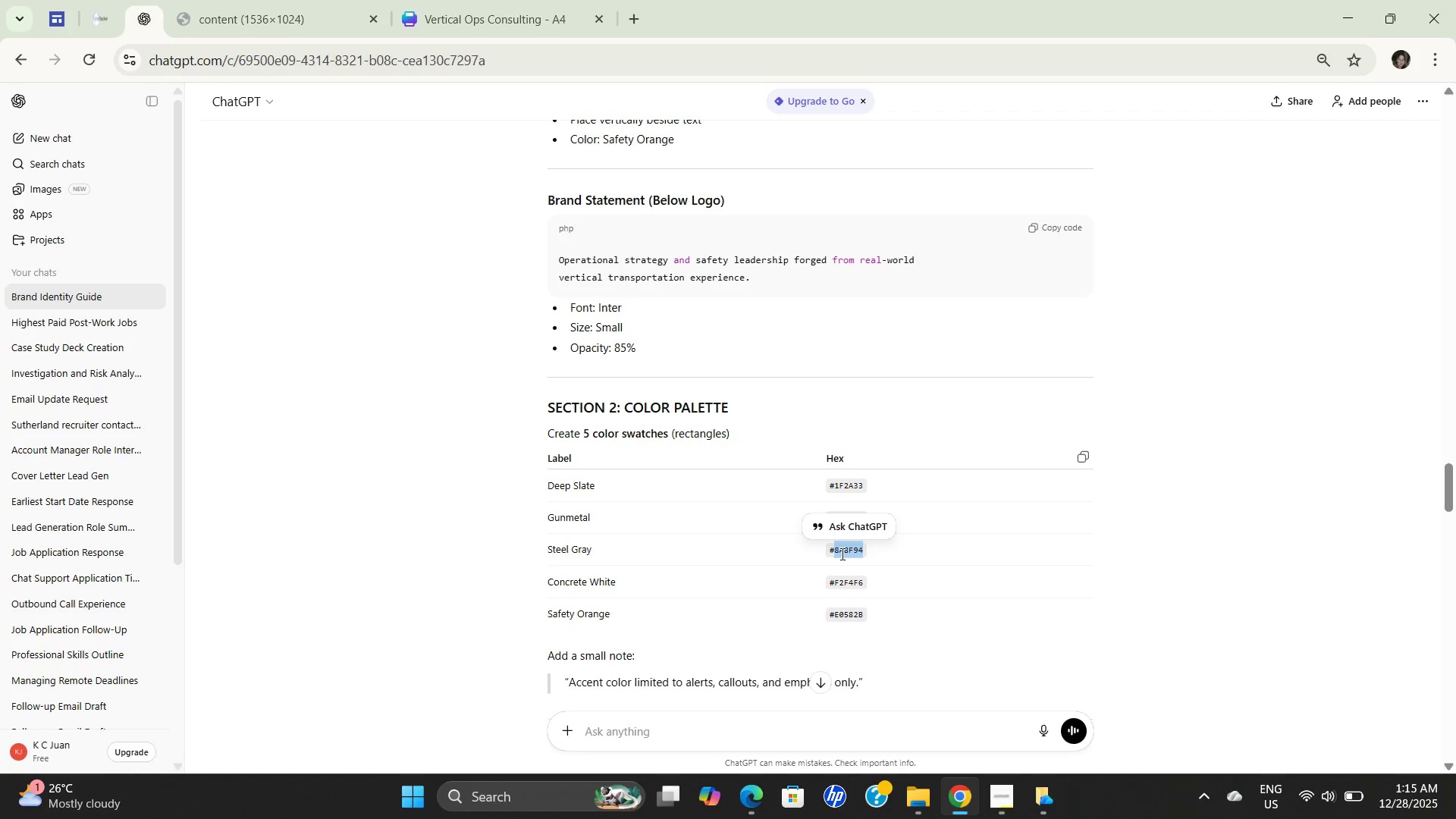 
double_click([841, 554])
 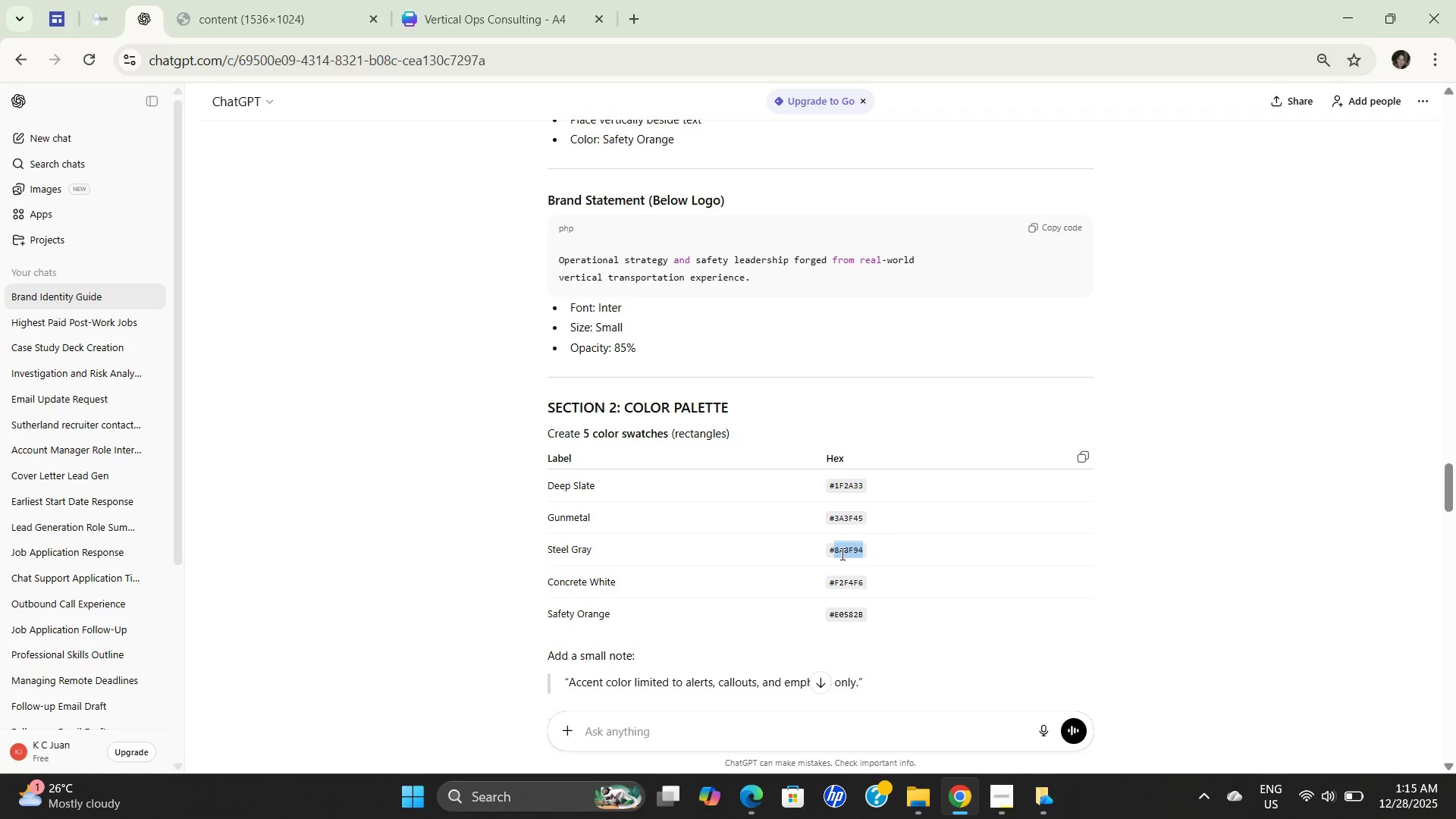 
triple_click([841, 554])
 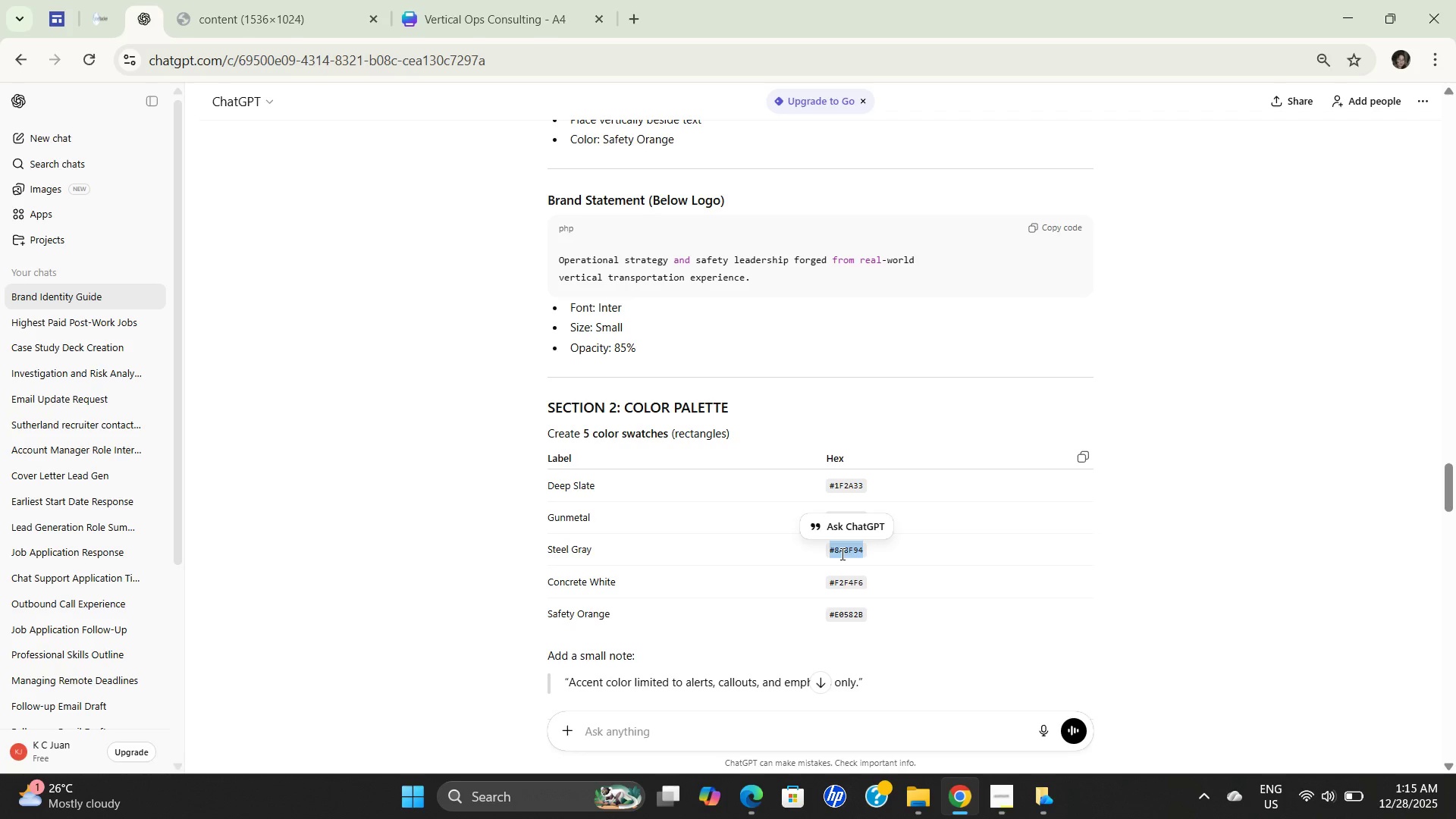 
key(Control+A)
 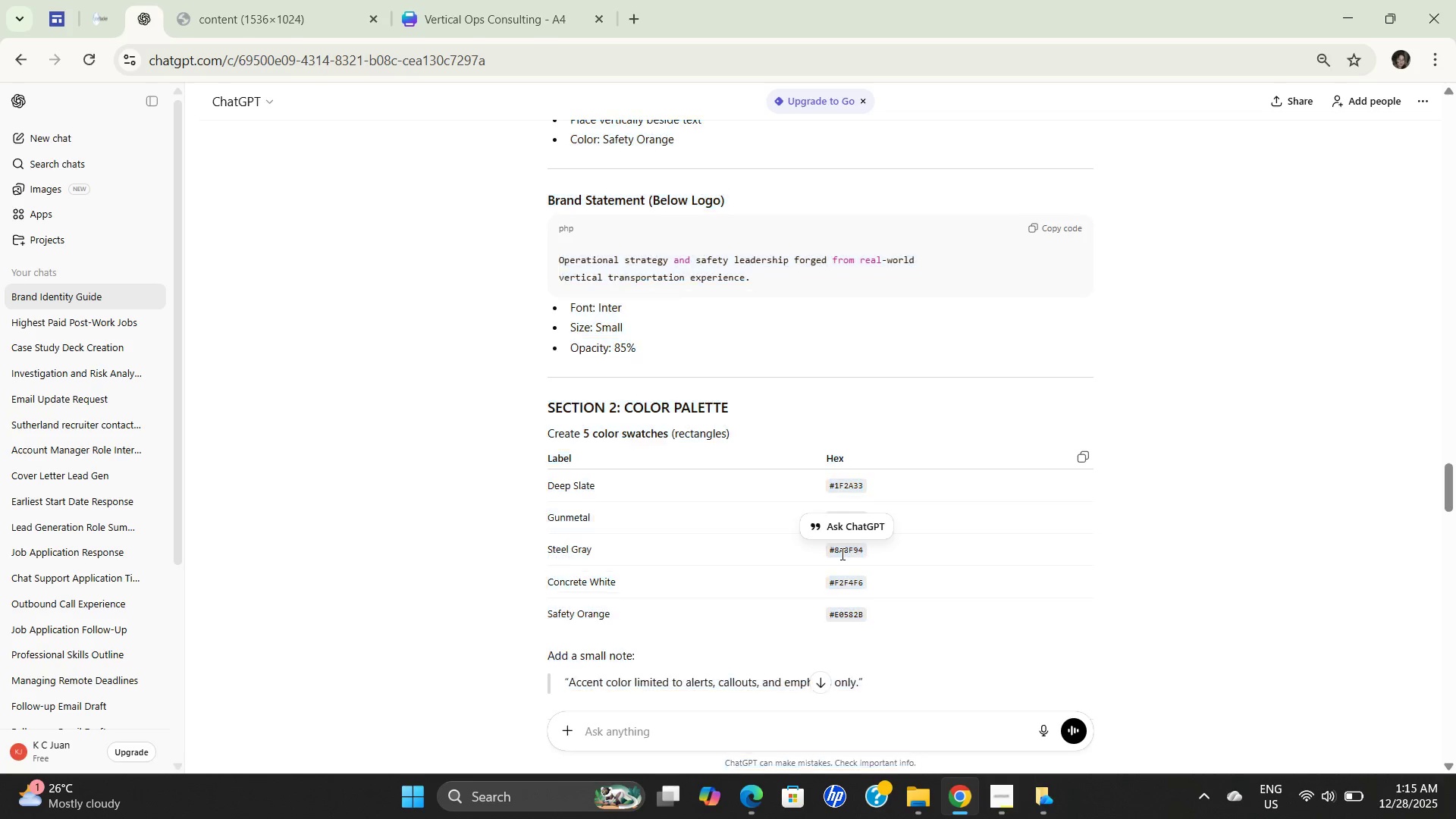 
double_click([841, 554])
 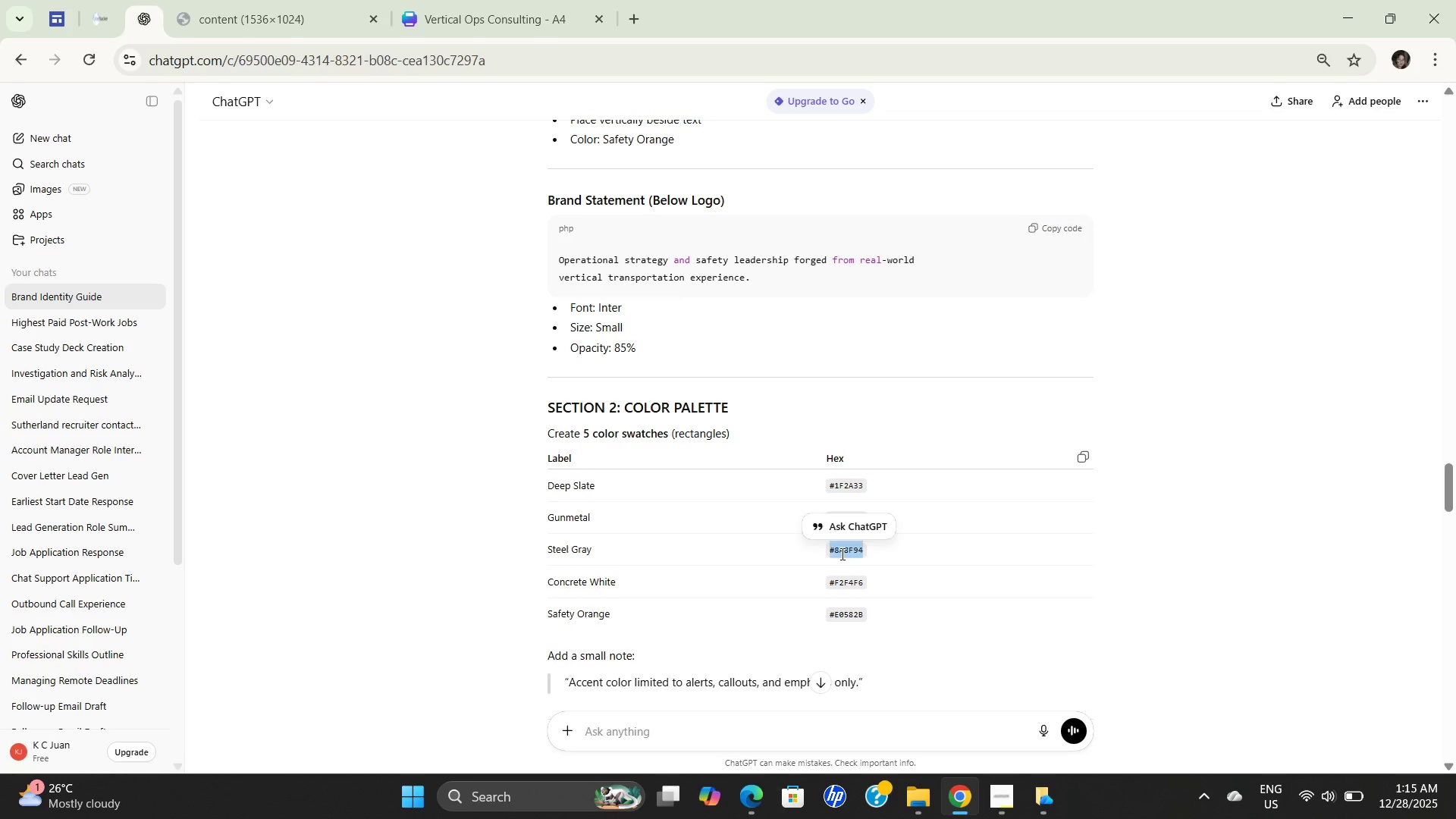 
triple_click([841, 554])
 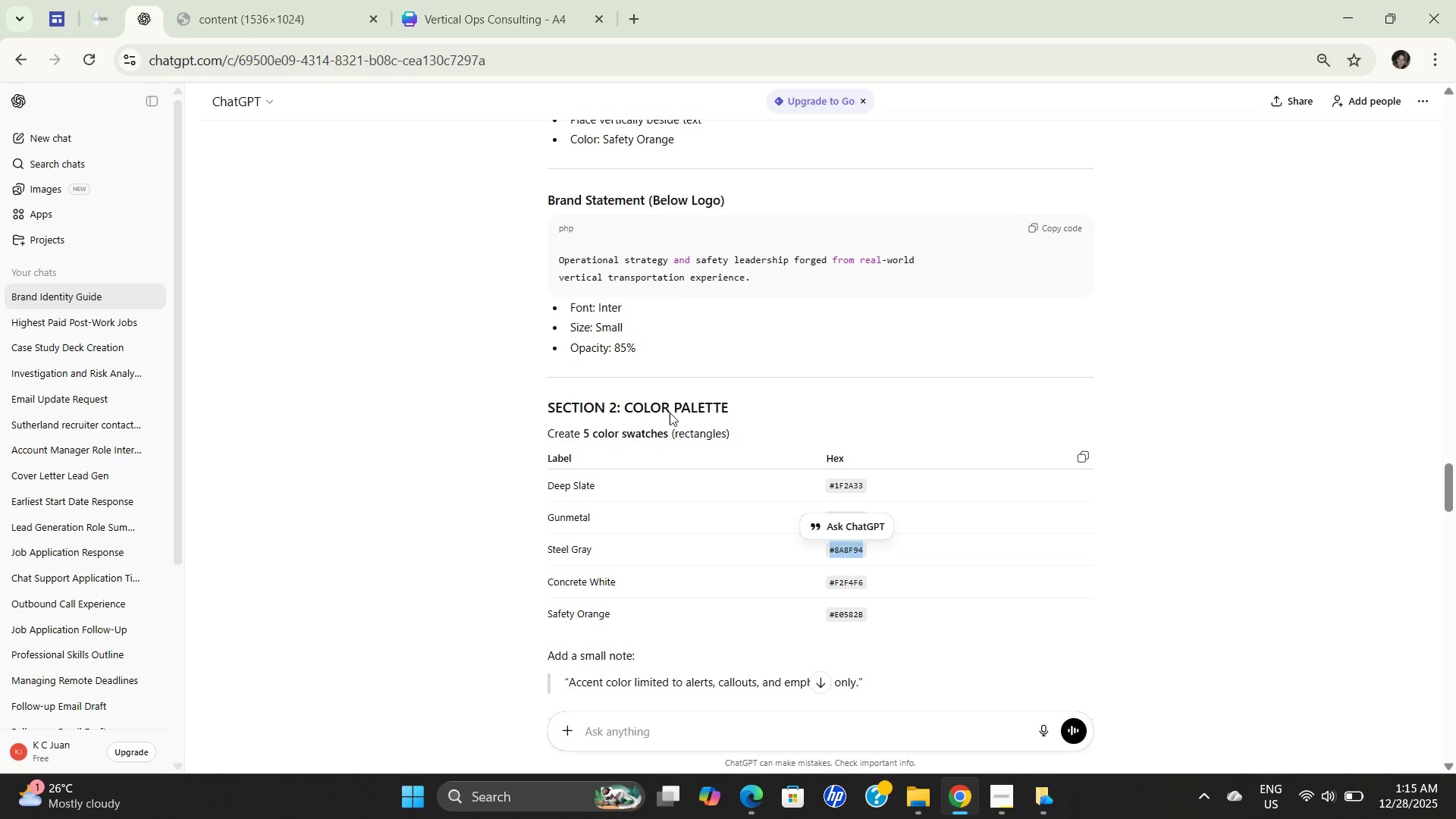 
key(Control+C)
 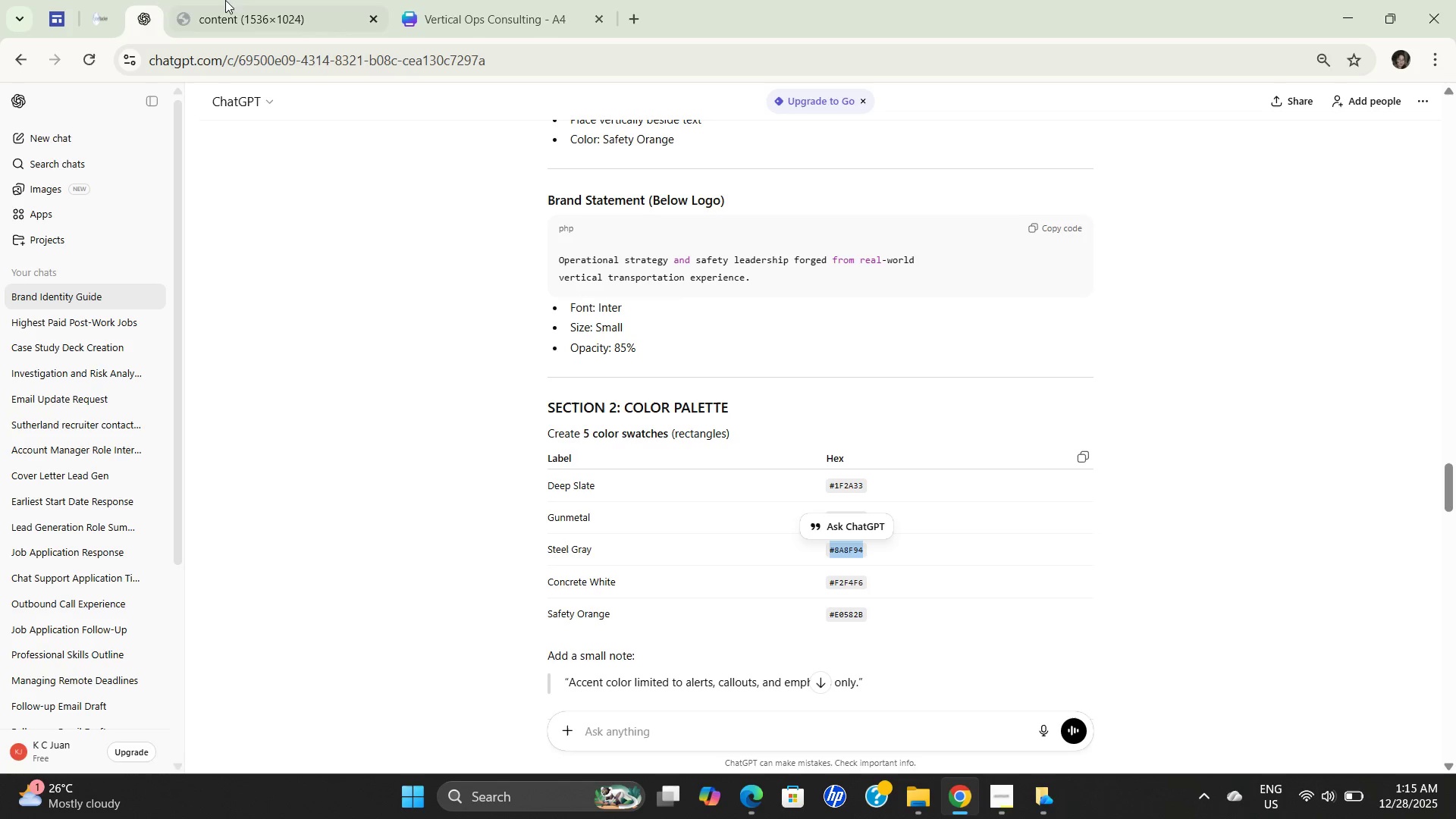 
key(Control+C)
 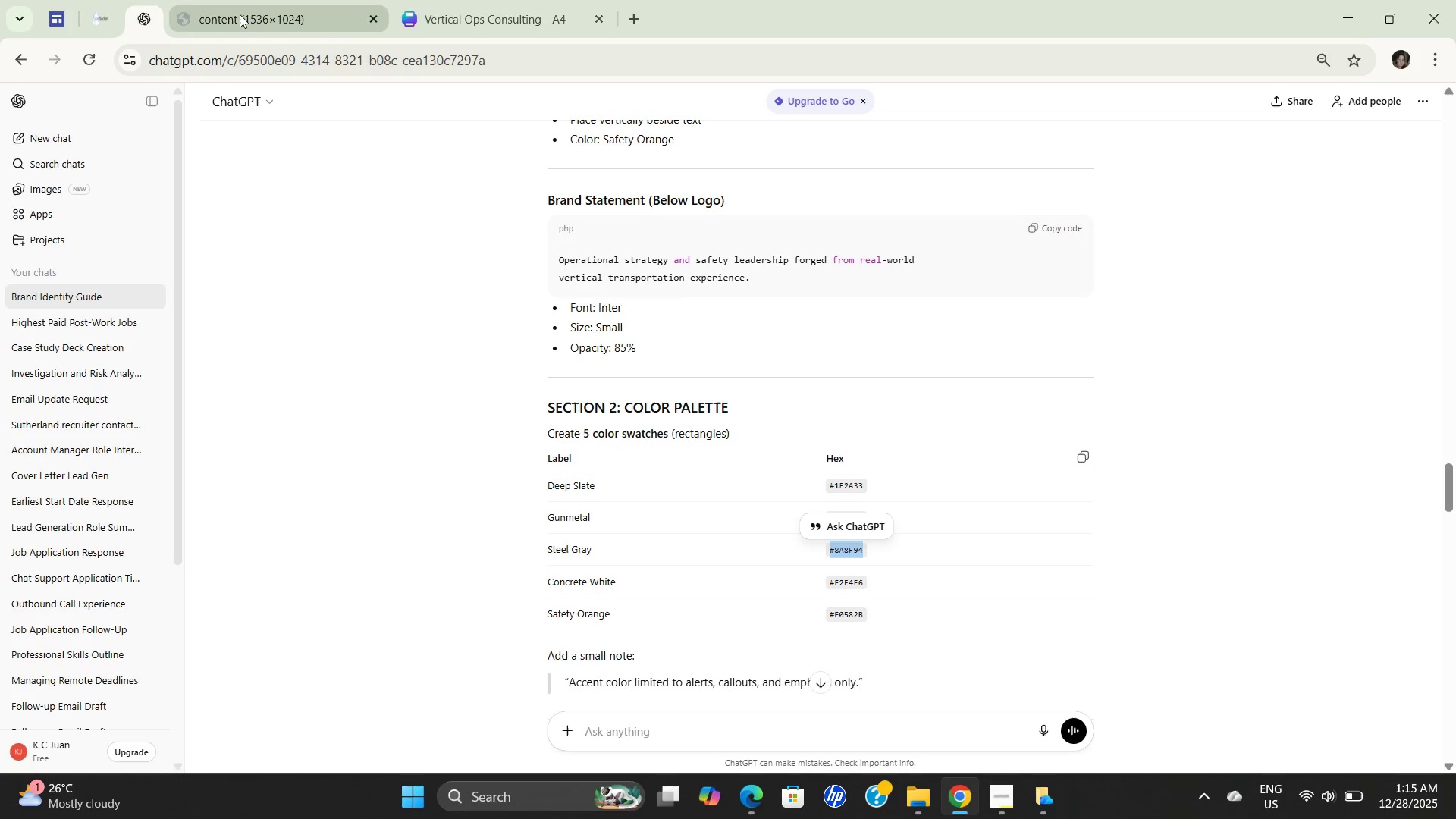 
key(Control+C)
 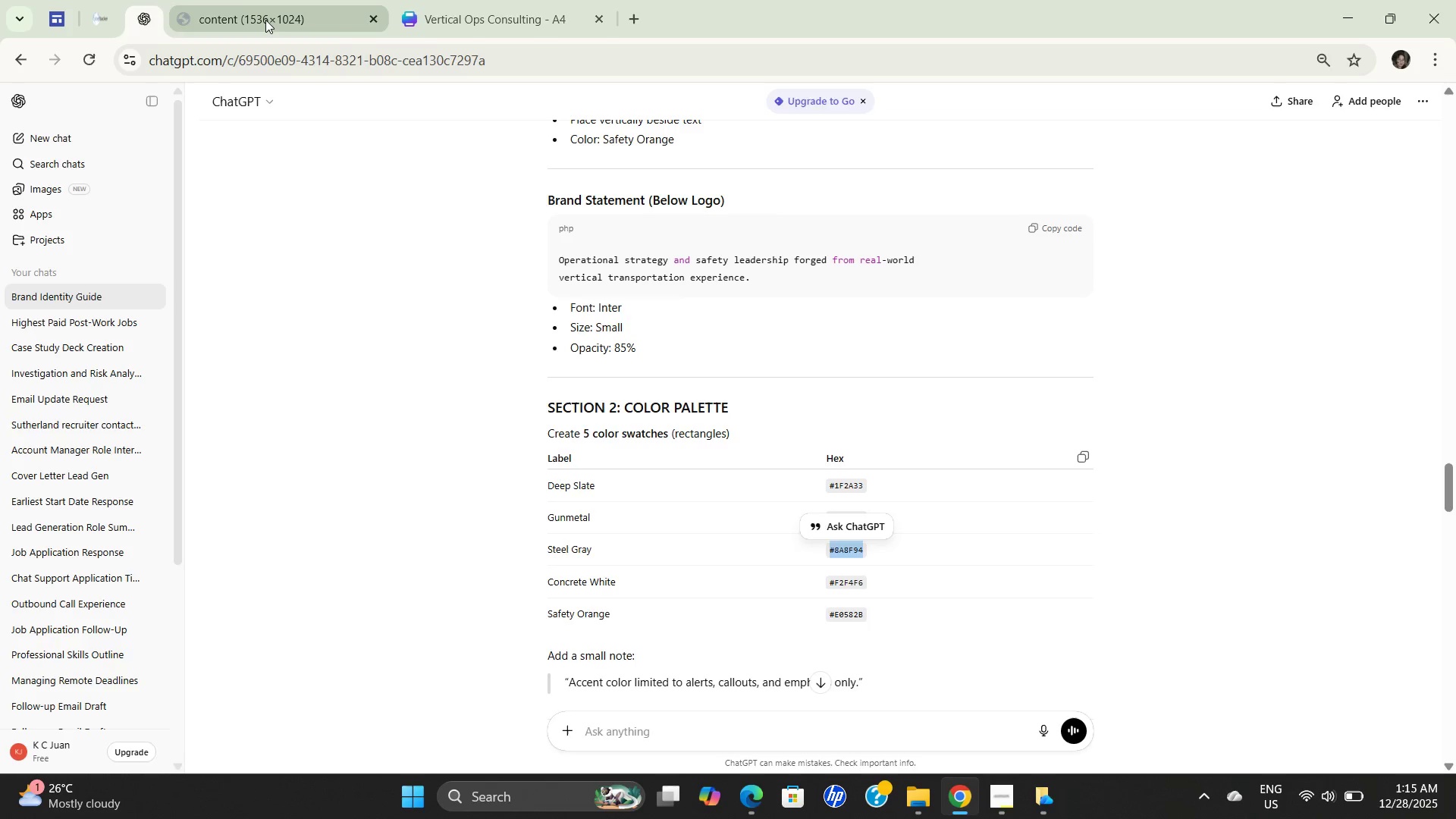 
key(Control+C)
 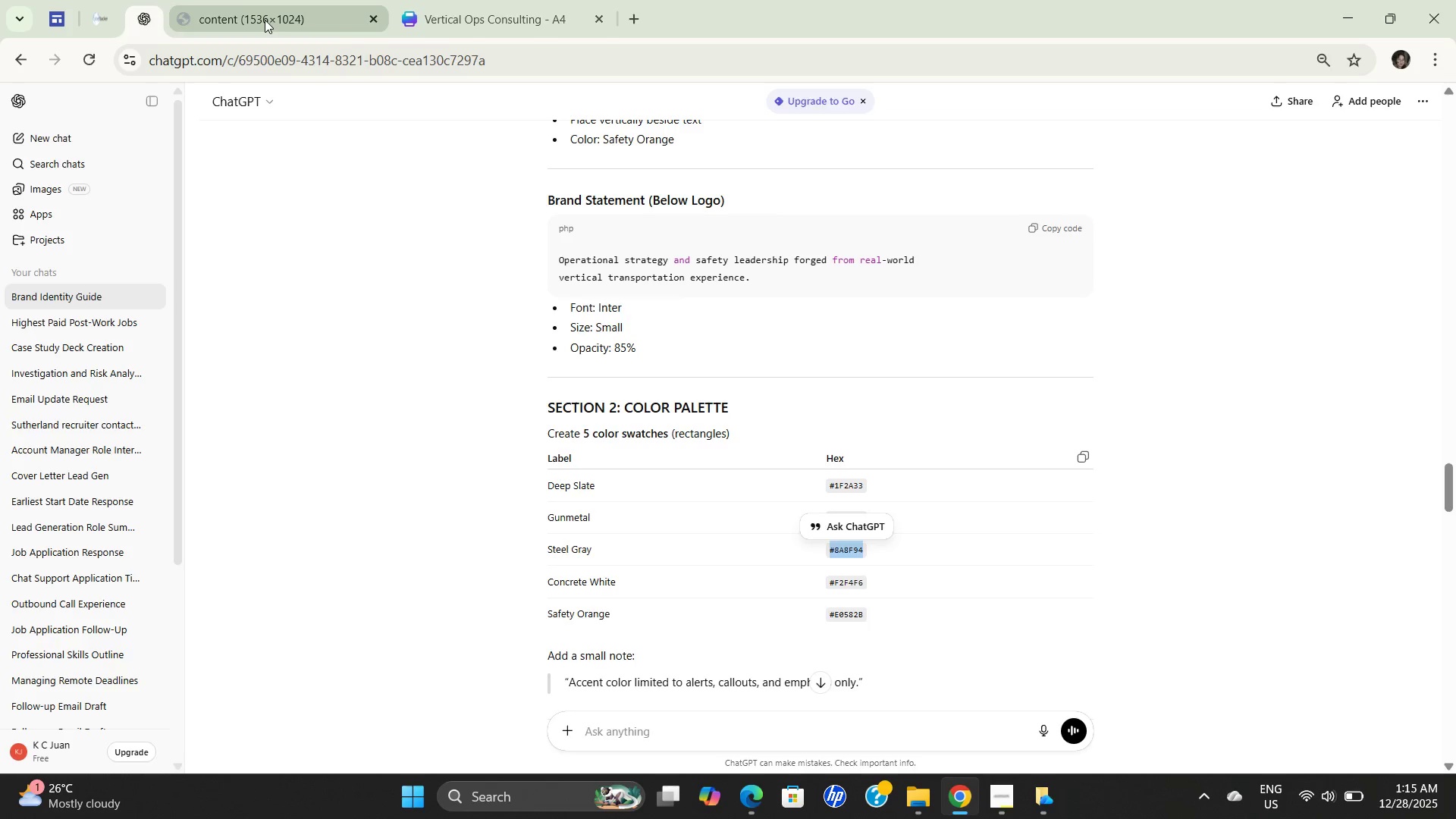 
left_click([265, 20])
 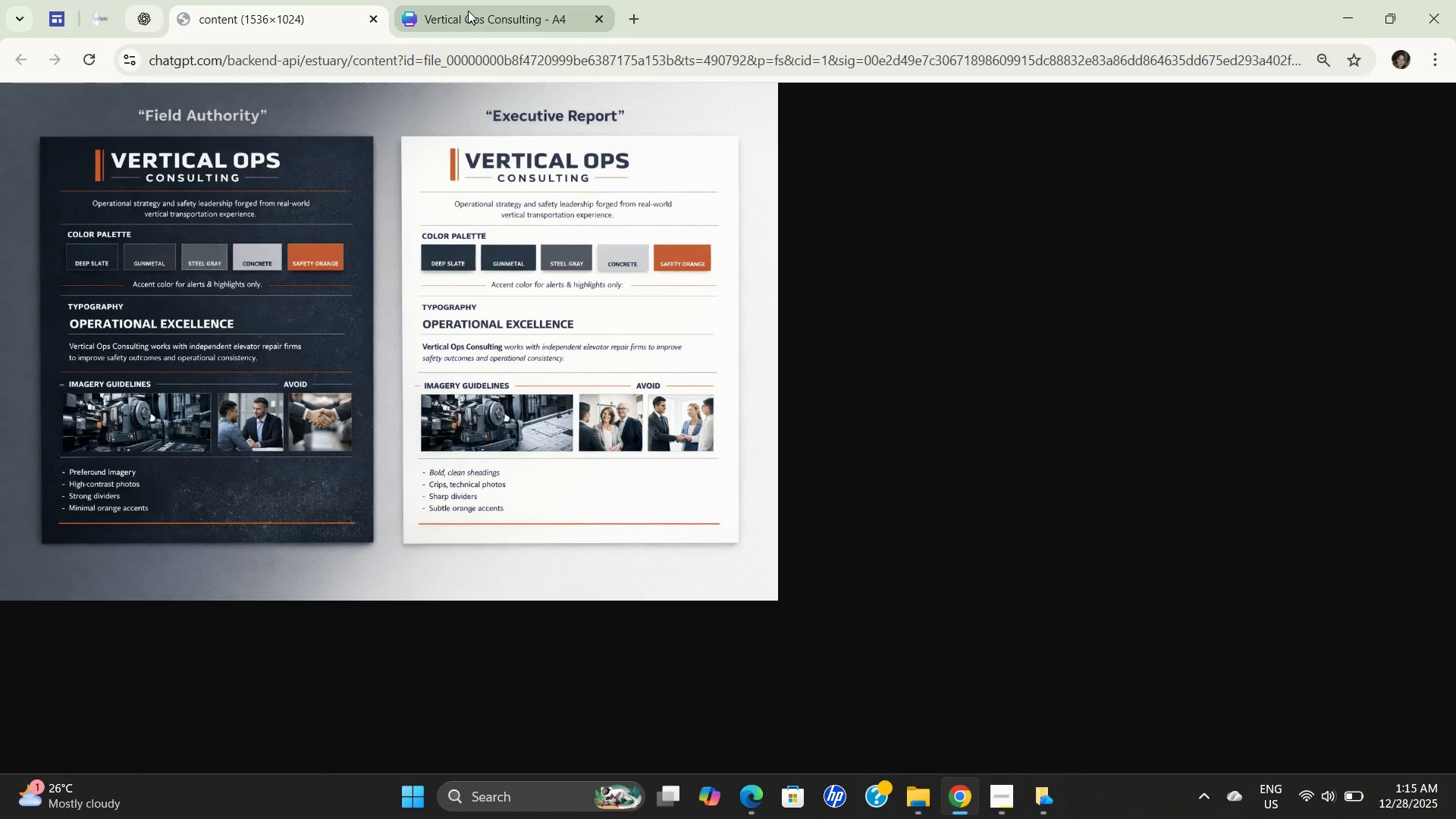 
left_click([468, 11])
 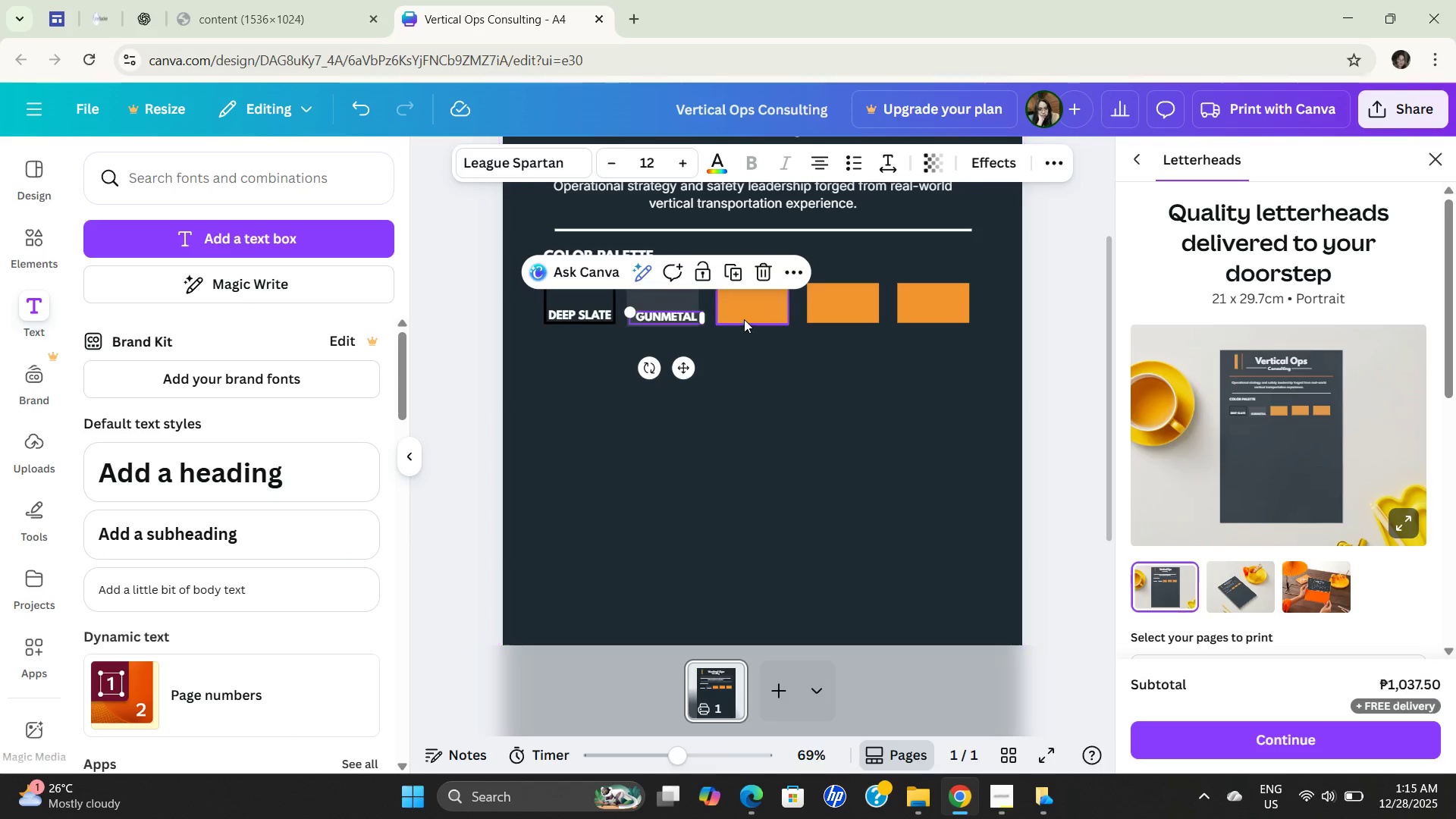 
left_click([745, 319])
 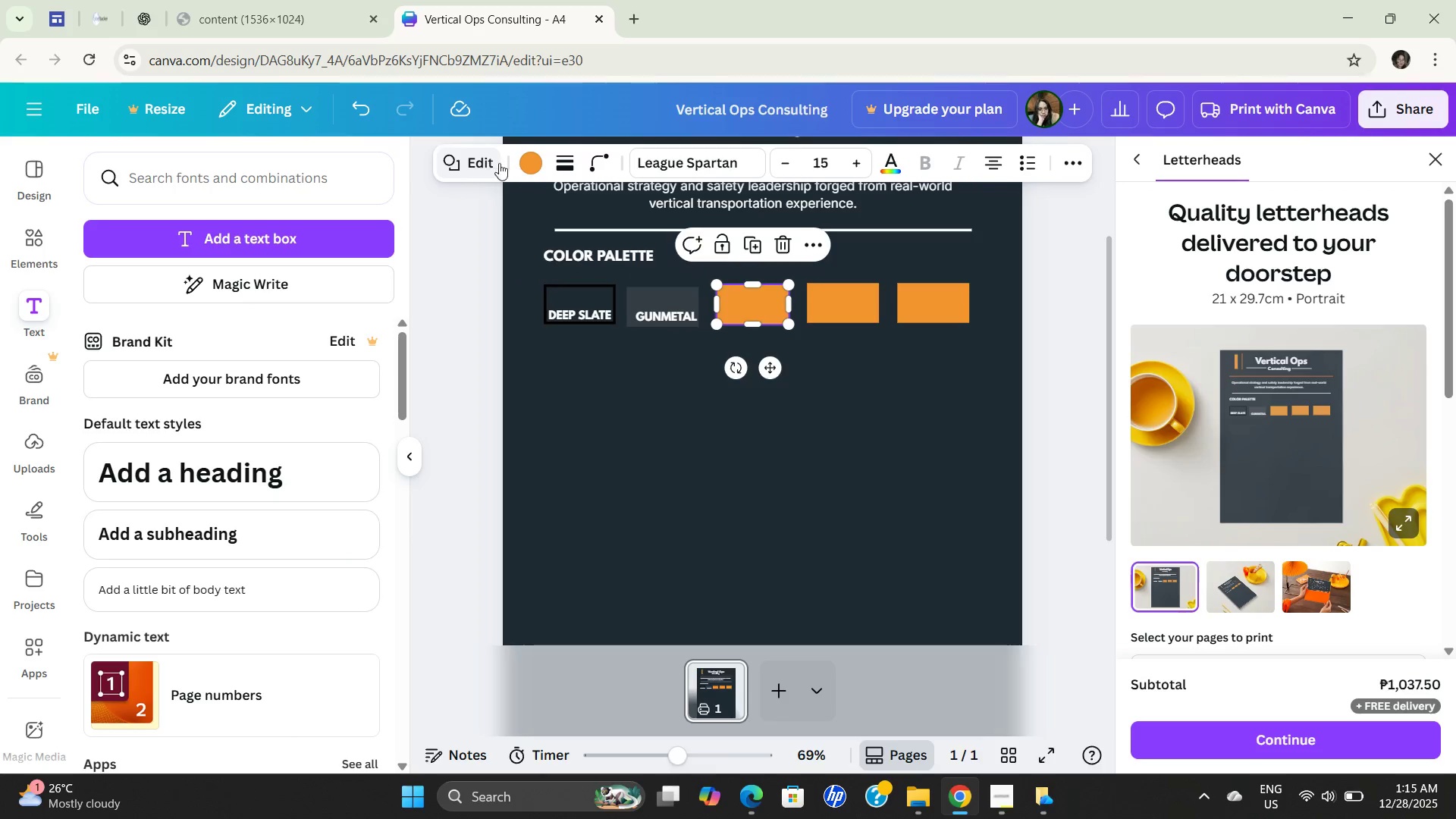 
left_click([523, 163])
 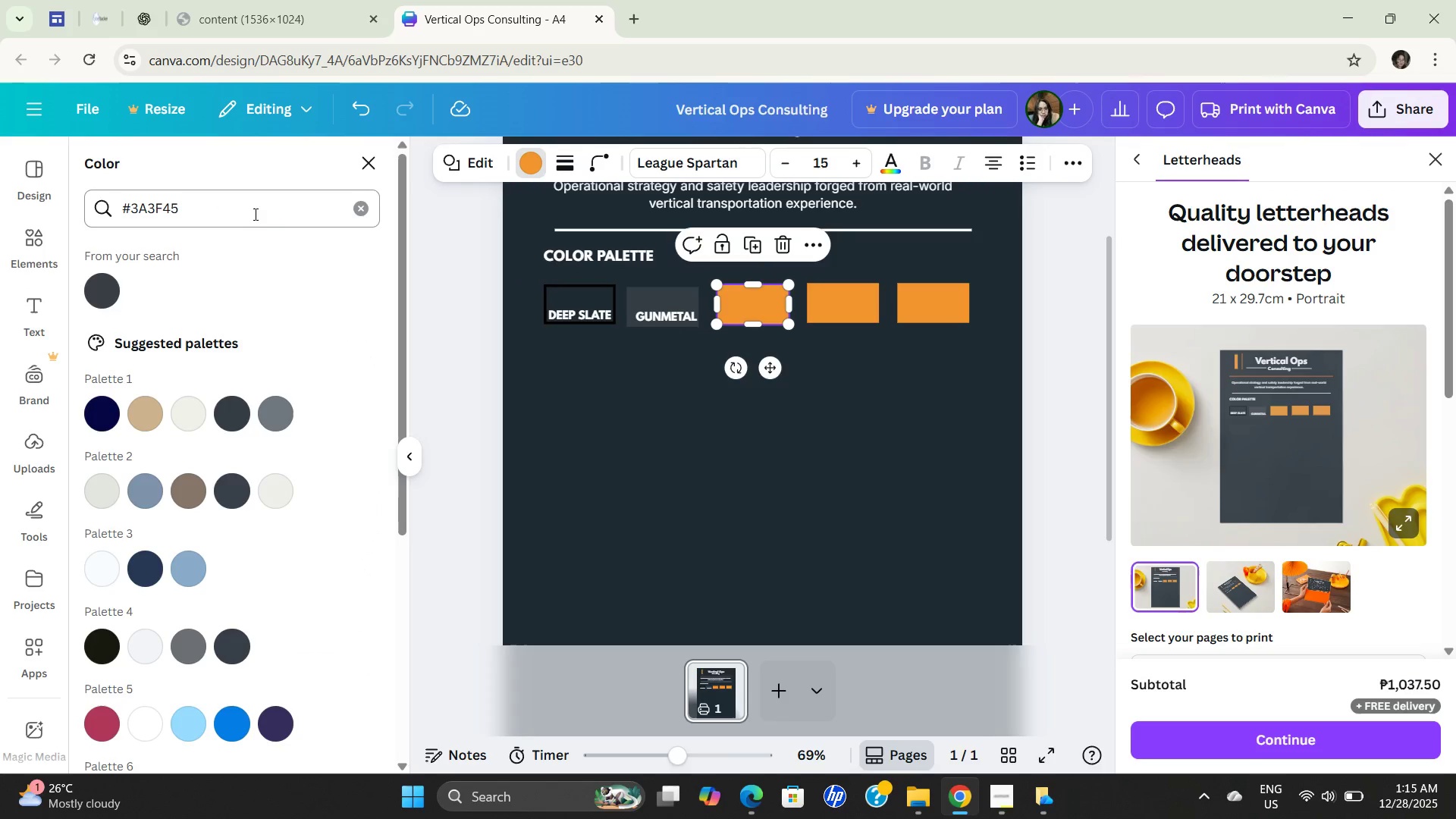 
left_click([282, 210])
 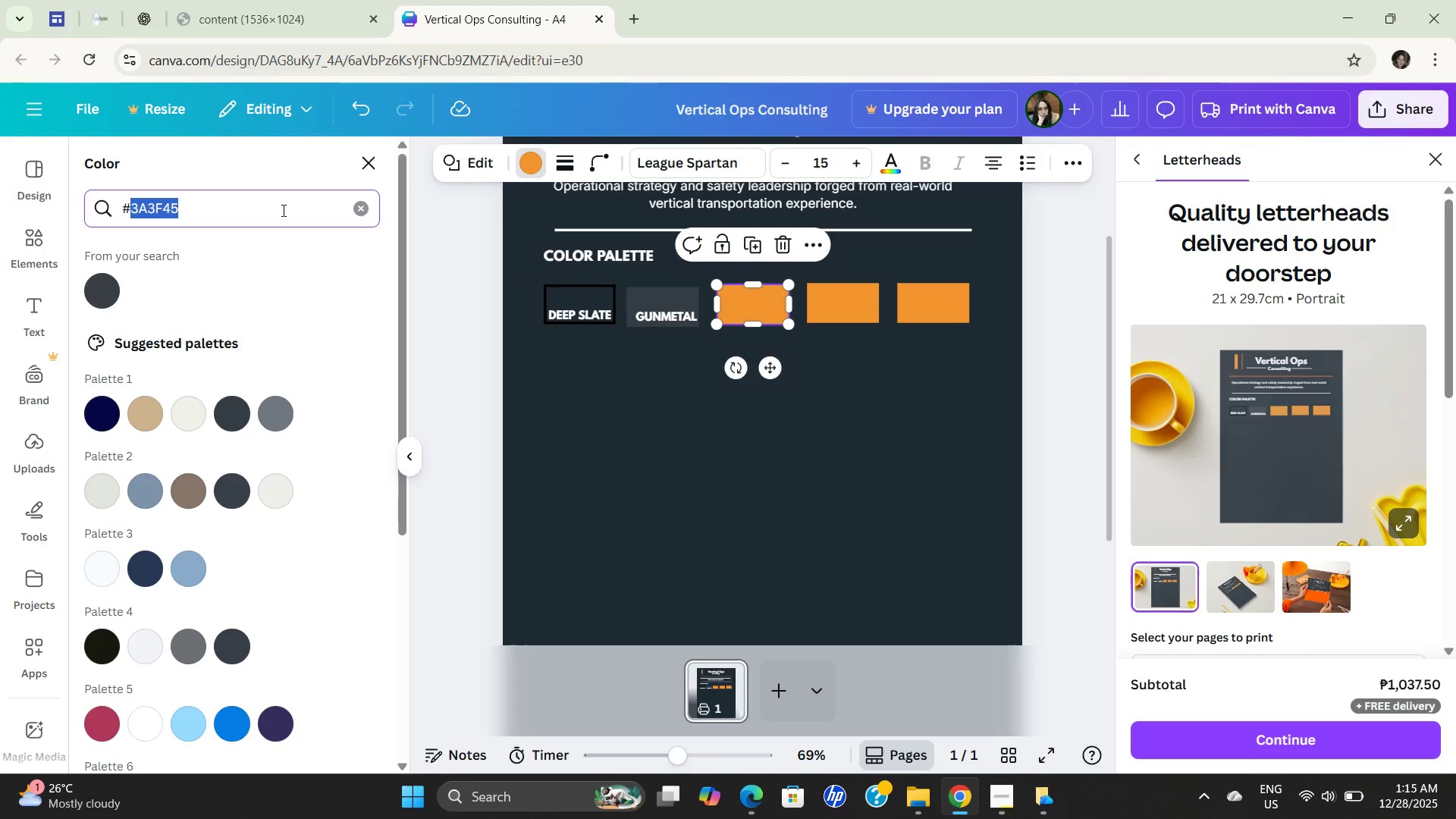 
left_click_drag(start_coordinate=[282, 210], to_coordinate=[35, 205])
 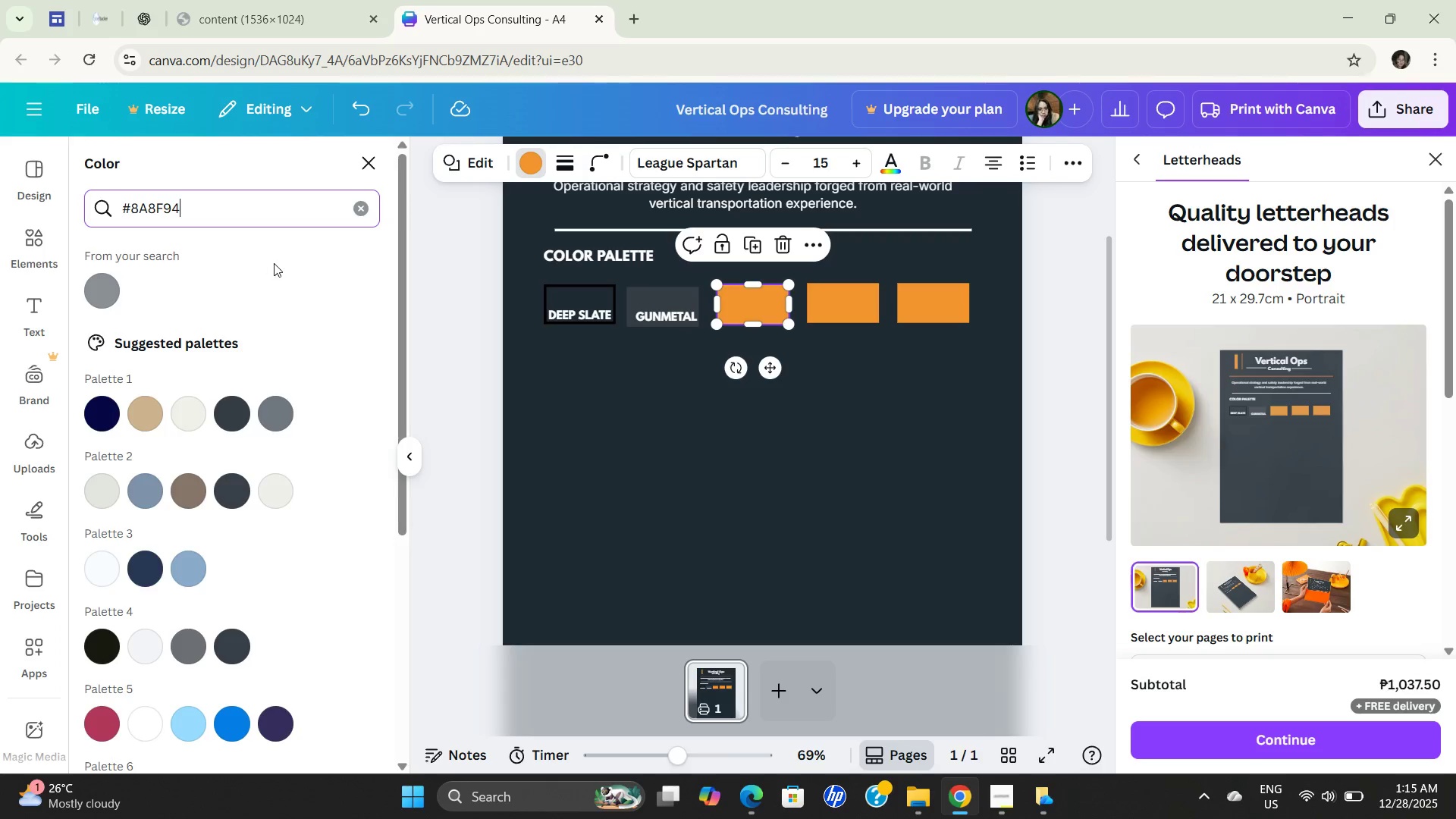 
key(Control+ControlLeft)
 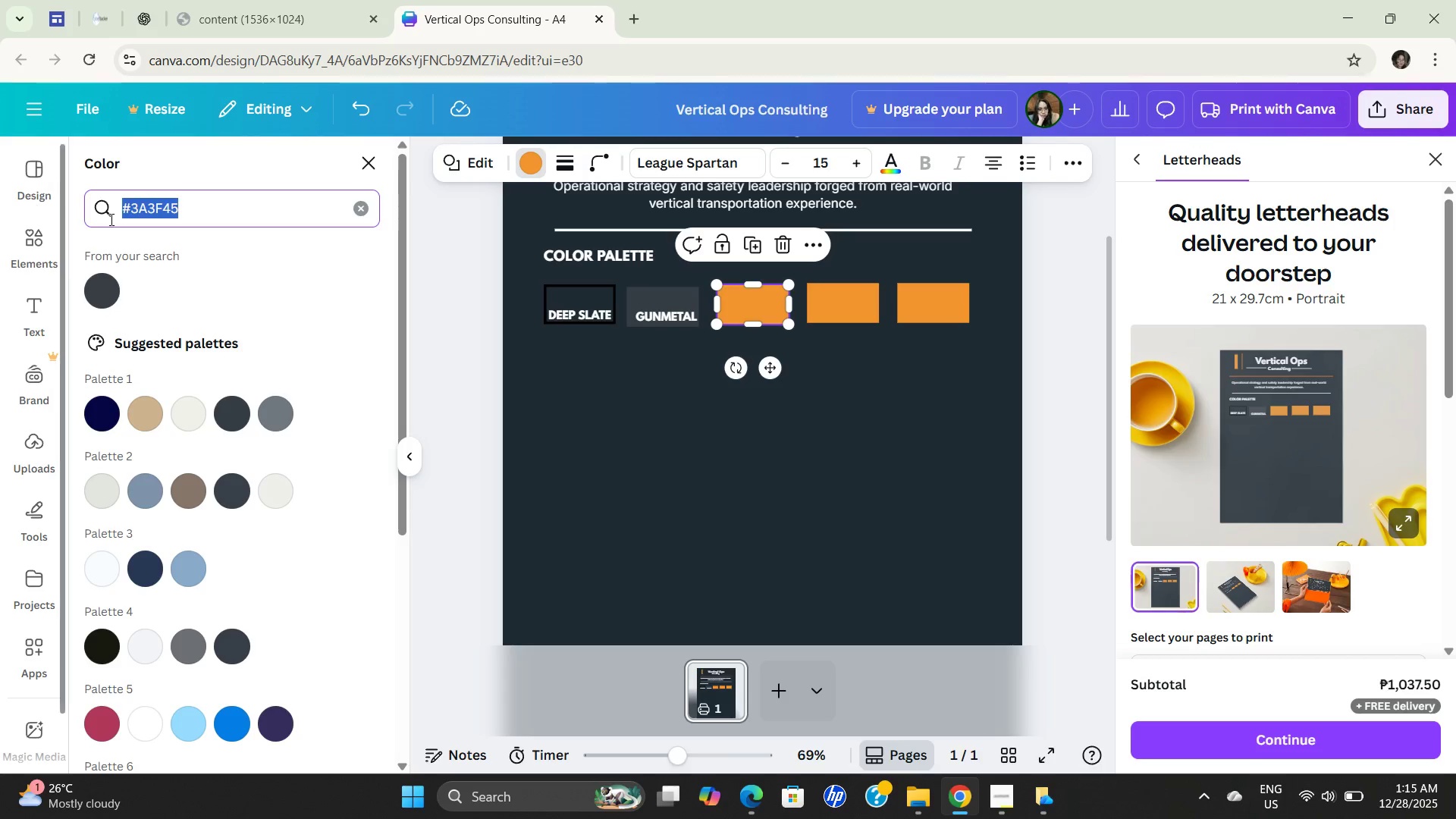 
key(Control+V)
 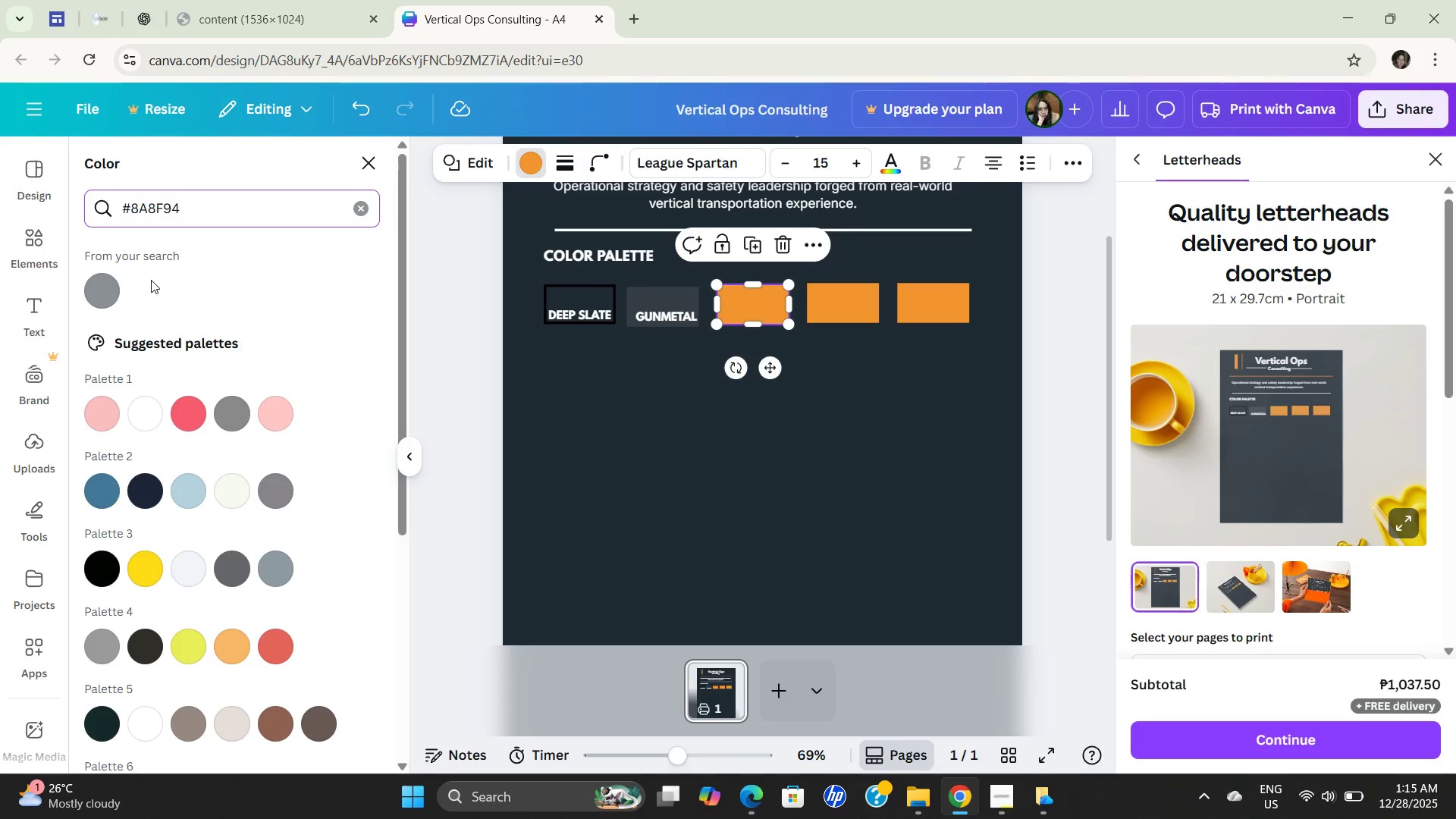 
left_click([107, 285])
 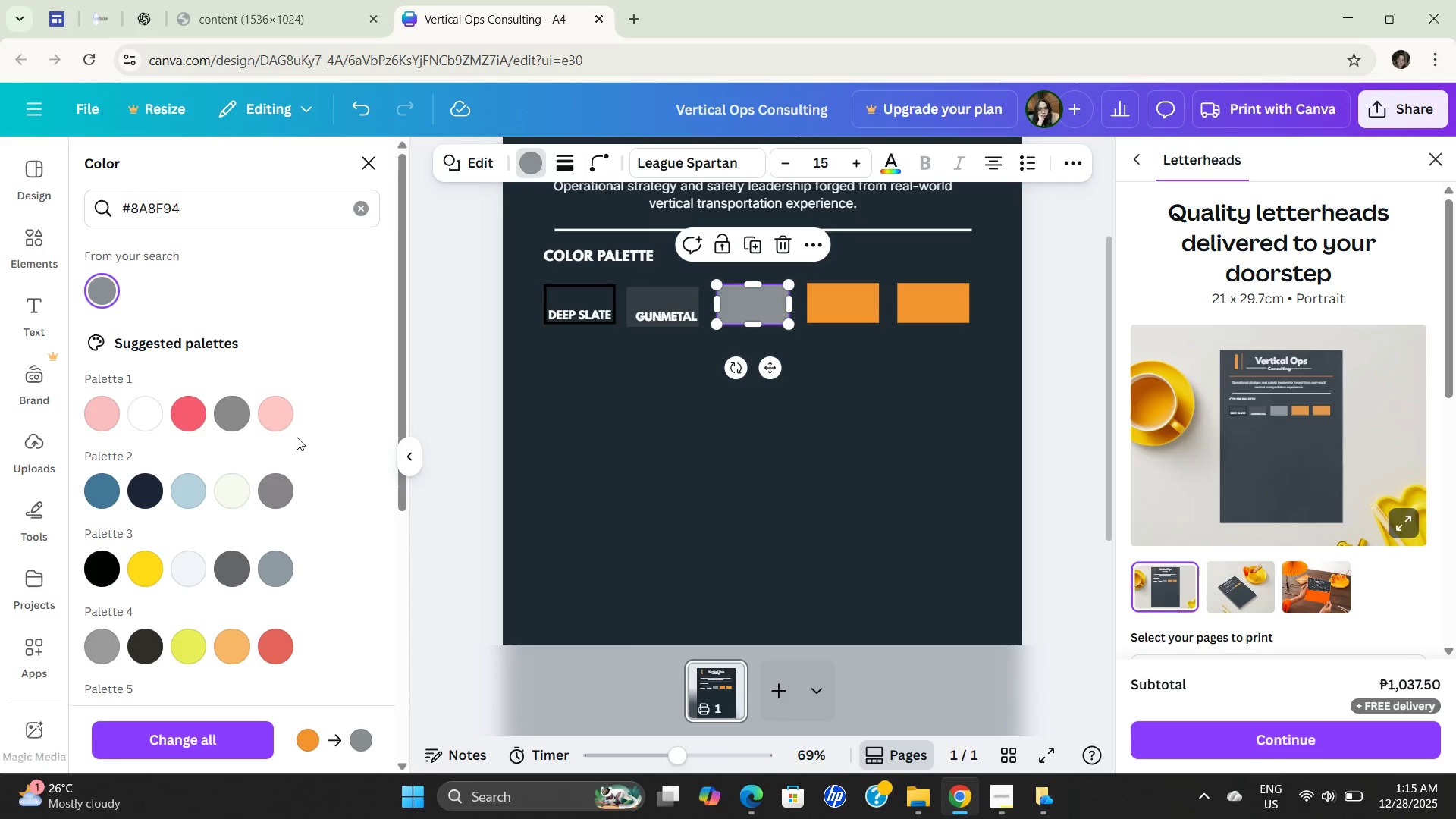 
left_click([440, 359])
 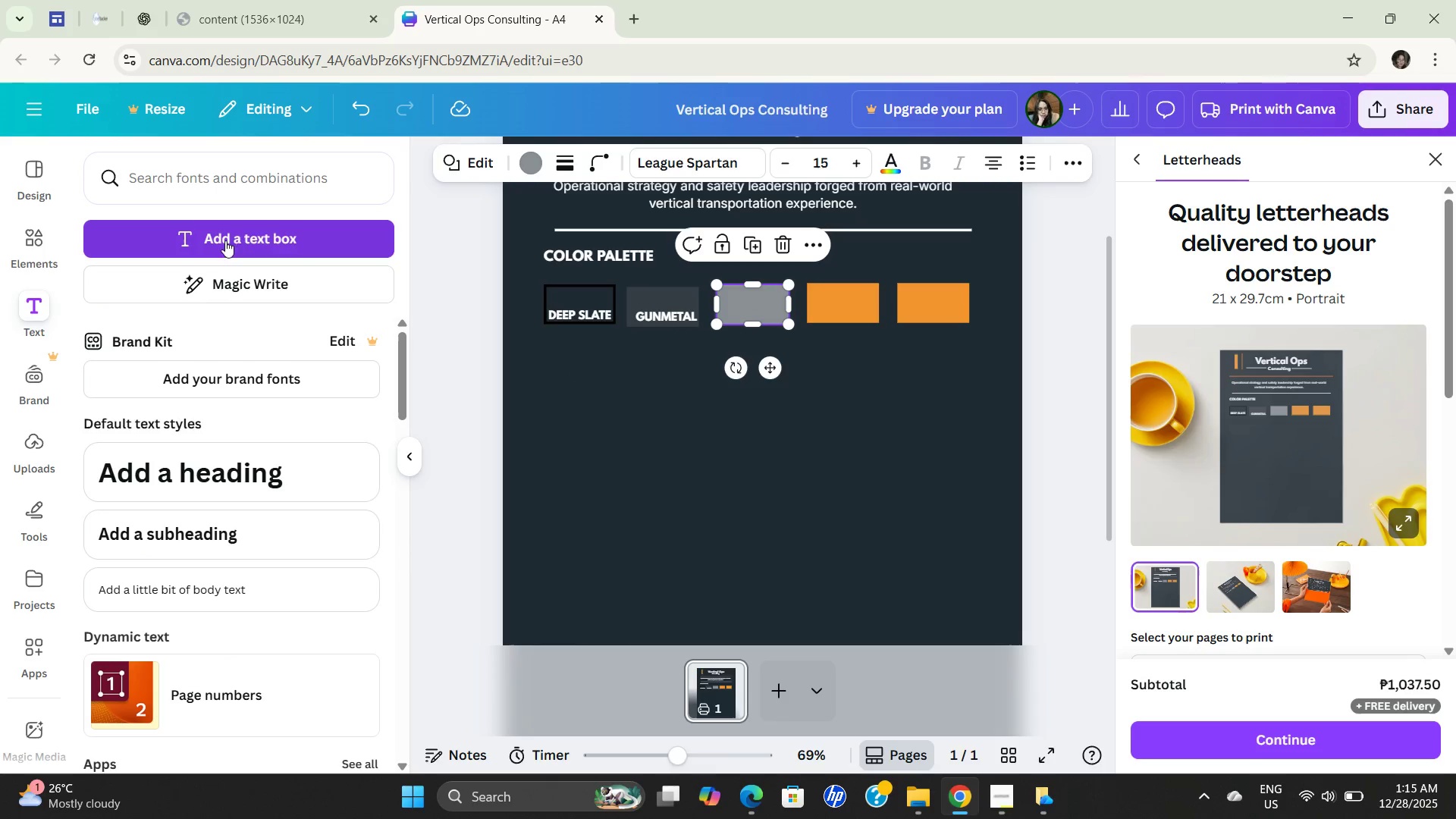 
left_click([246, 244])
 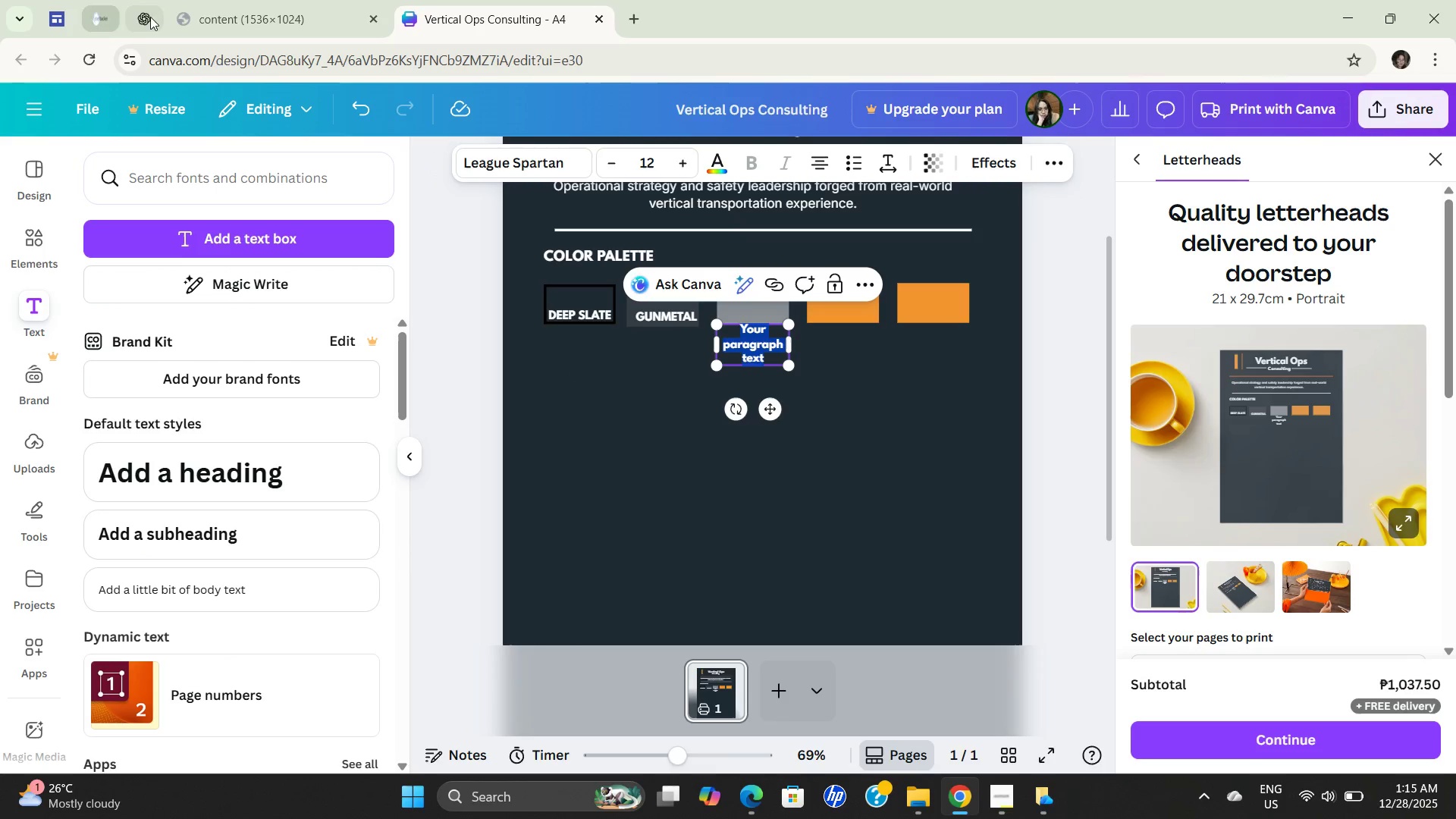 
left_click([131, 17])
 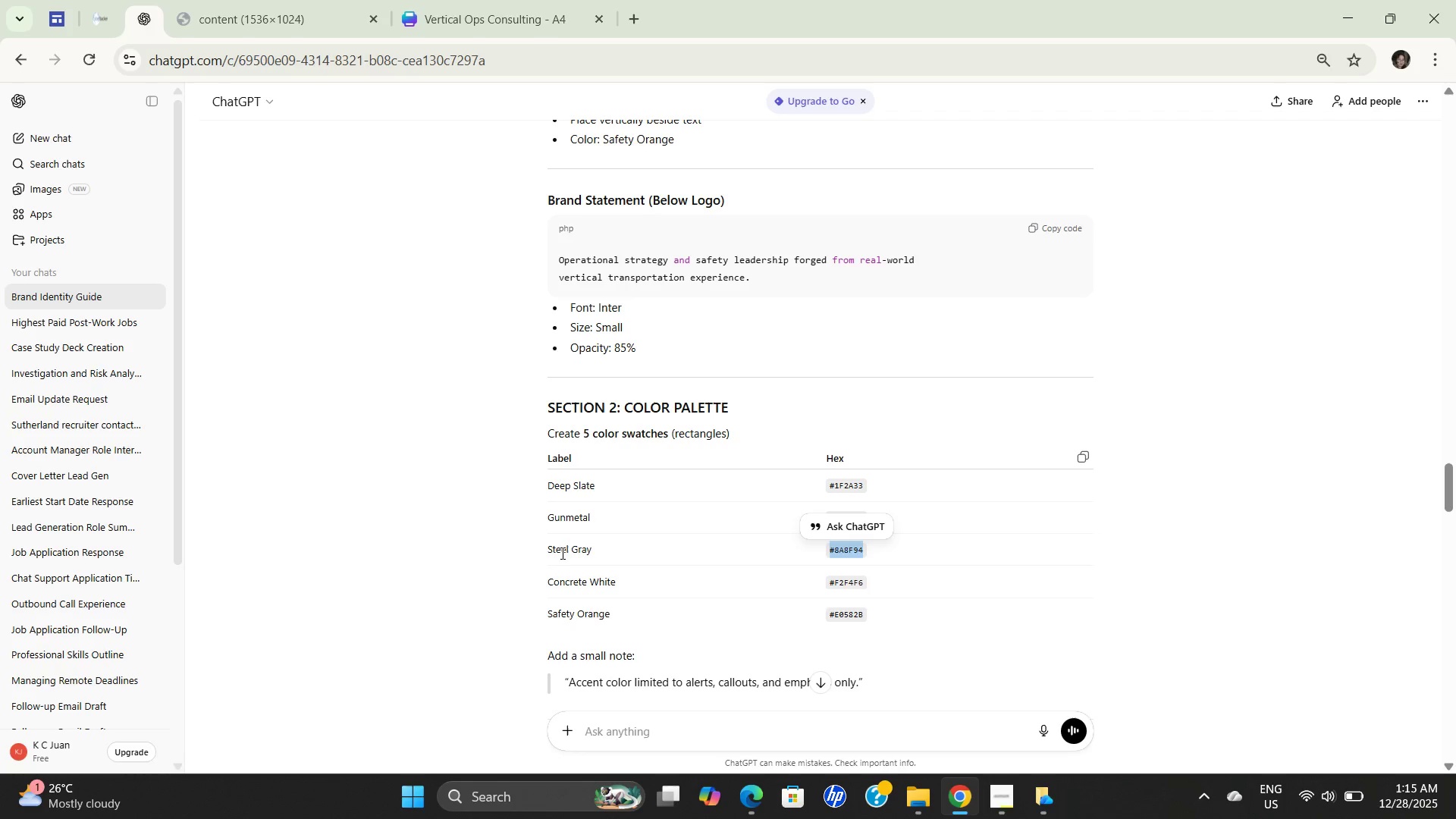 
double_click([561, 551])
 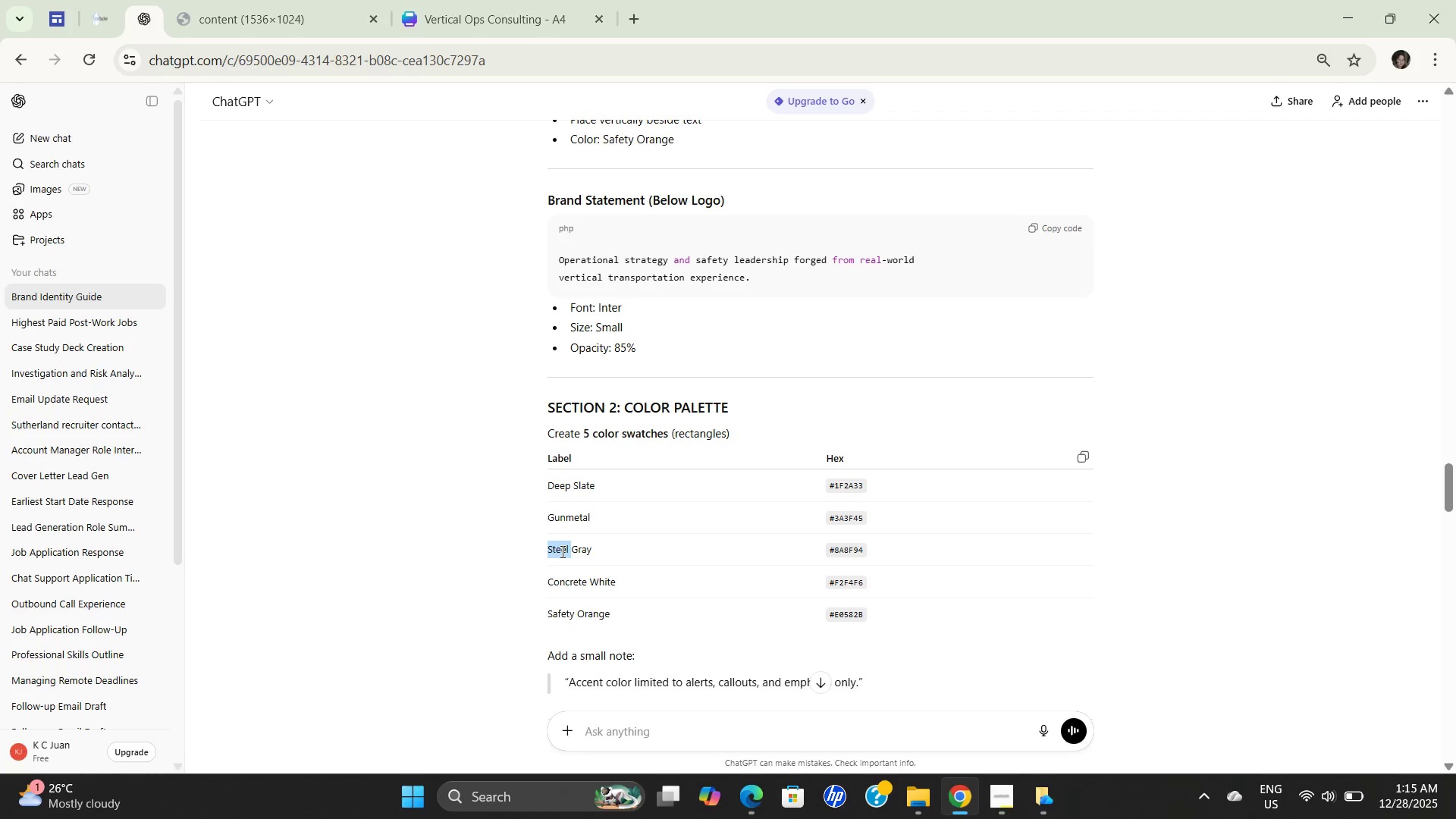 
triple_click([561, 551])
 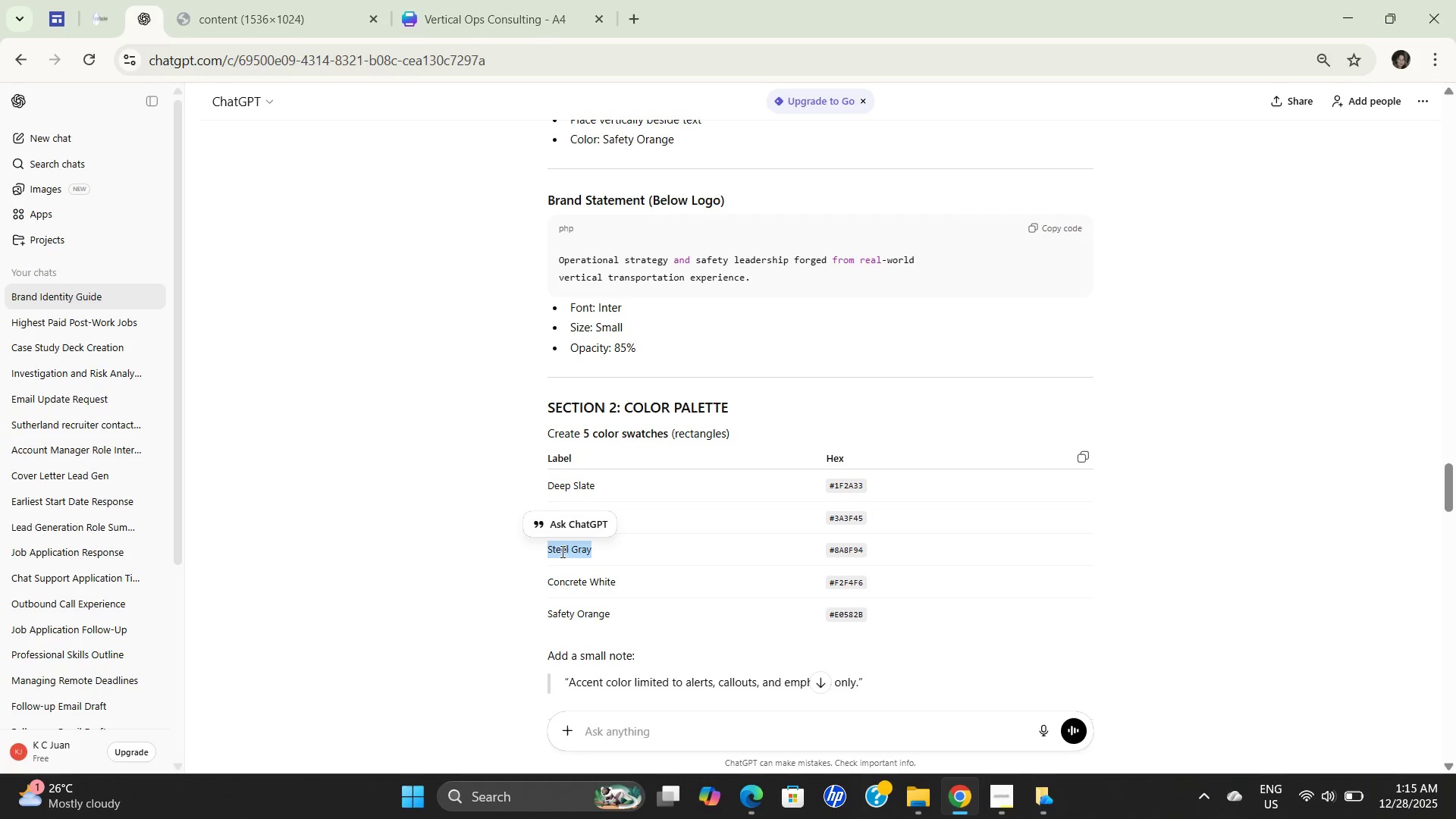 
key(Control+C)
 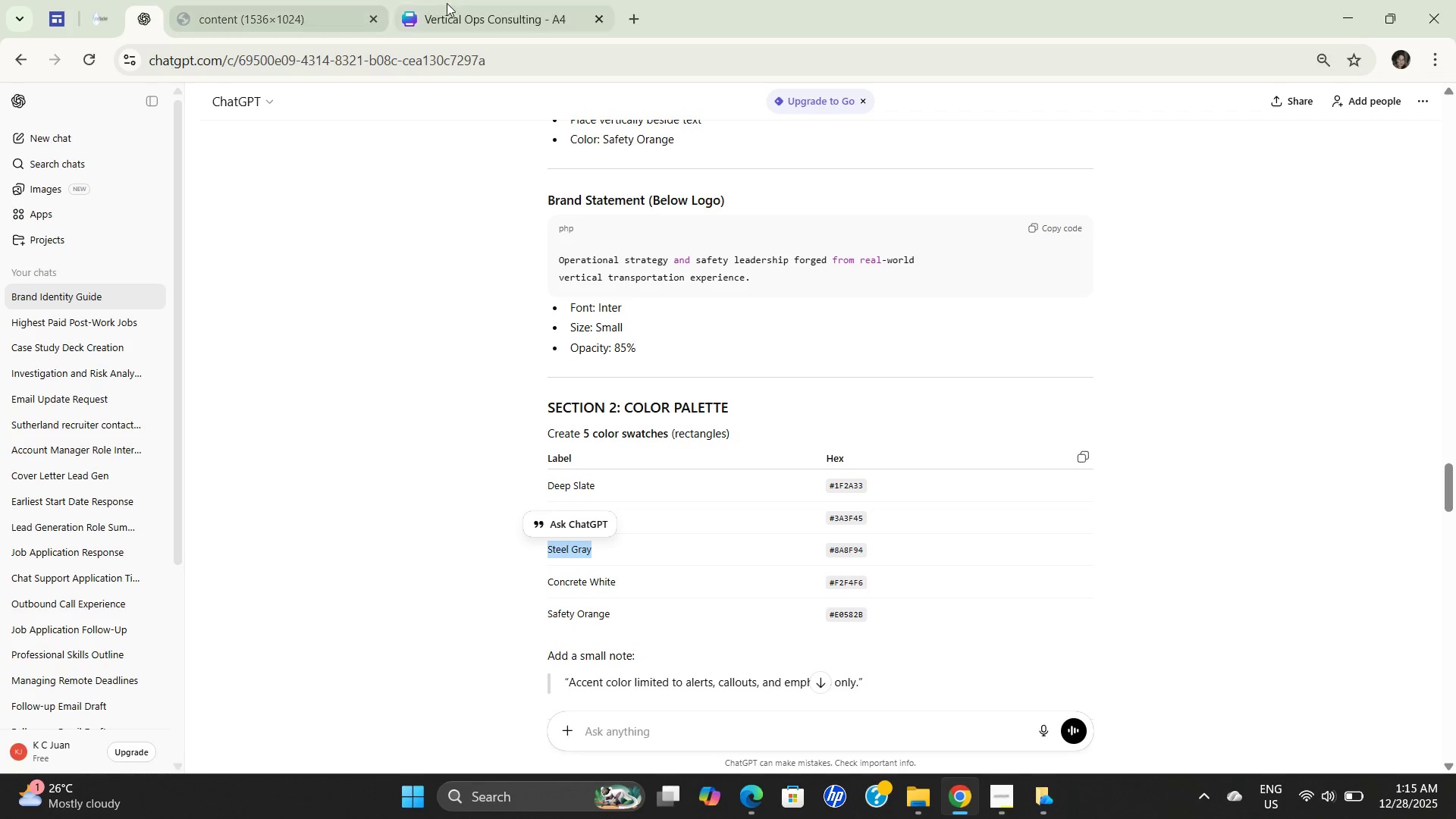 
key(Control+C)
 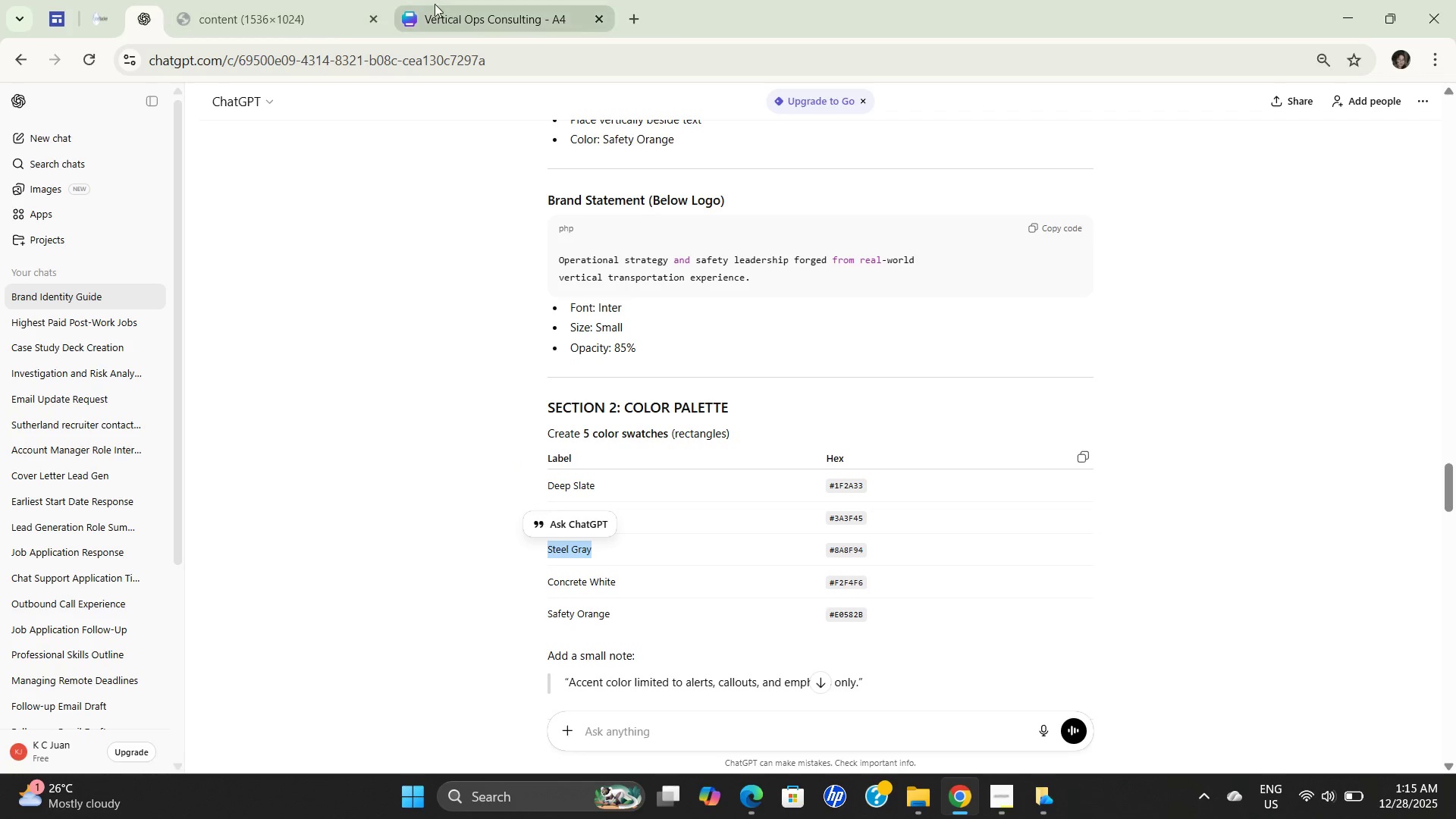 
key(Control+C)
 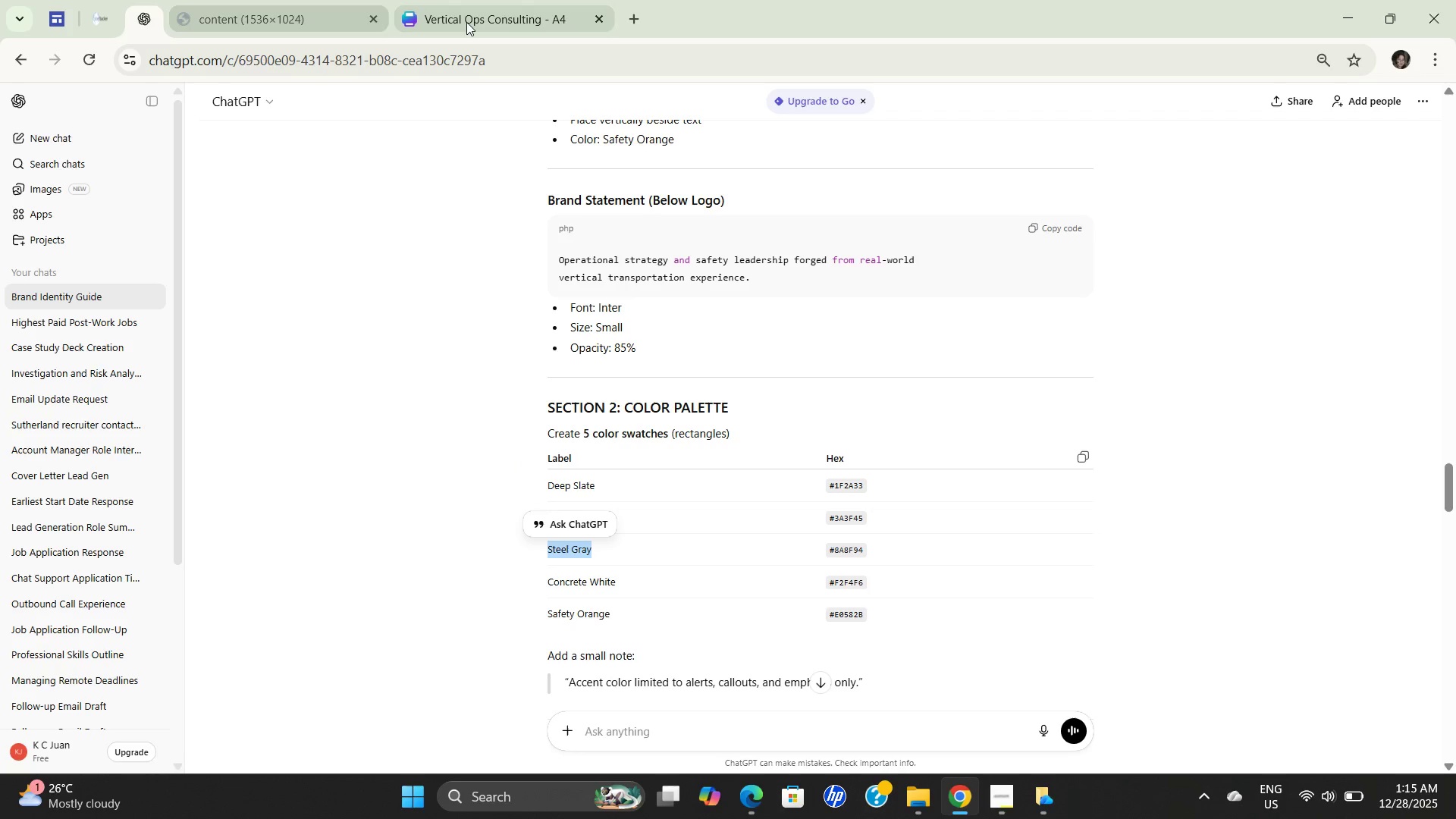 
key(Control+C)
 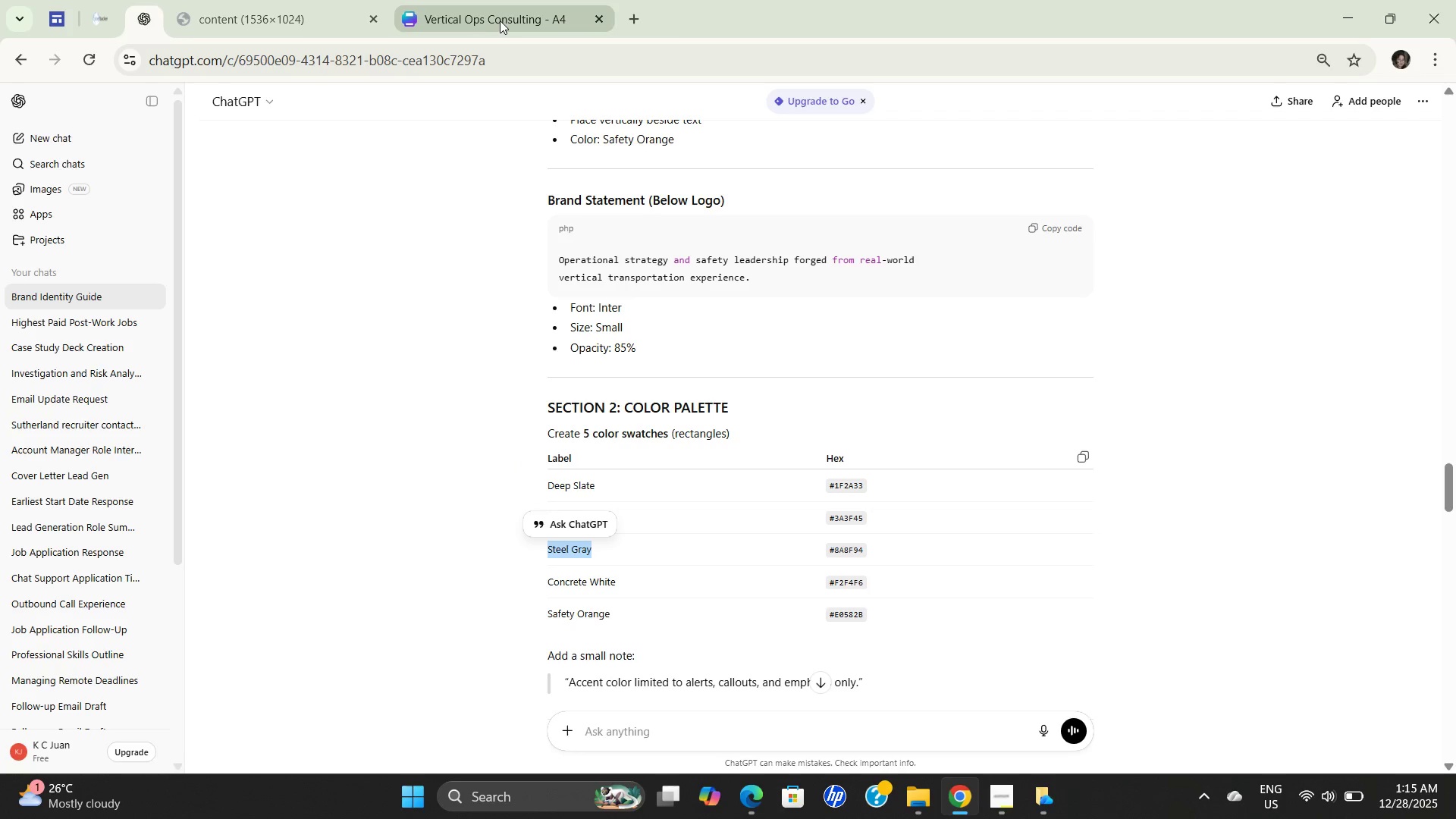 
key(Control+C)
 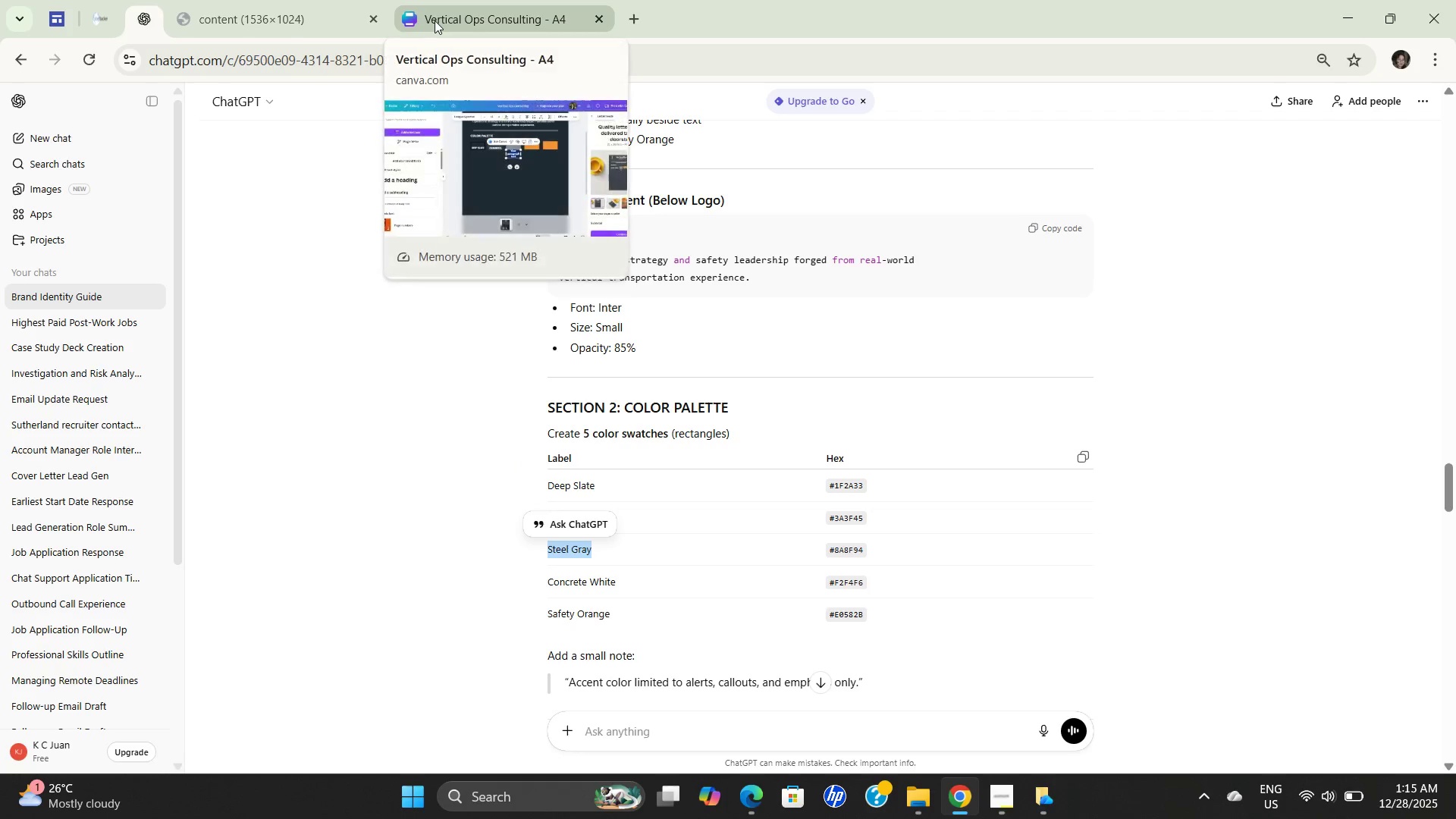 
left_click([497, 18])
 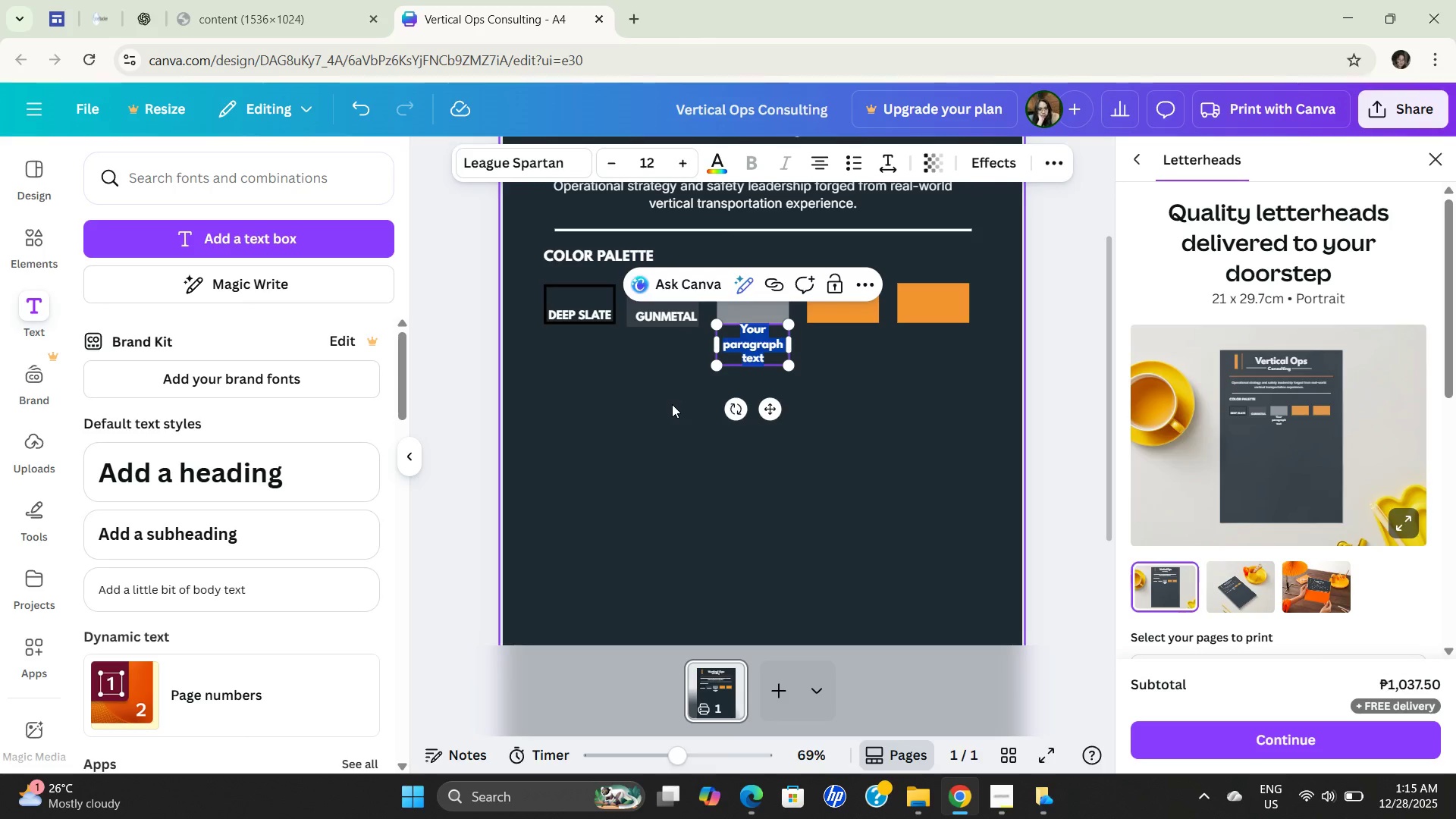 
type(STEEL GRAY)
 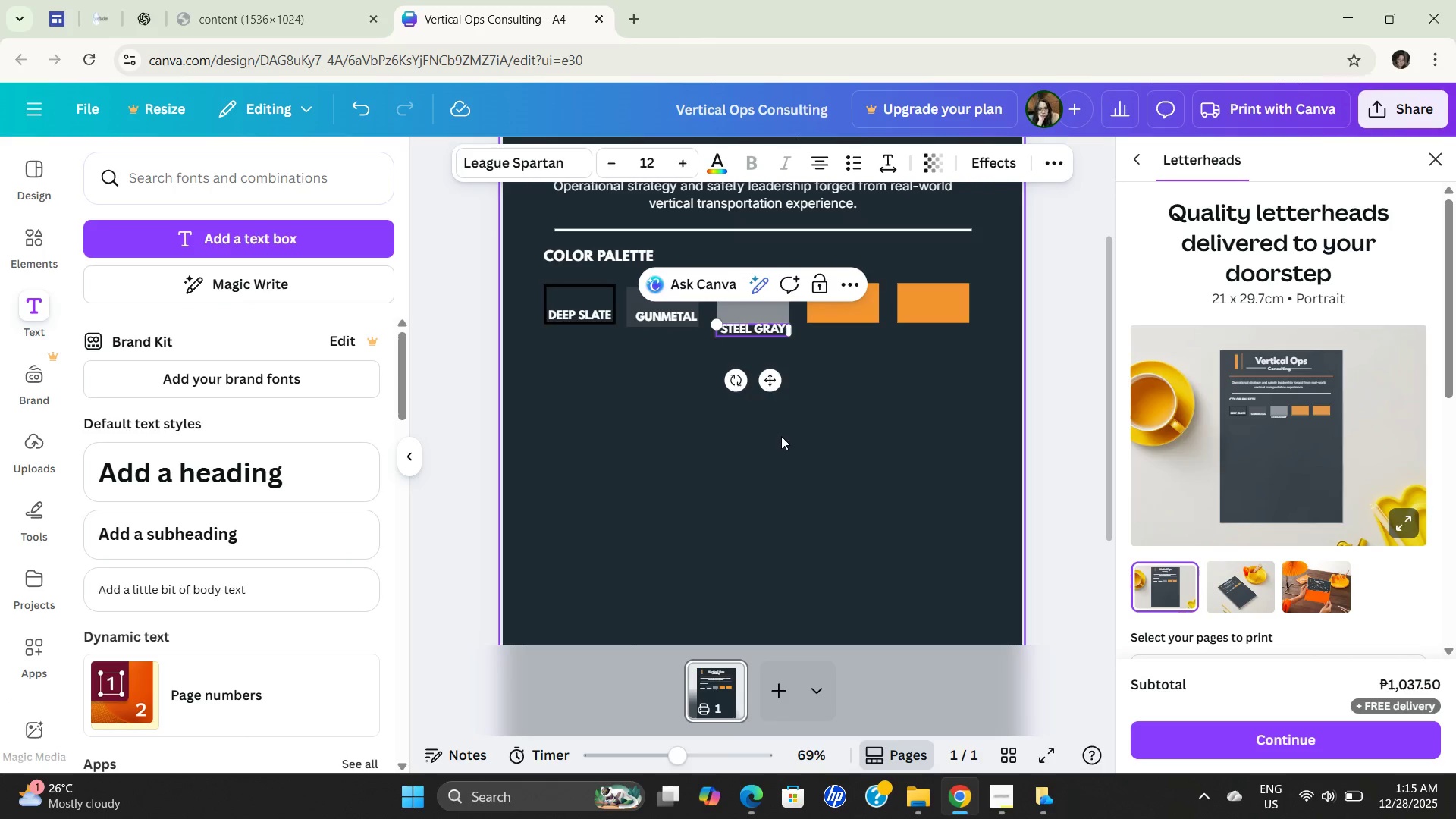 
left_click([782, 462])
 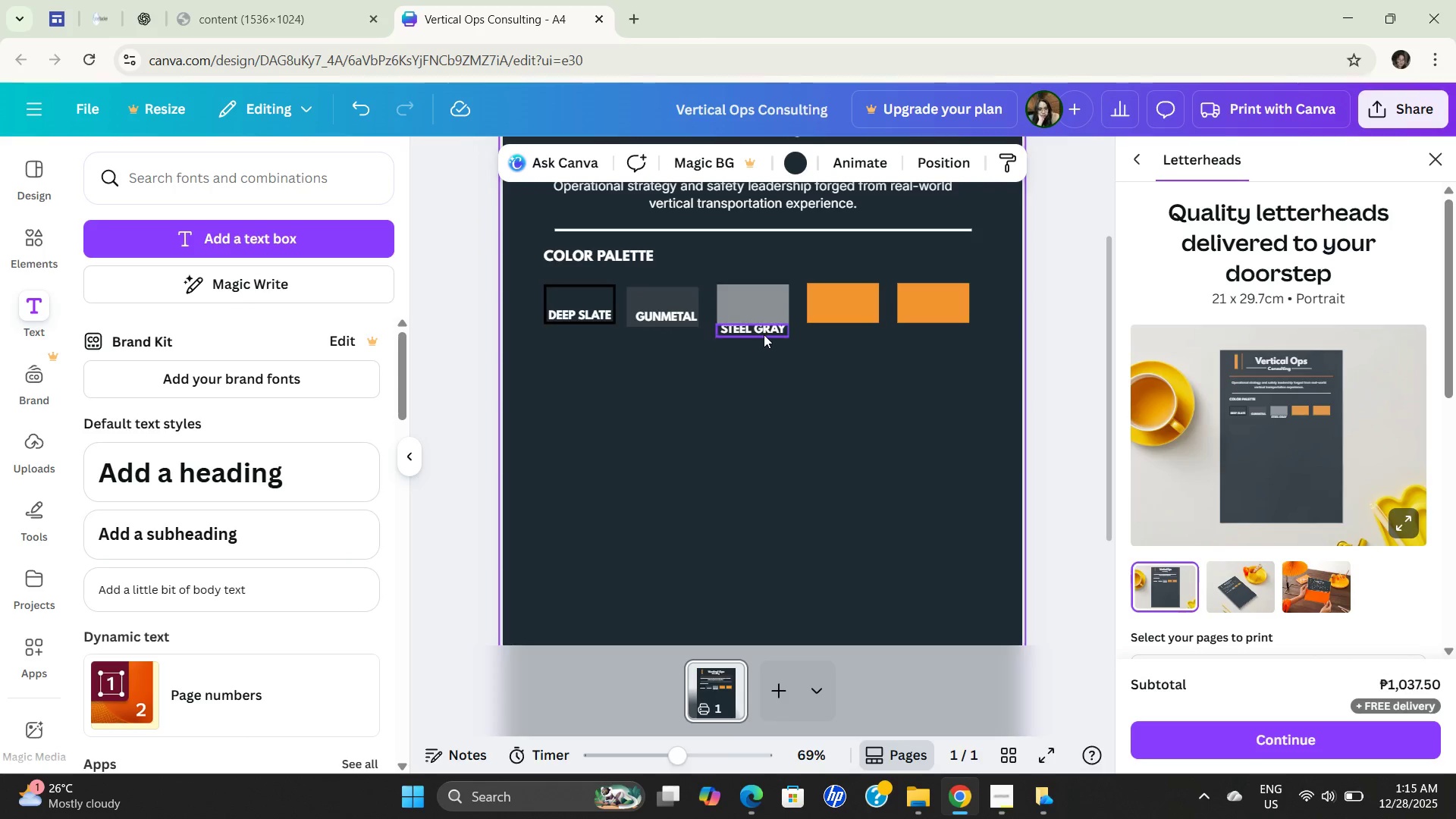 
left_click_drag(start_coordinate=[764, 334], to_coordinate=[764, 325])
 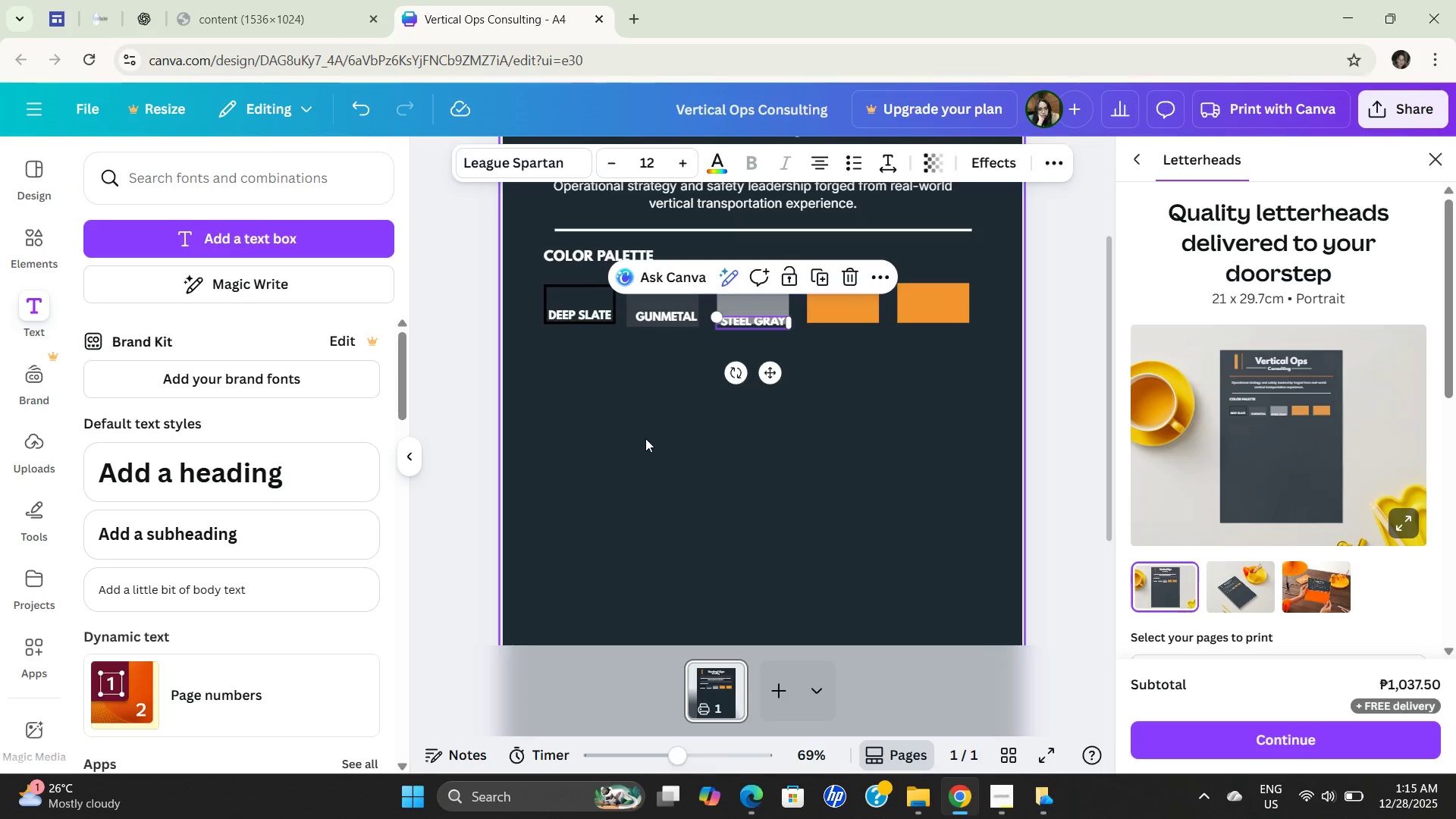 
left_click([645, 438])
 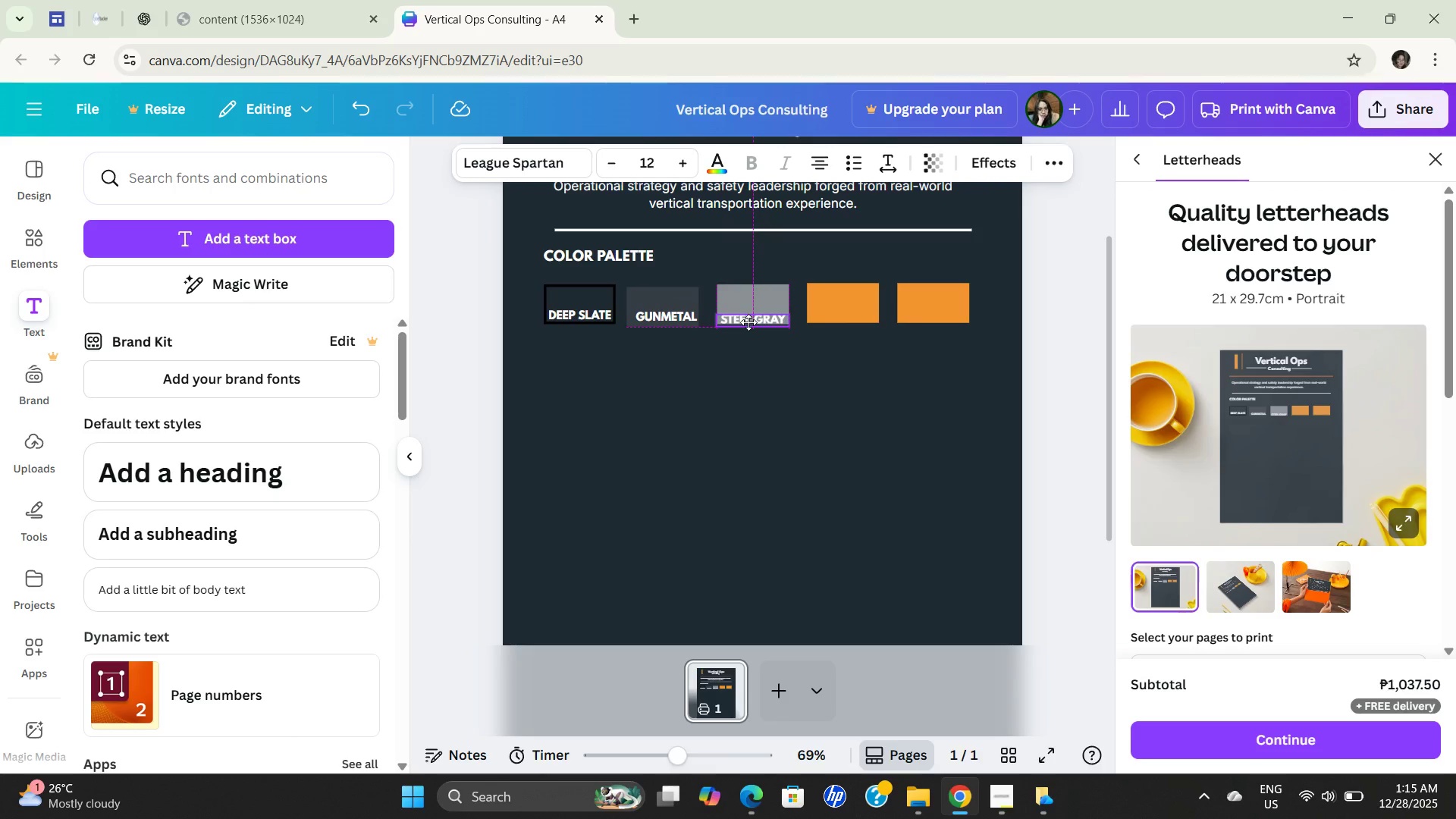 
left_click([676, 469])
 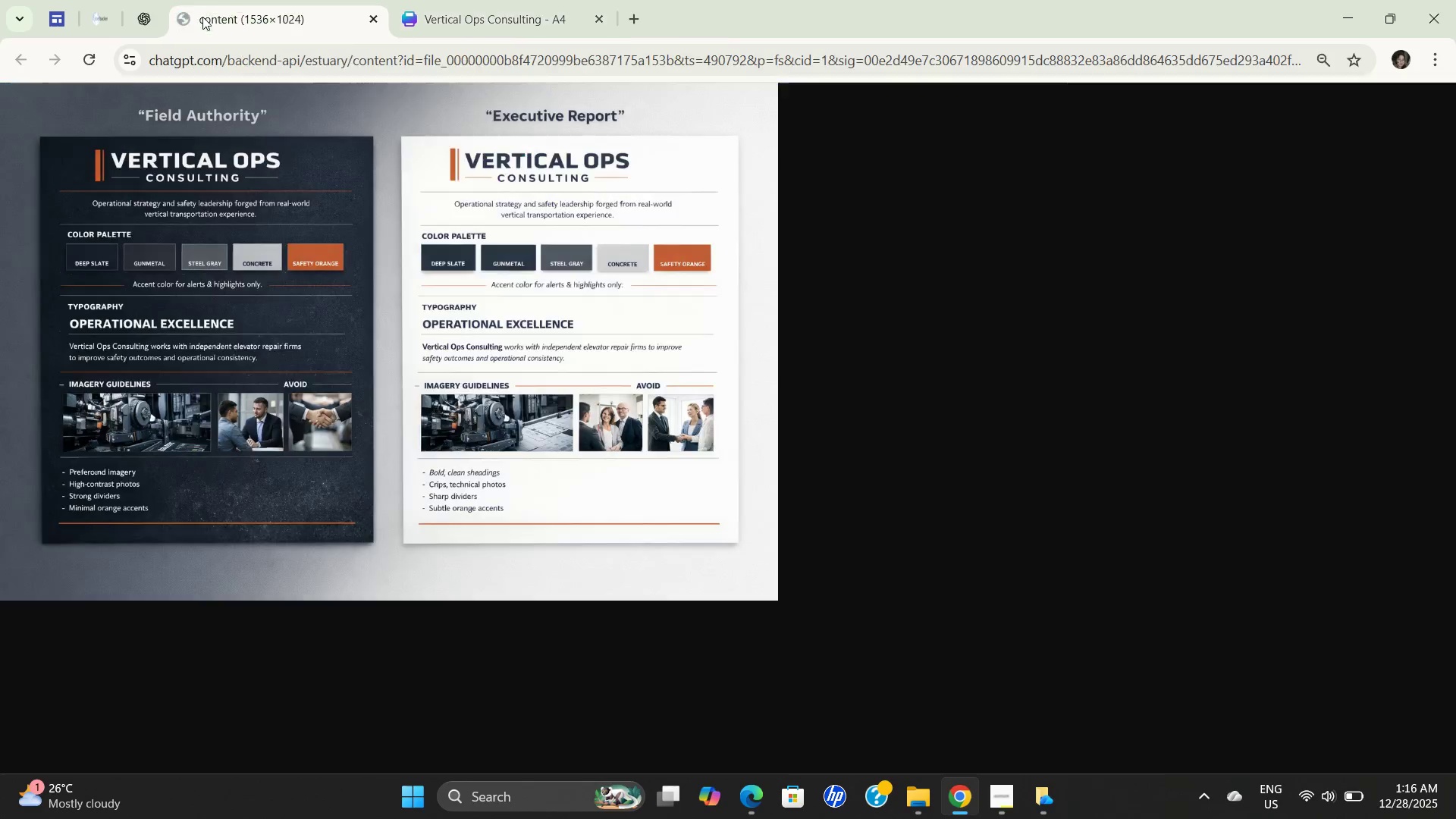 
mouse_move([119, 41])
 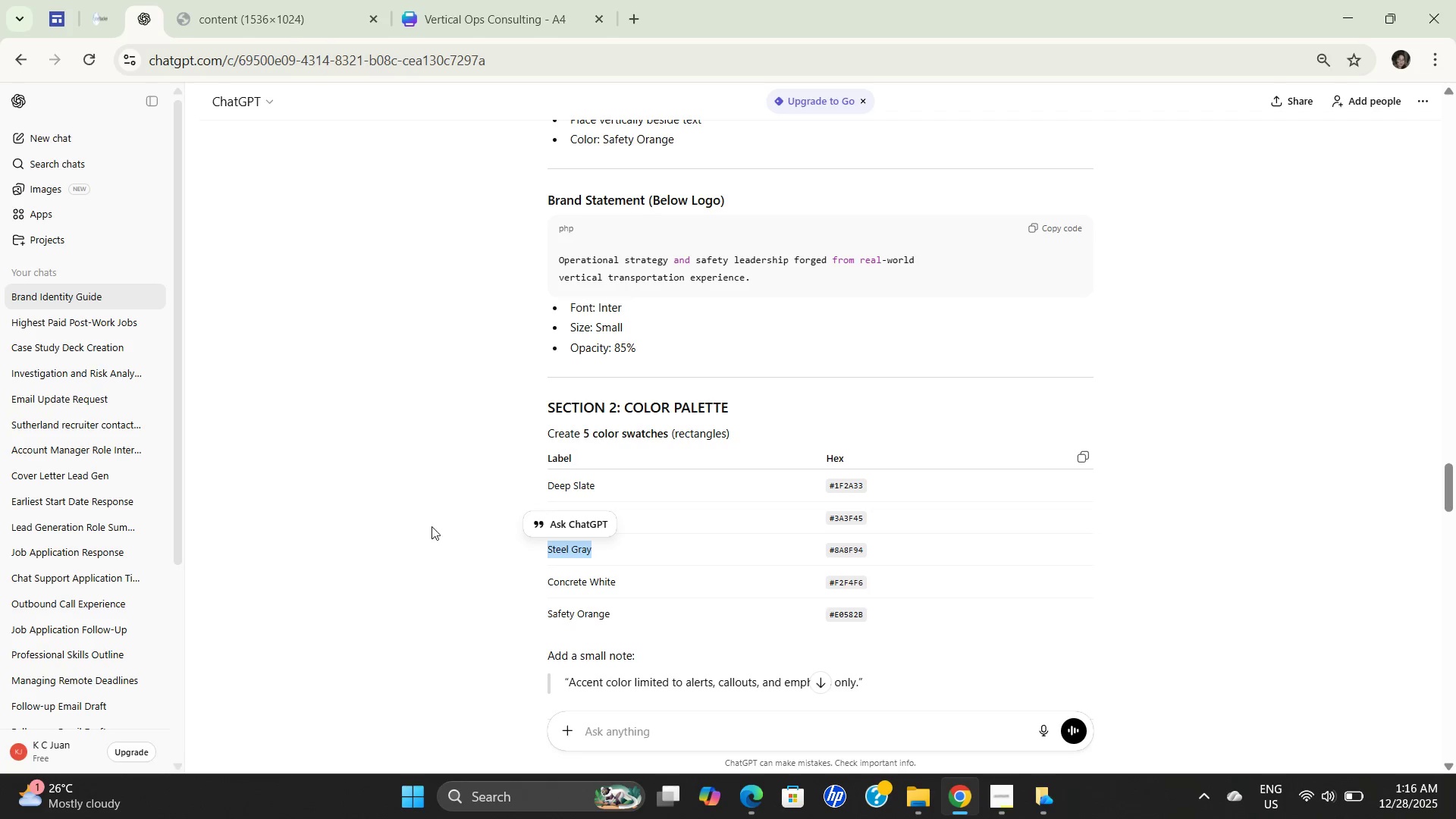 
double_click([593, 573])
 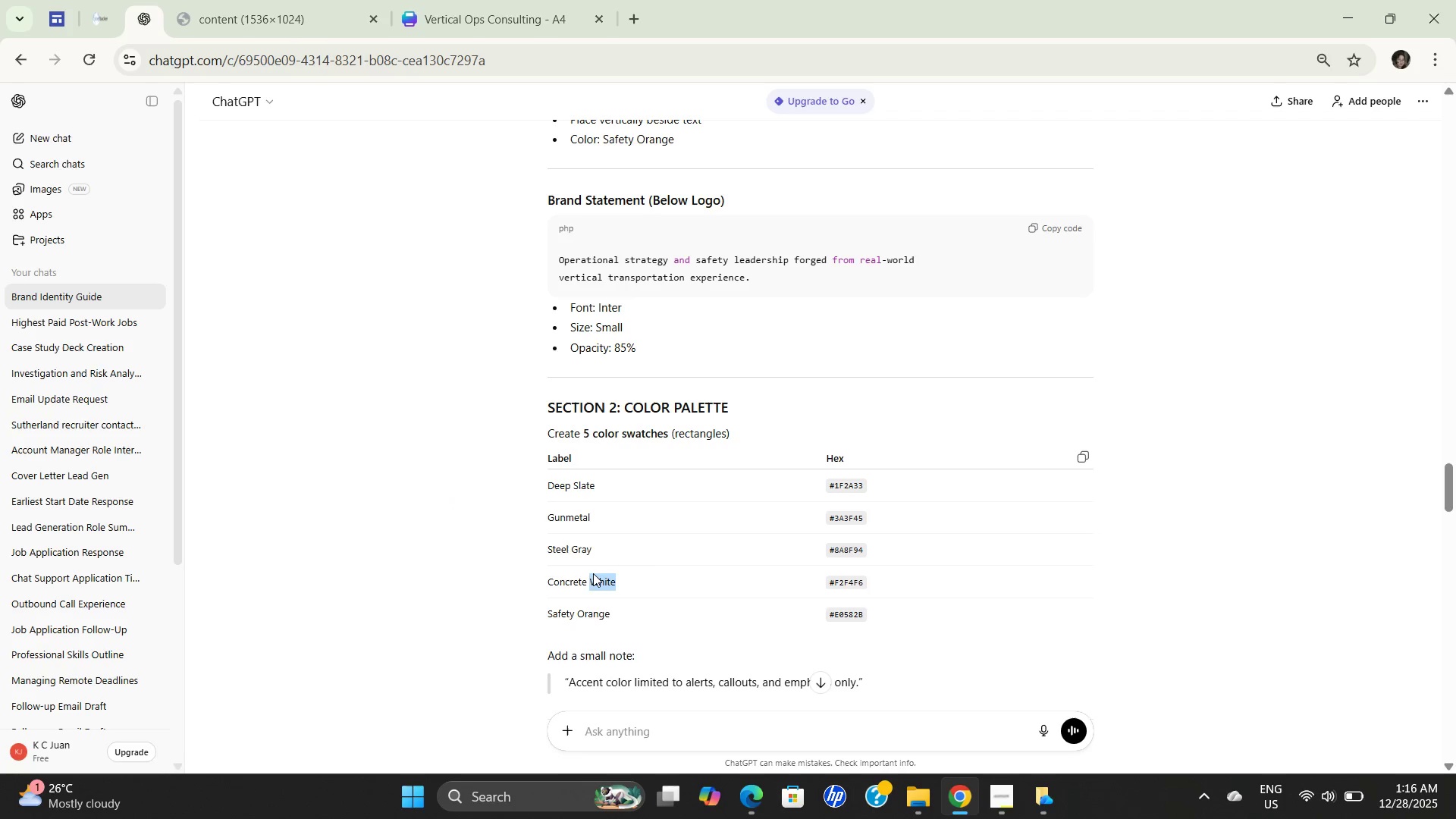 
triple_click([593, 573])
 